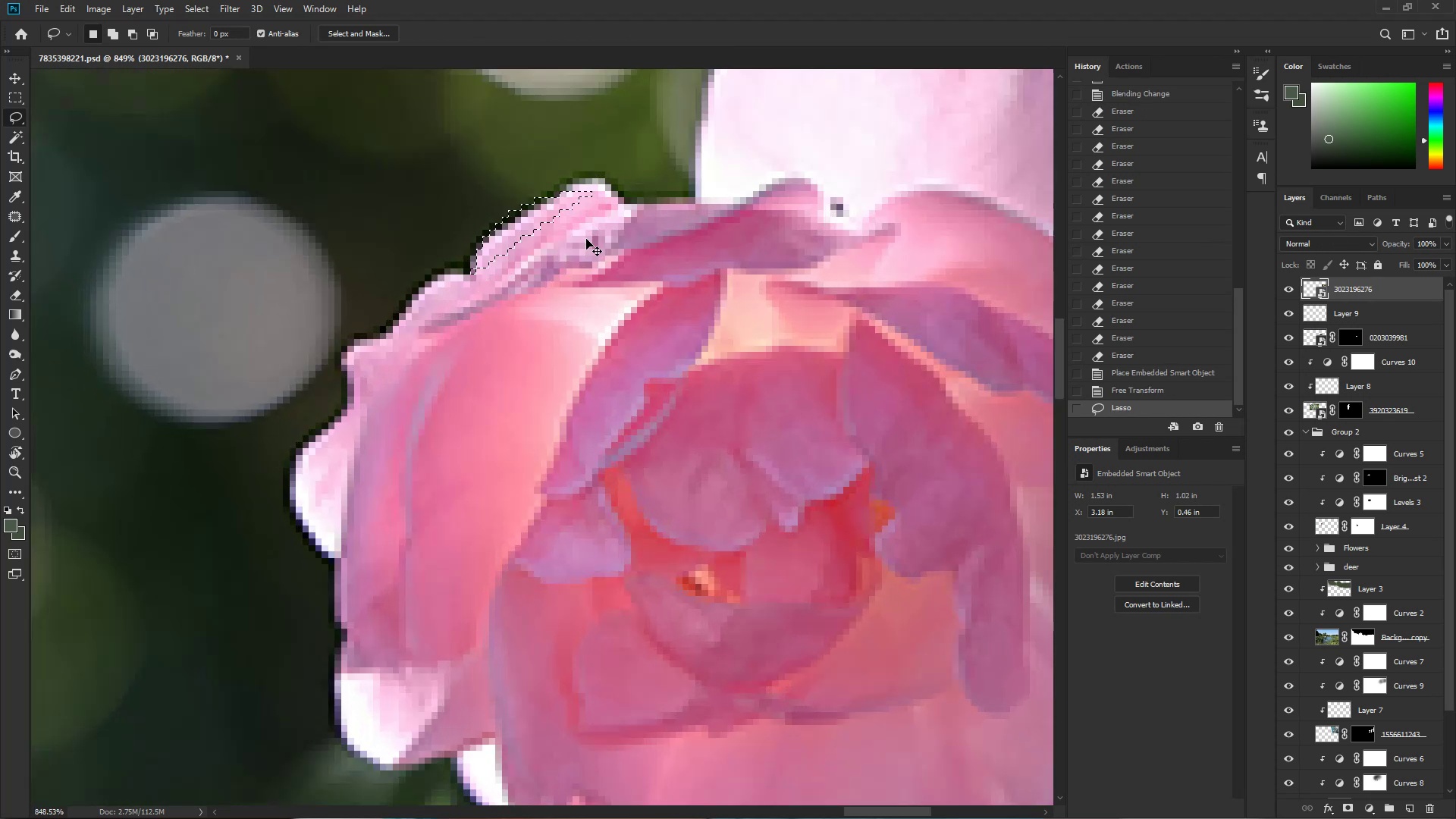 
hold_key(key=Space, duration=1.34)
 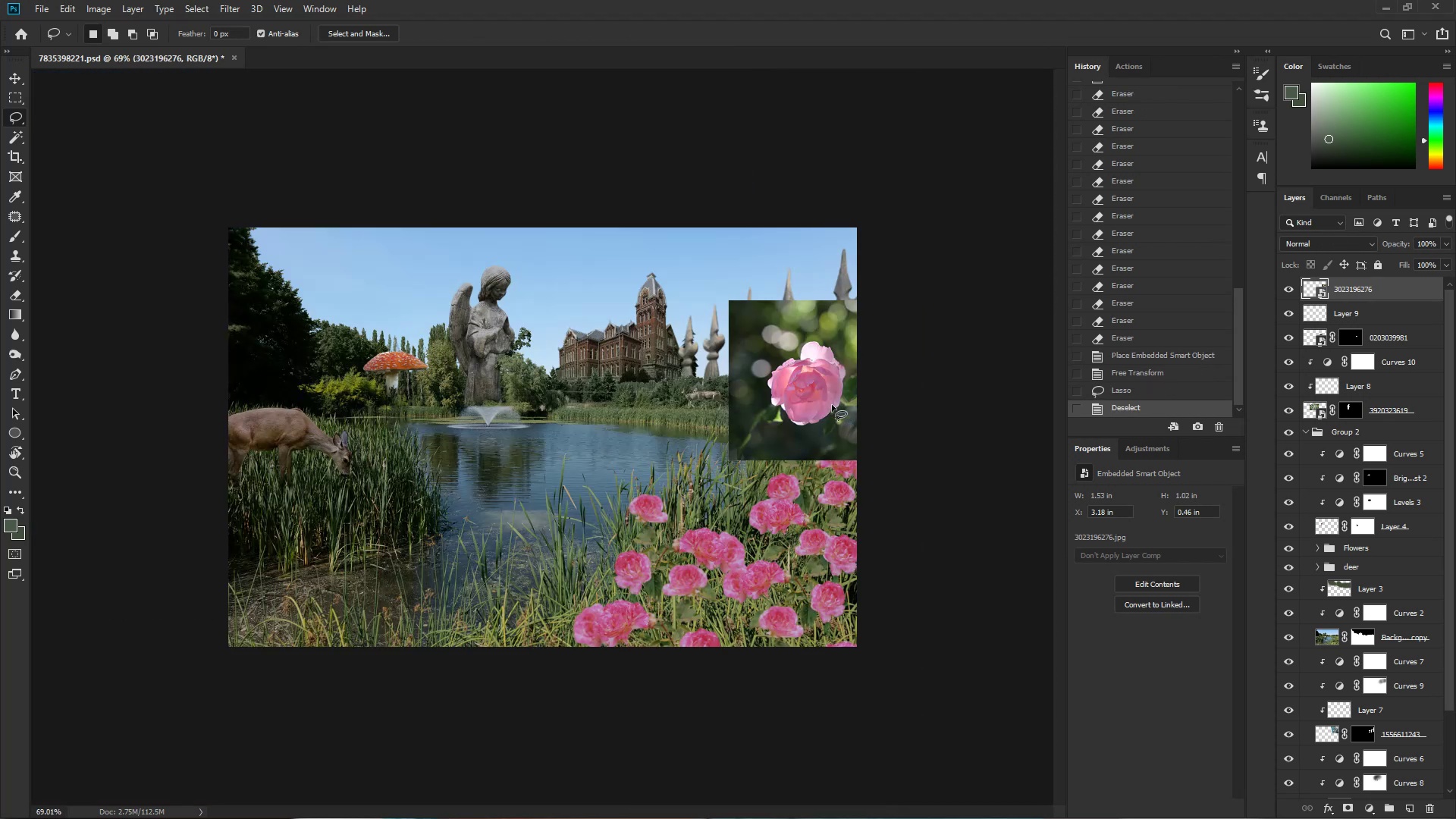 
left_click_drag(start_coordinate=[610, 256], to_coordinate=[509, 287])
 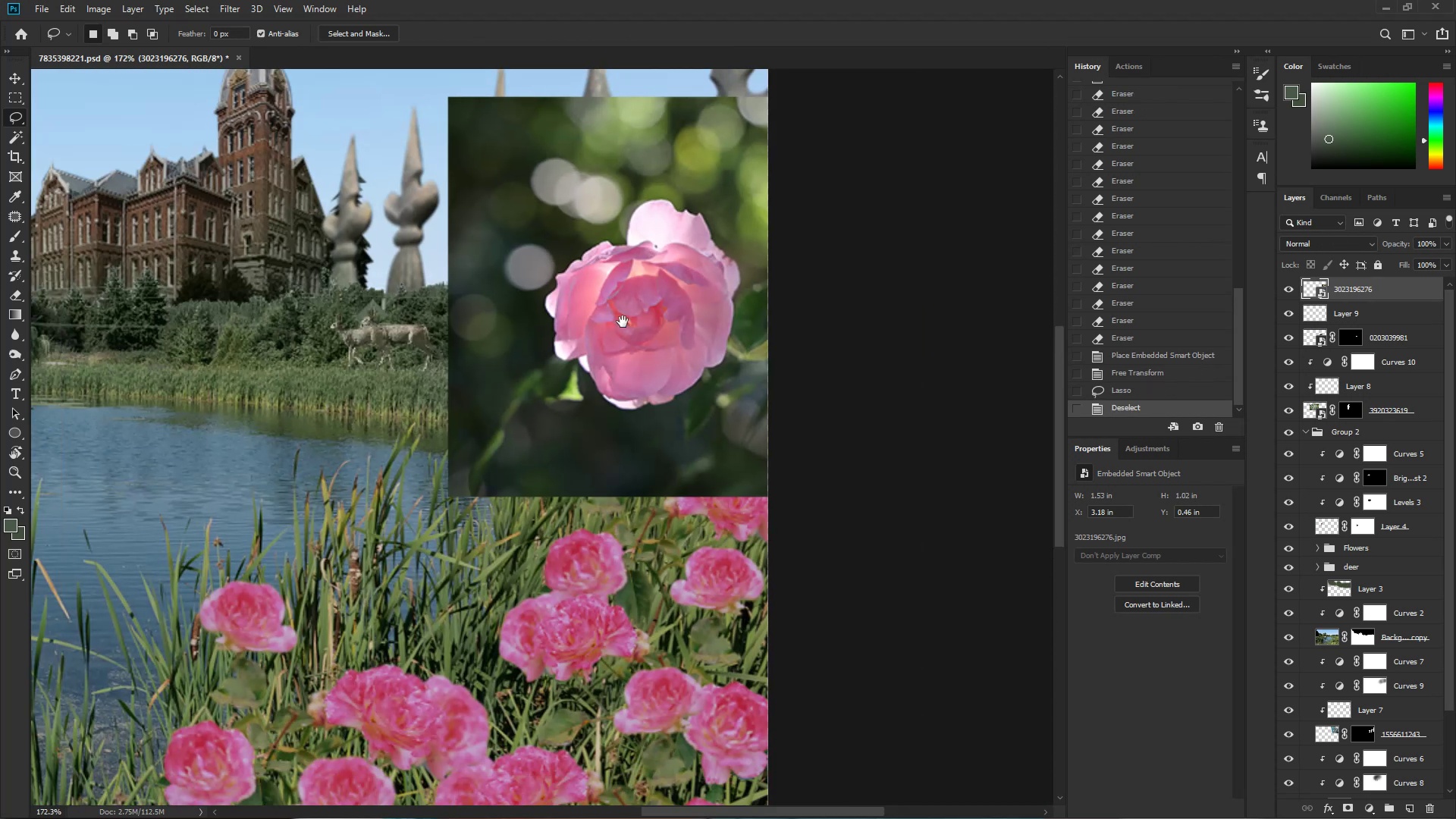 
key(Control+ControlLeft)
 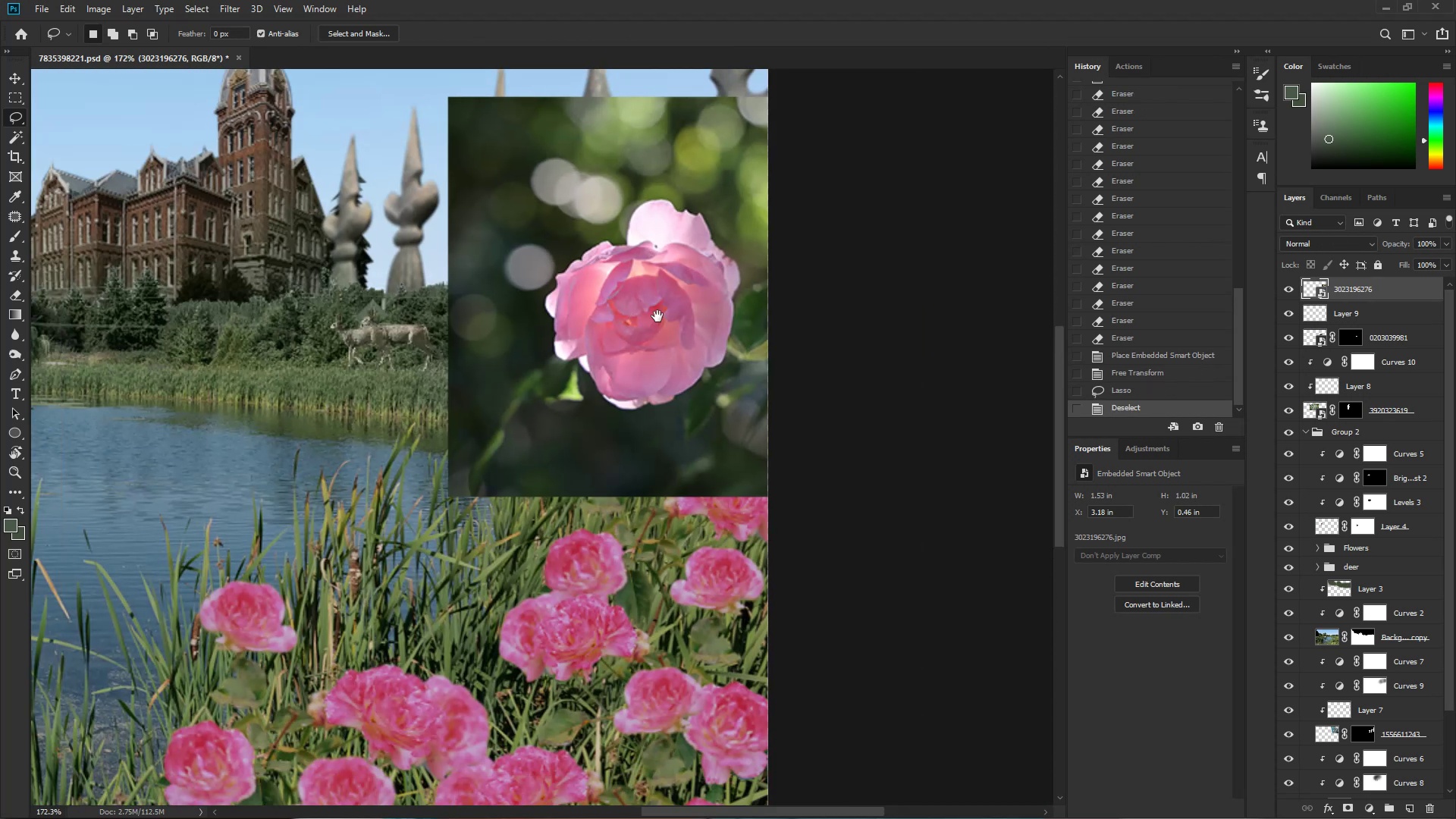 
left_click_drag(start_coordinate=[665, 316], to_coordinate=[601, 338])
 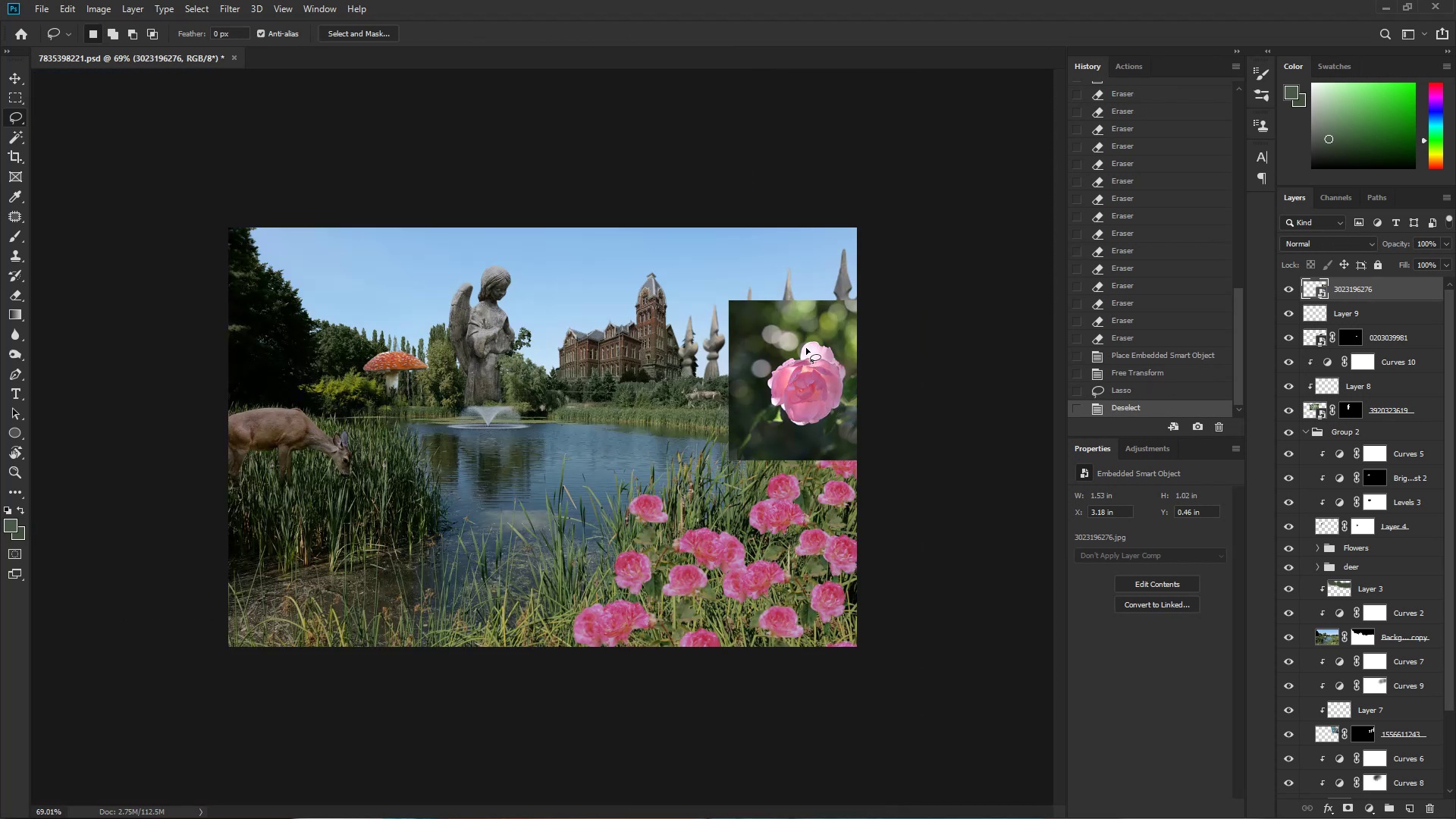 
wait(8.46)
 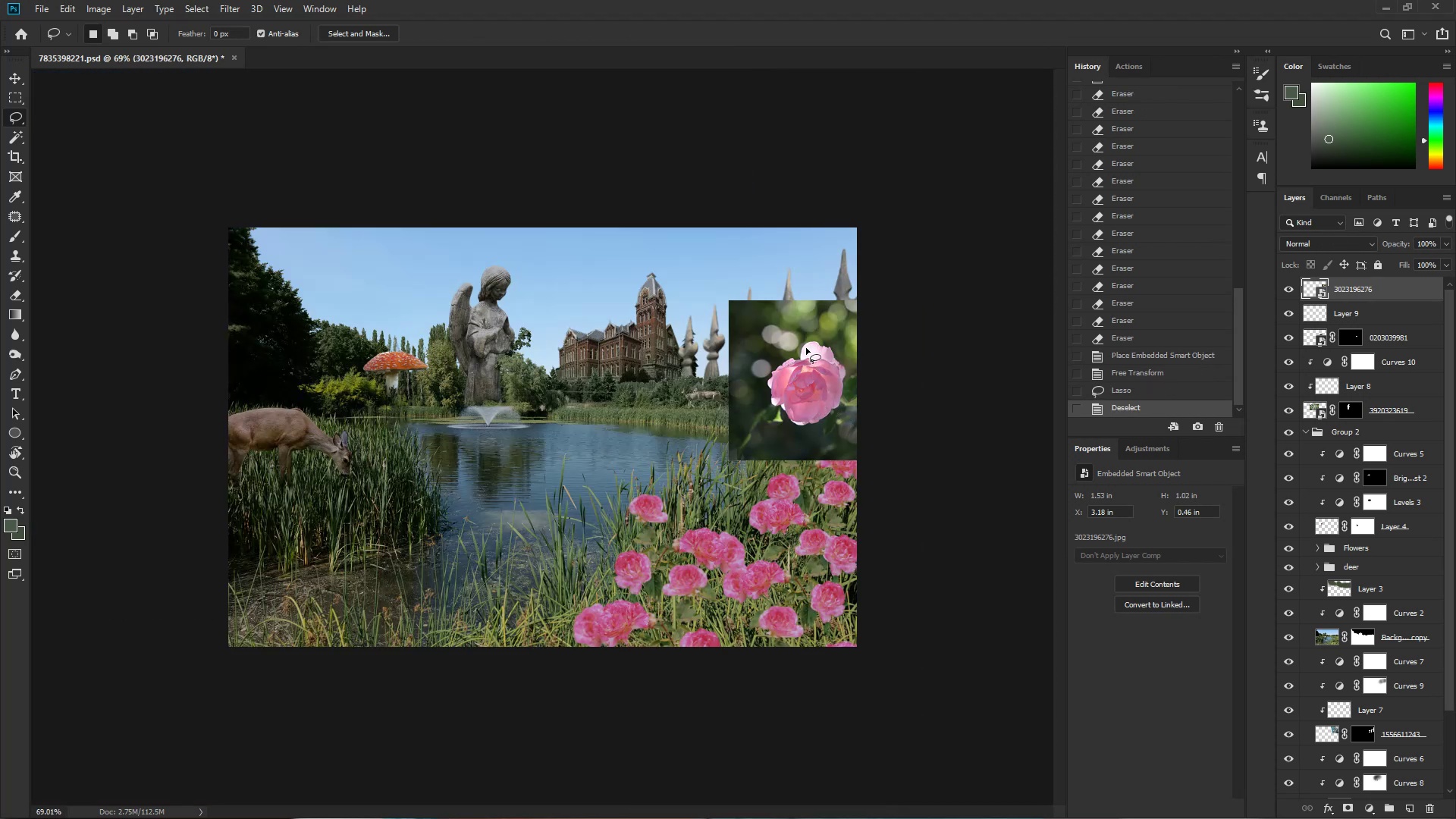 
key(Delete)
 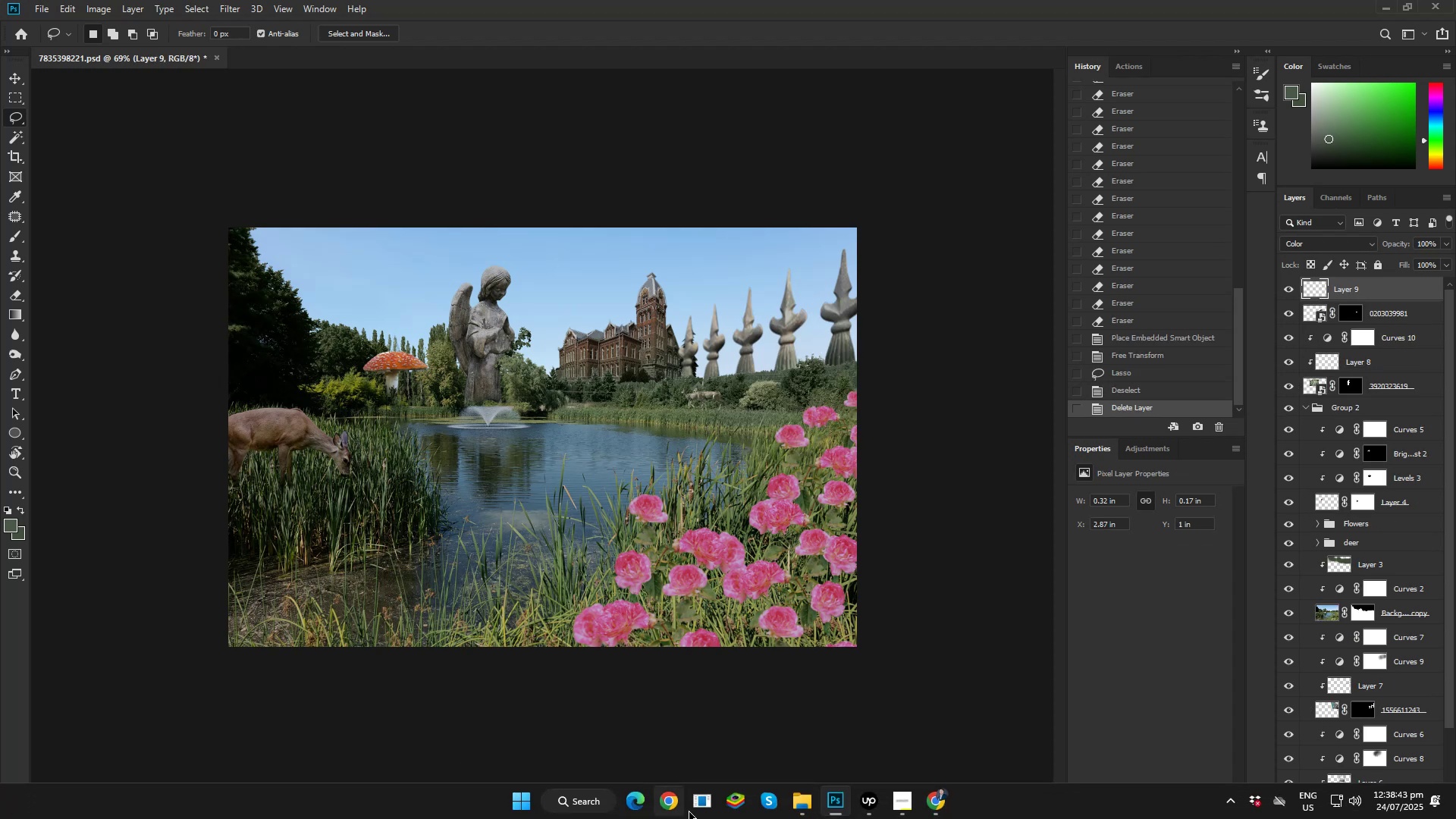 
wait(6.99)
 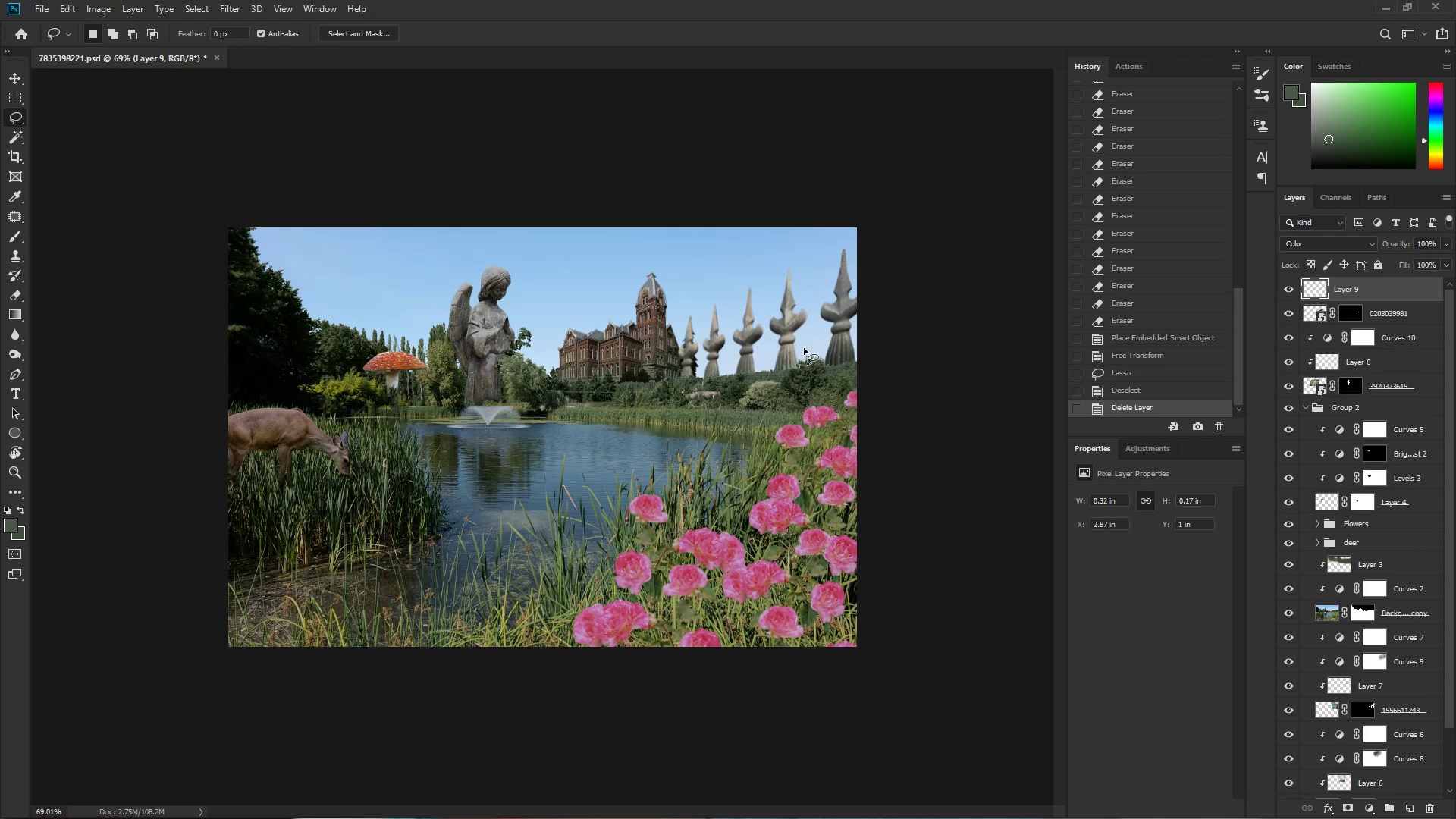 
left_click([676, 563])
 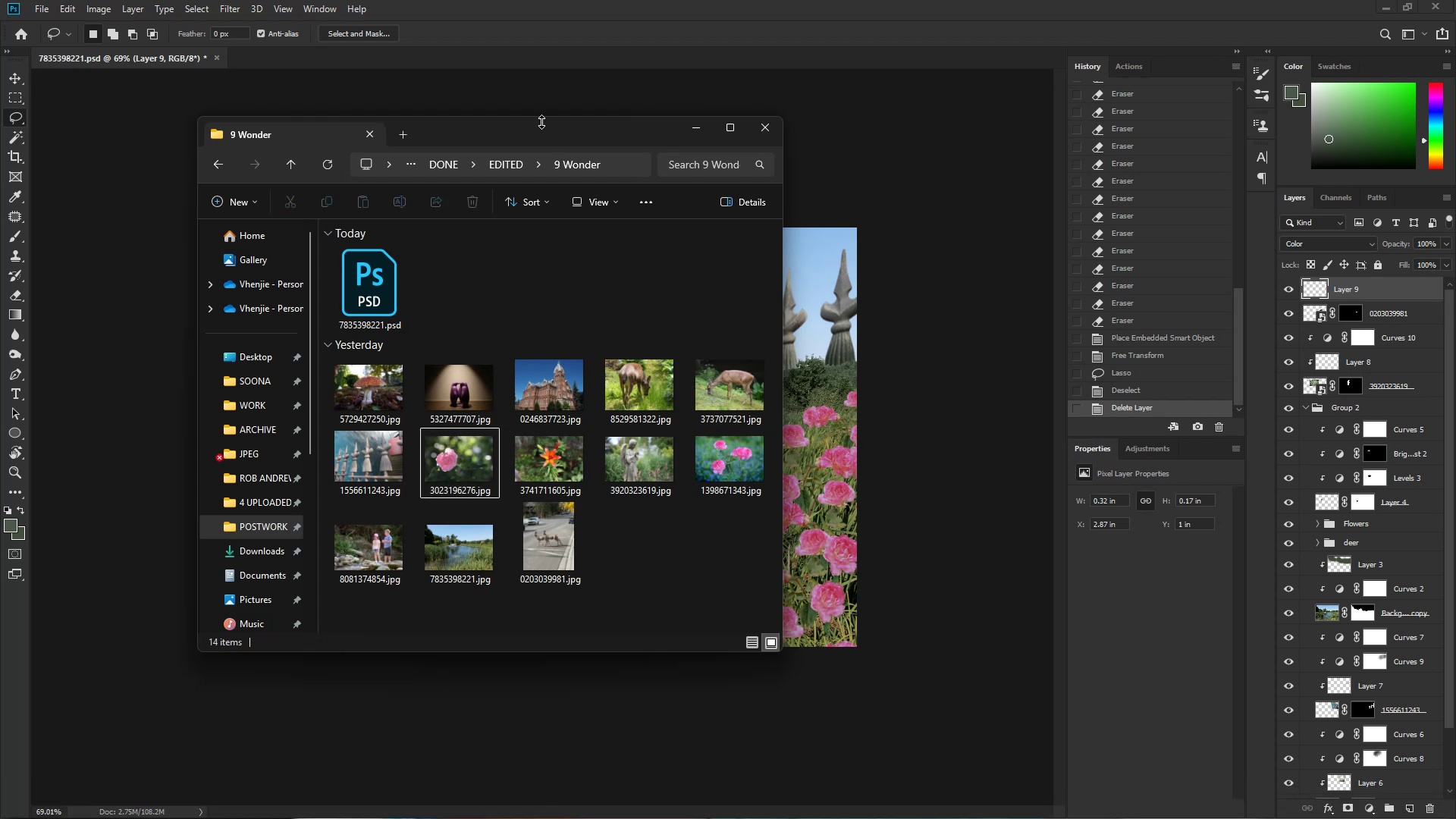 
hold_key(key=MetaLeft, duration=0.73)
 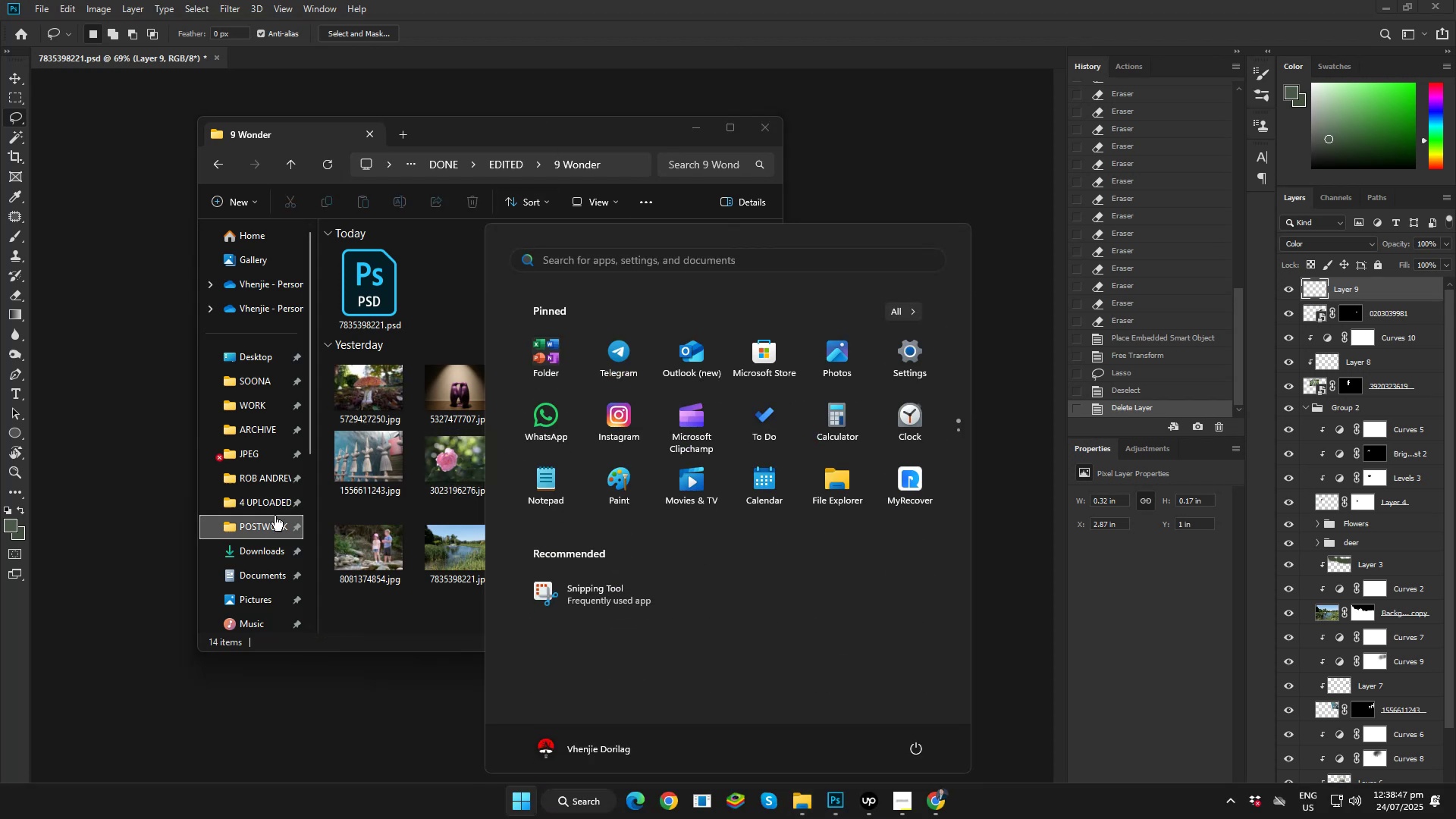 
left_click([272, 525])
 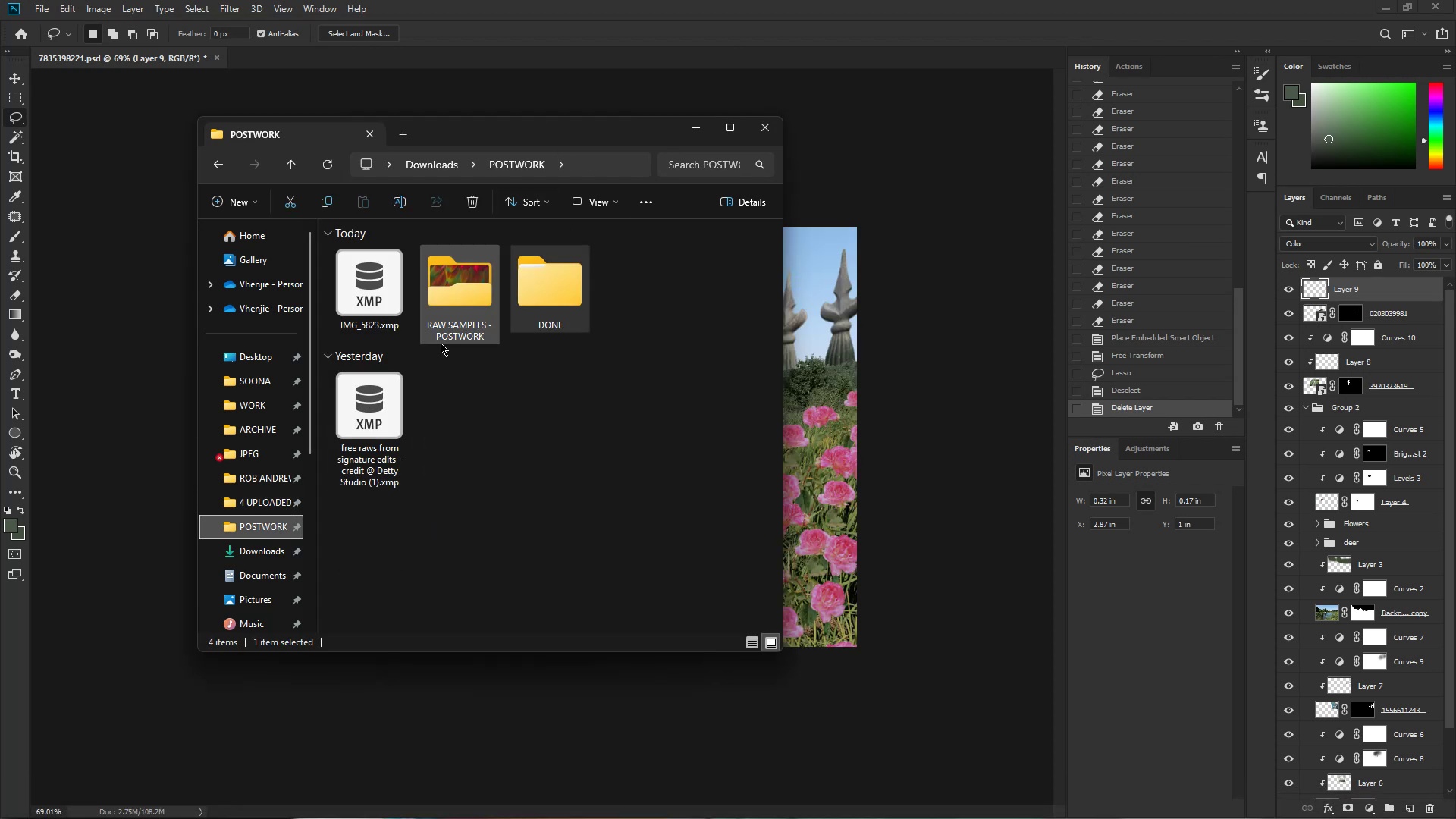 
double_click([464, 309])
 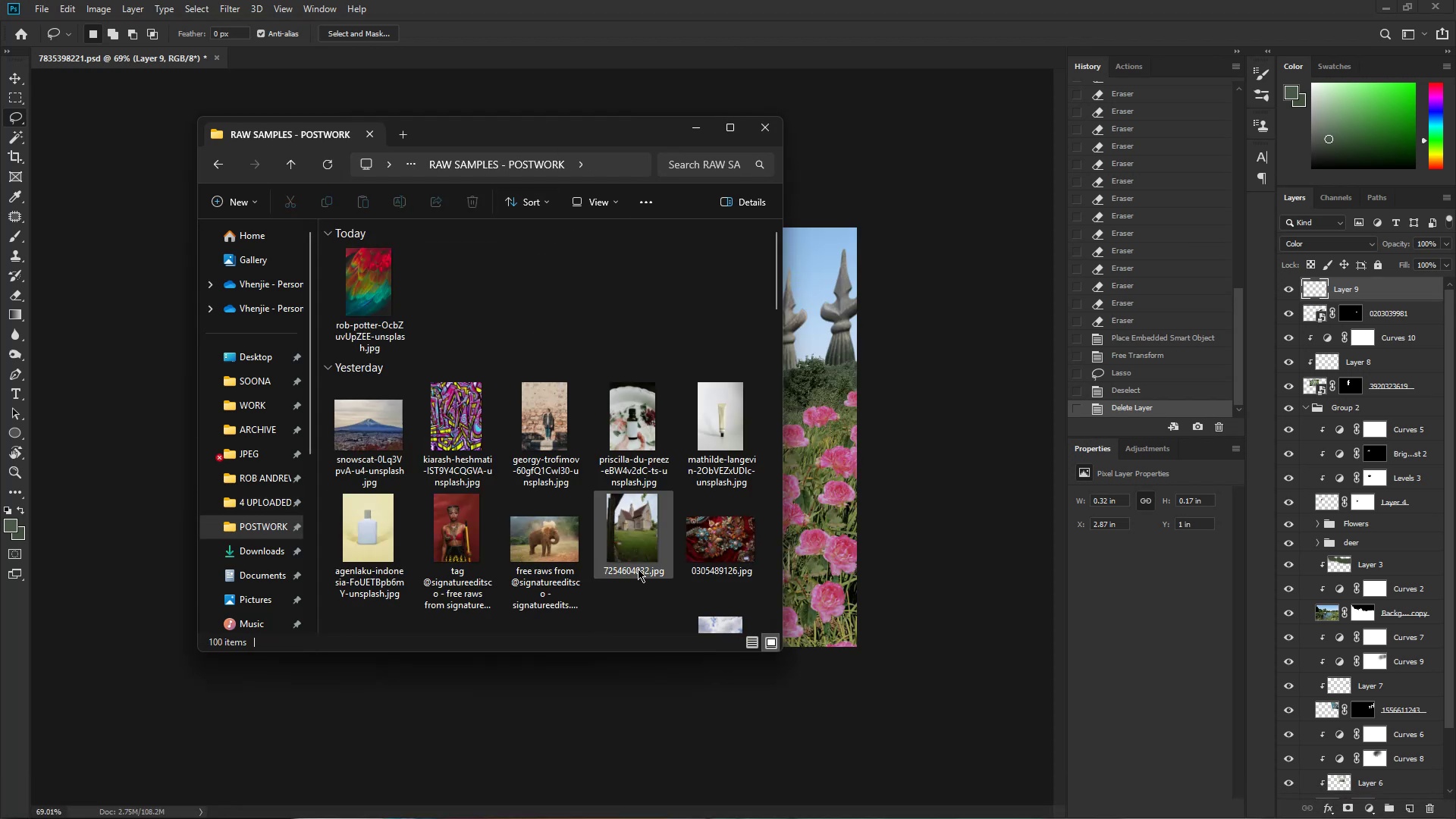 
scroll: coordinate [635, 553], scroll_direction: down, amount: 6.0
 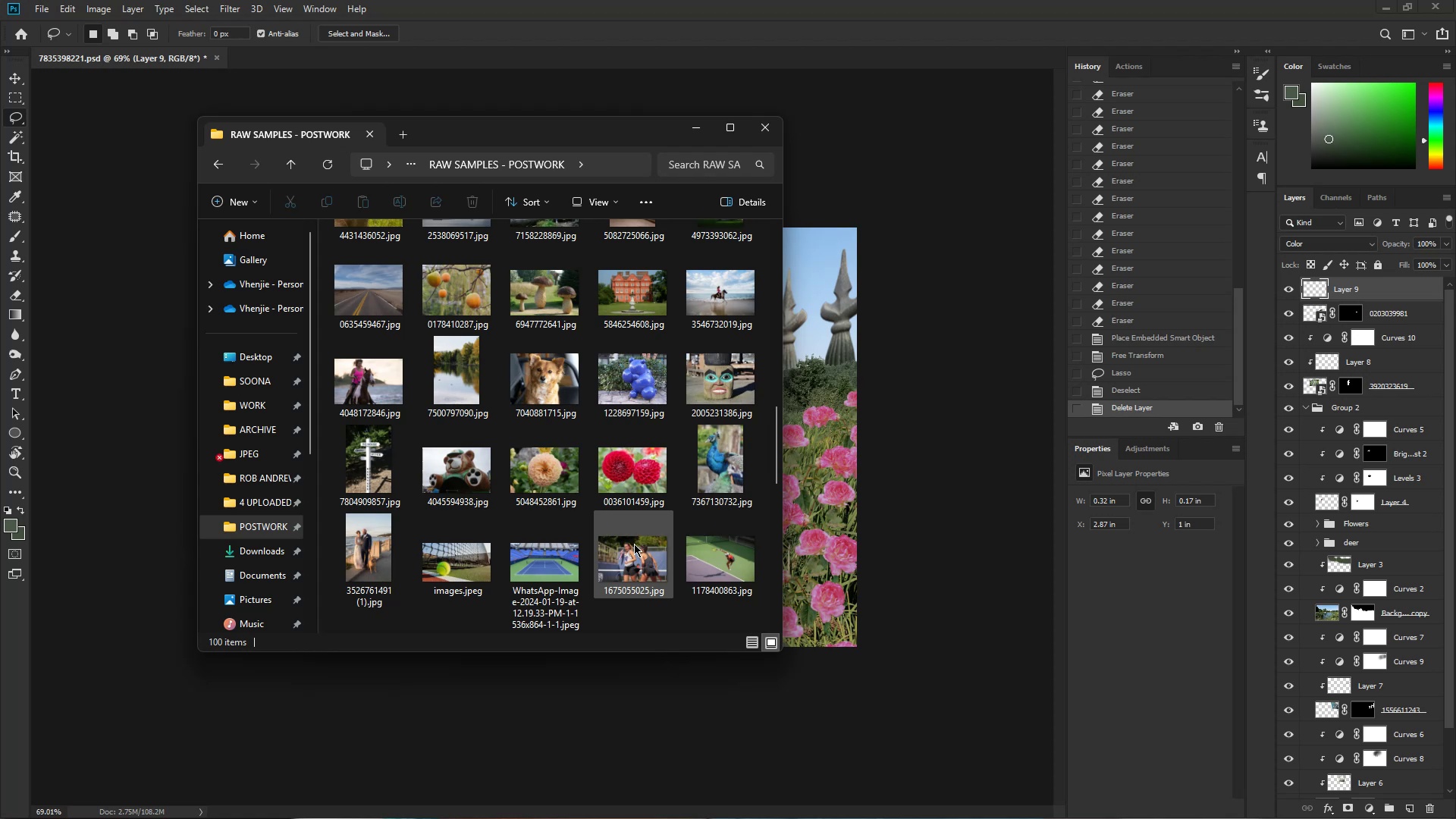 
mouse_move([592, 516])
 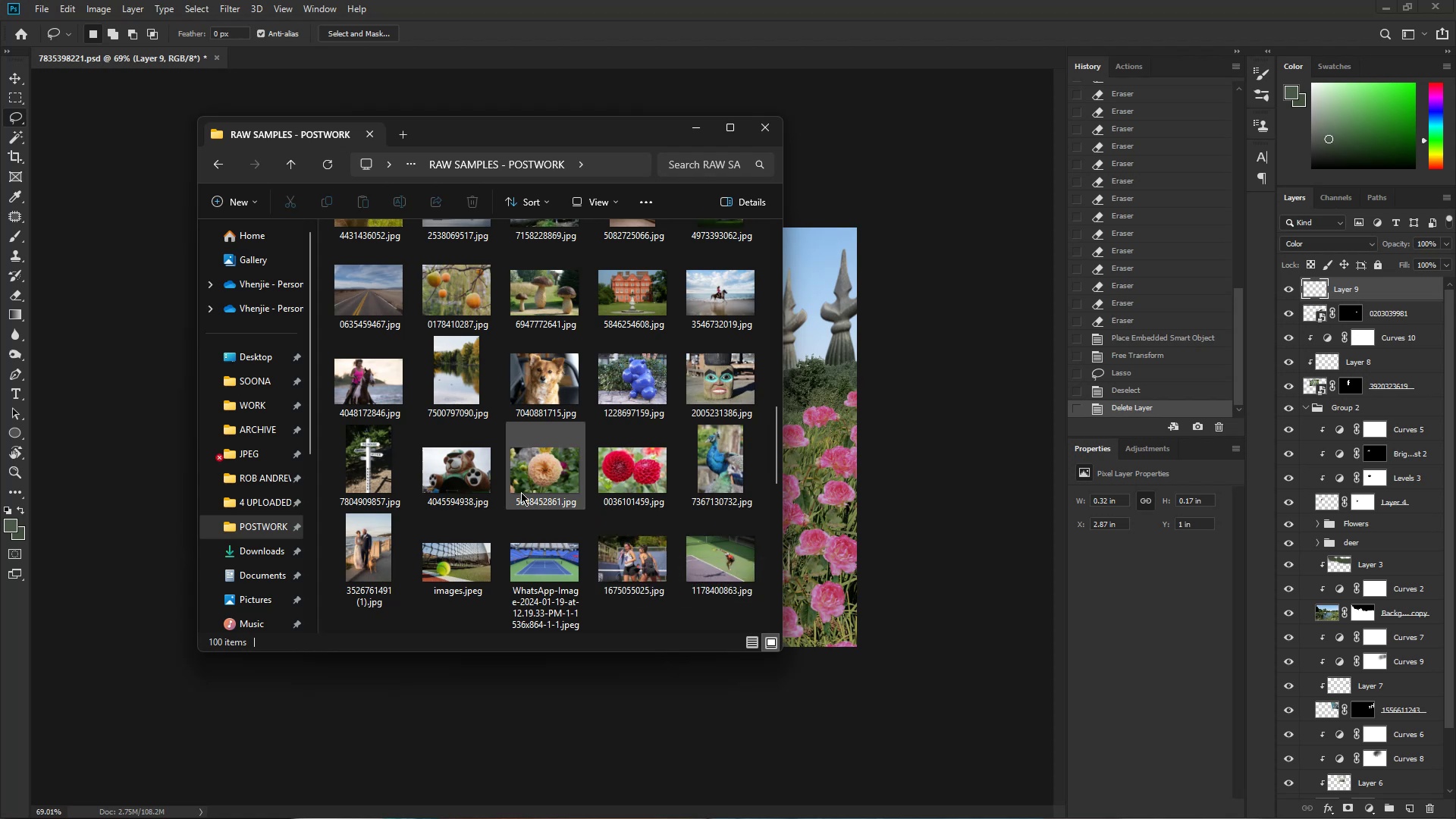 
left_click_drag(start_coordinate=[373, 468], to_coordinate=[829, 473])
 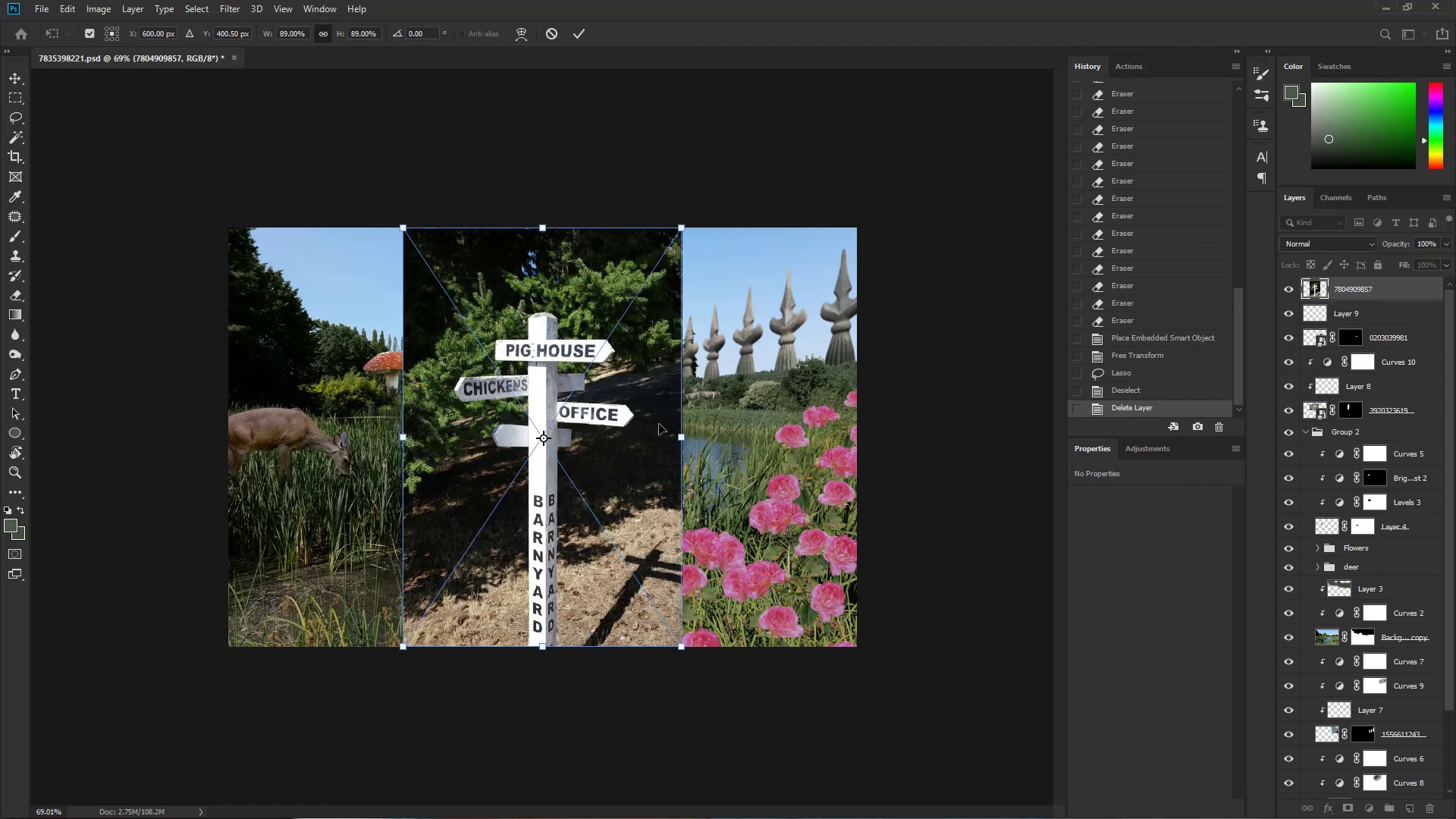 
key(NumpadEnter)
 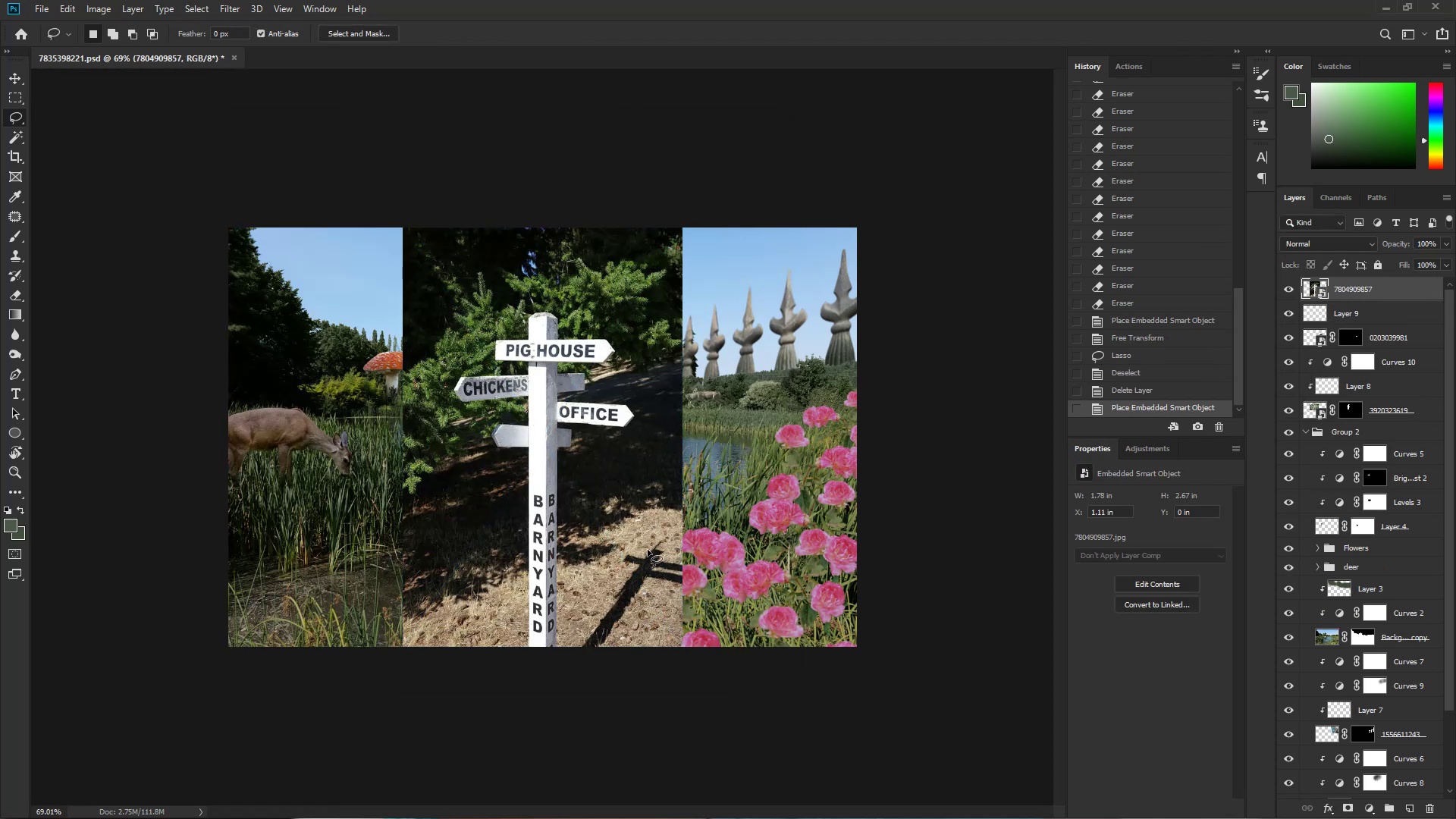 
key(P)
 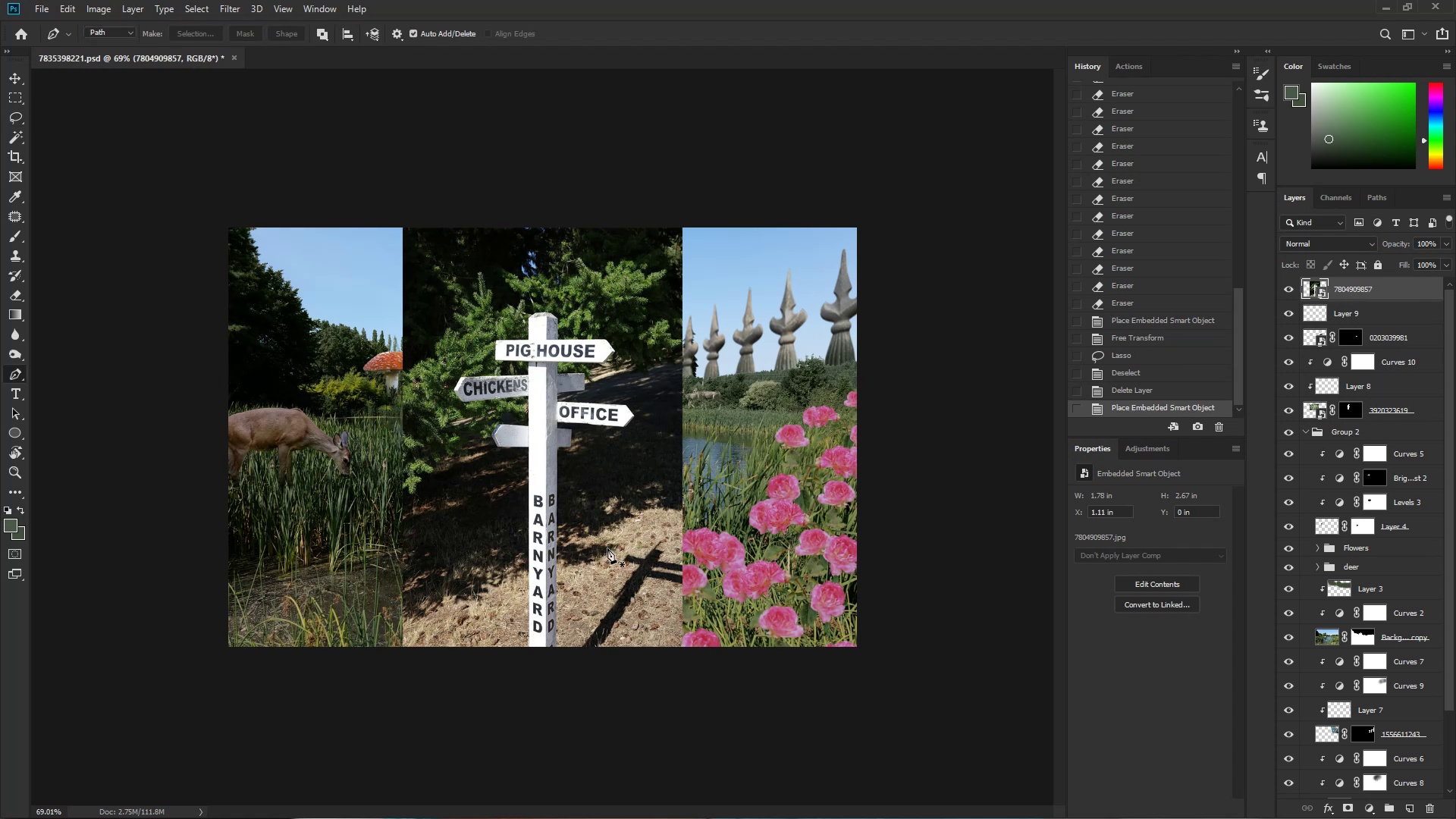 
hold_key(key=Space, duration=0.62)
 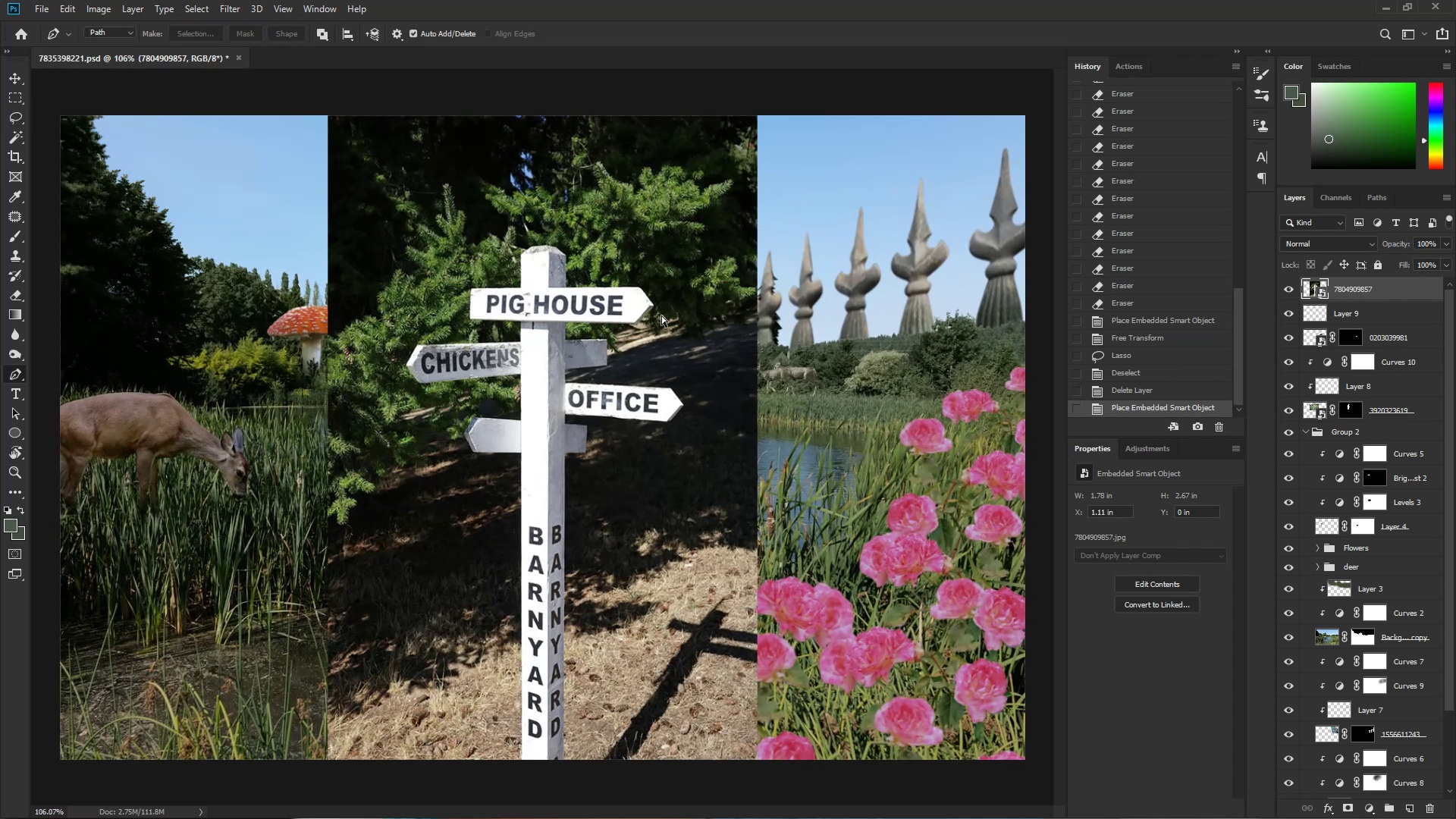 
hold_key(key=ControlLeft, duration=0.39)
left_click_drag(start_coordinate=[572, 547], to_coordinate=[604, 552])
 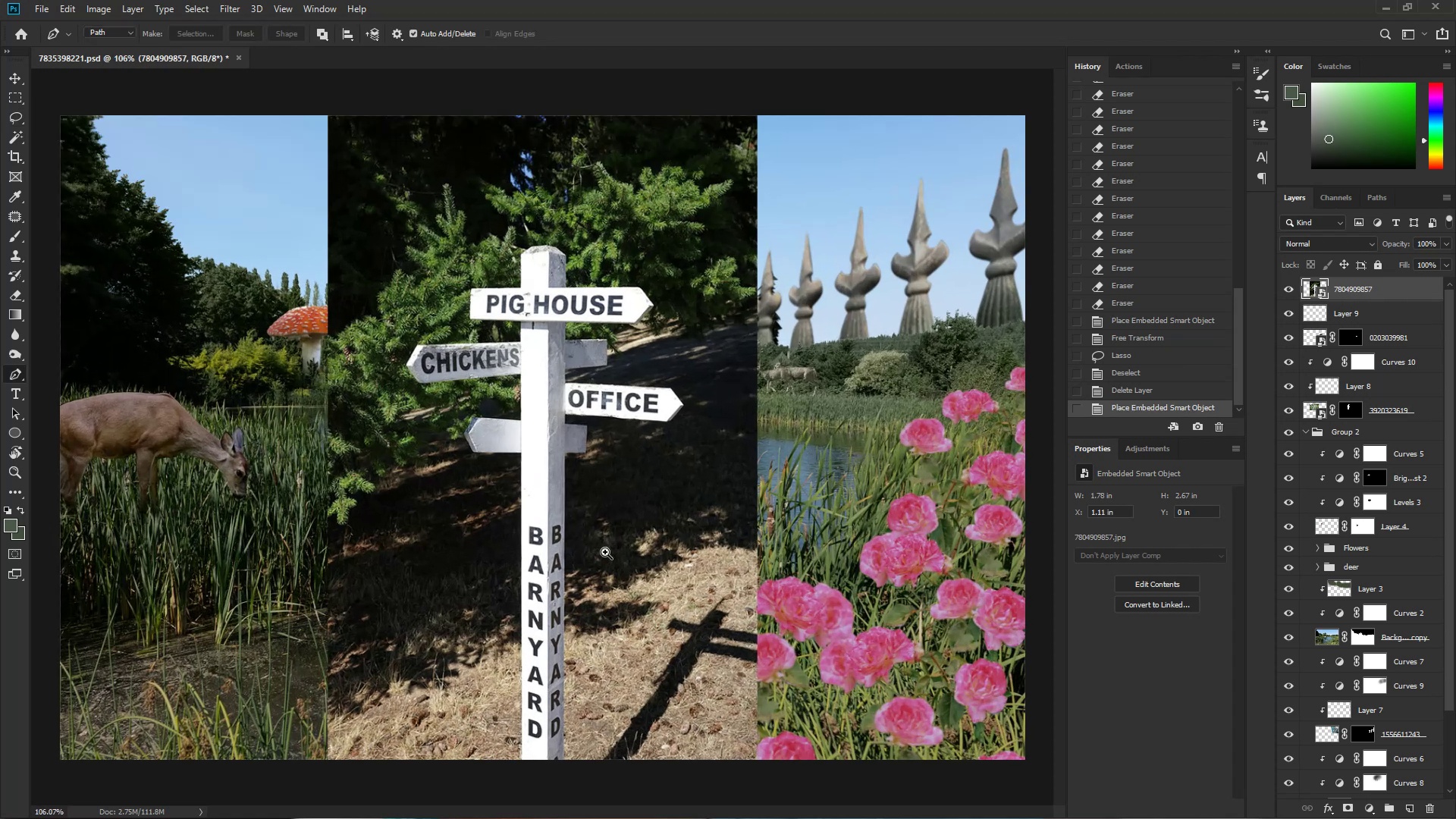 
key(Control+T)
 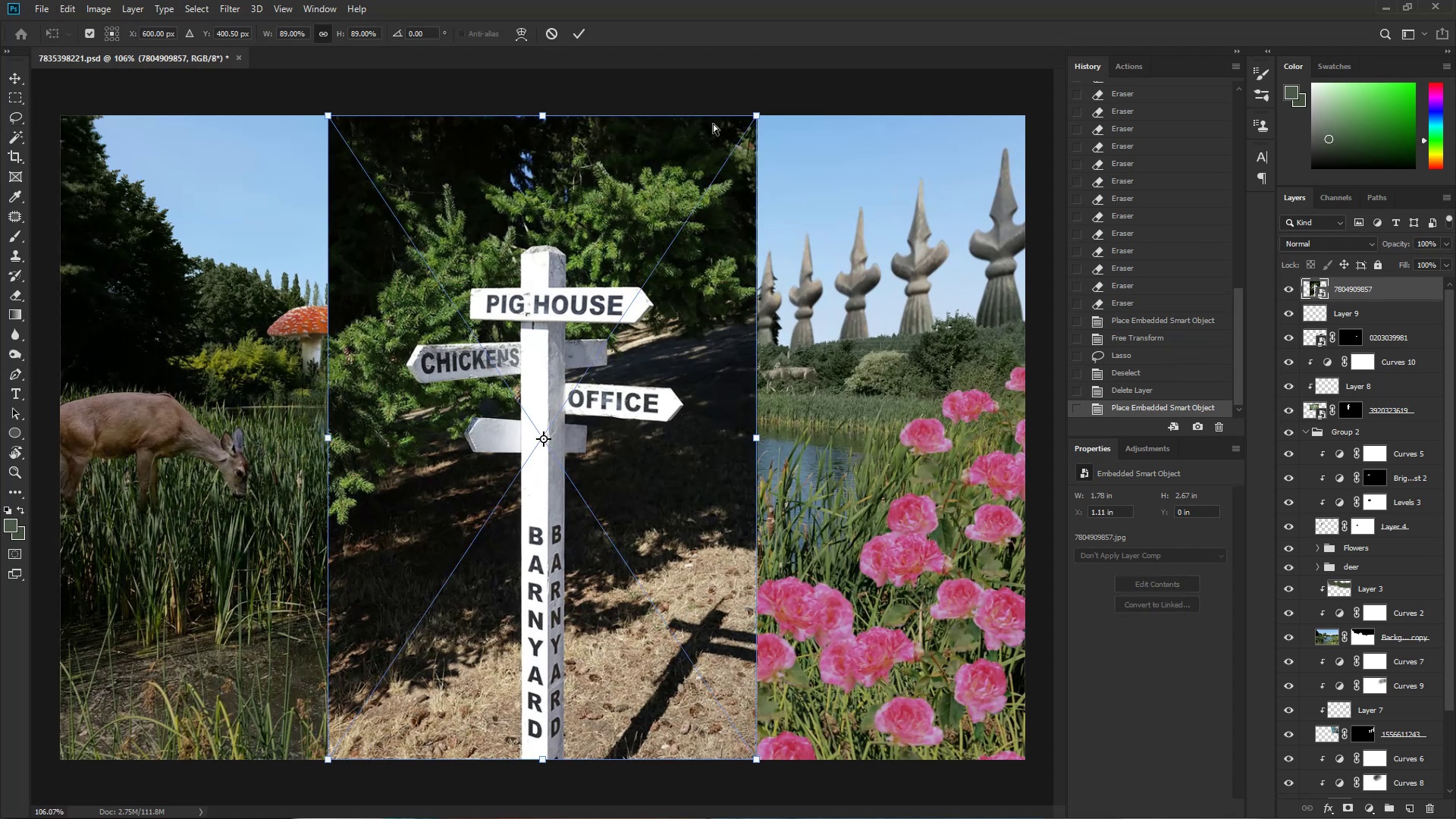 
hold_key(key=AltLeft, duration=1.45)
left_click_drag(start_coordinate=[761, 117], to_coordinate=[705, 190])
 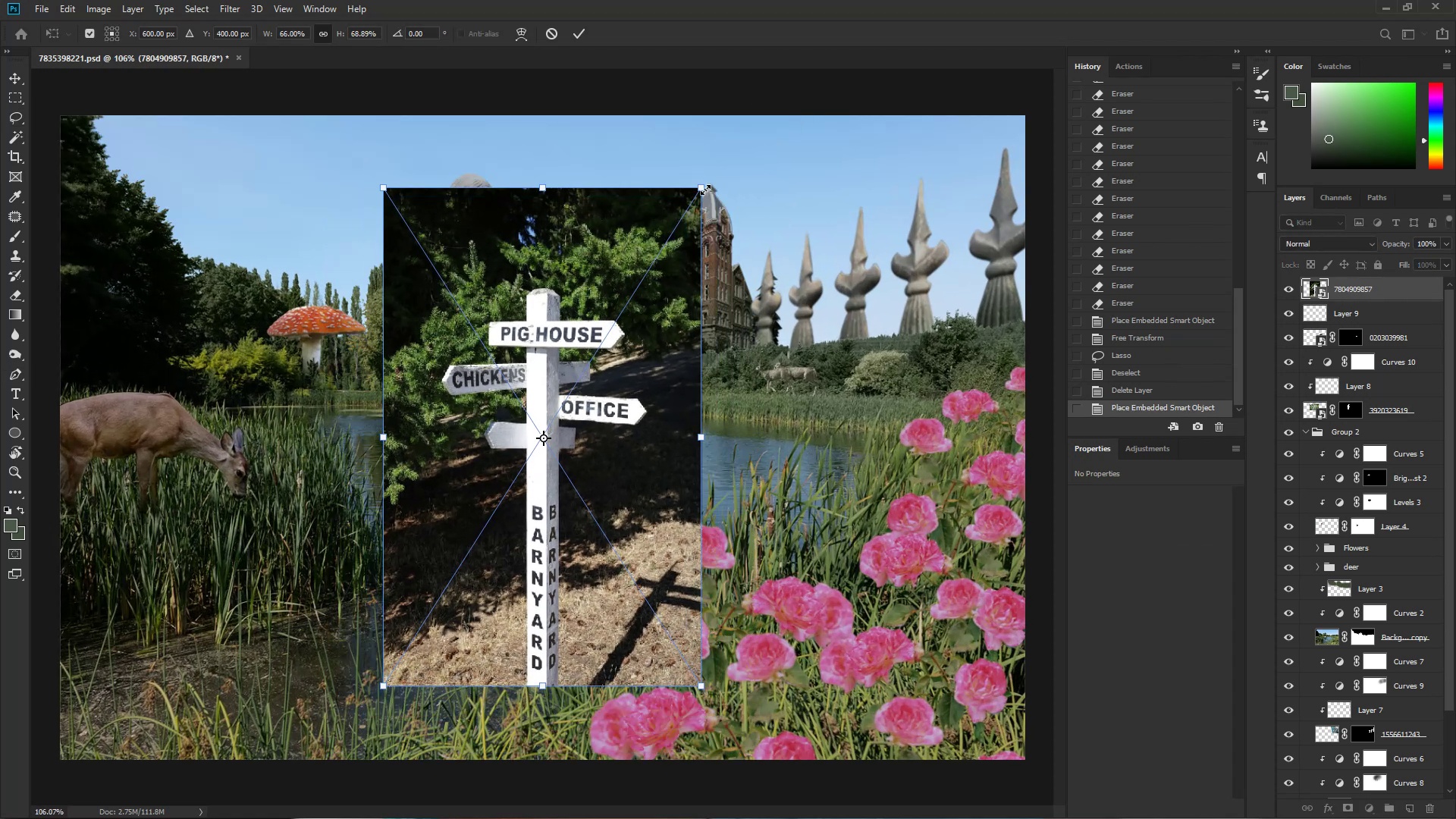 
key(Control+ControlLeft)
 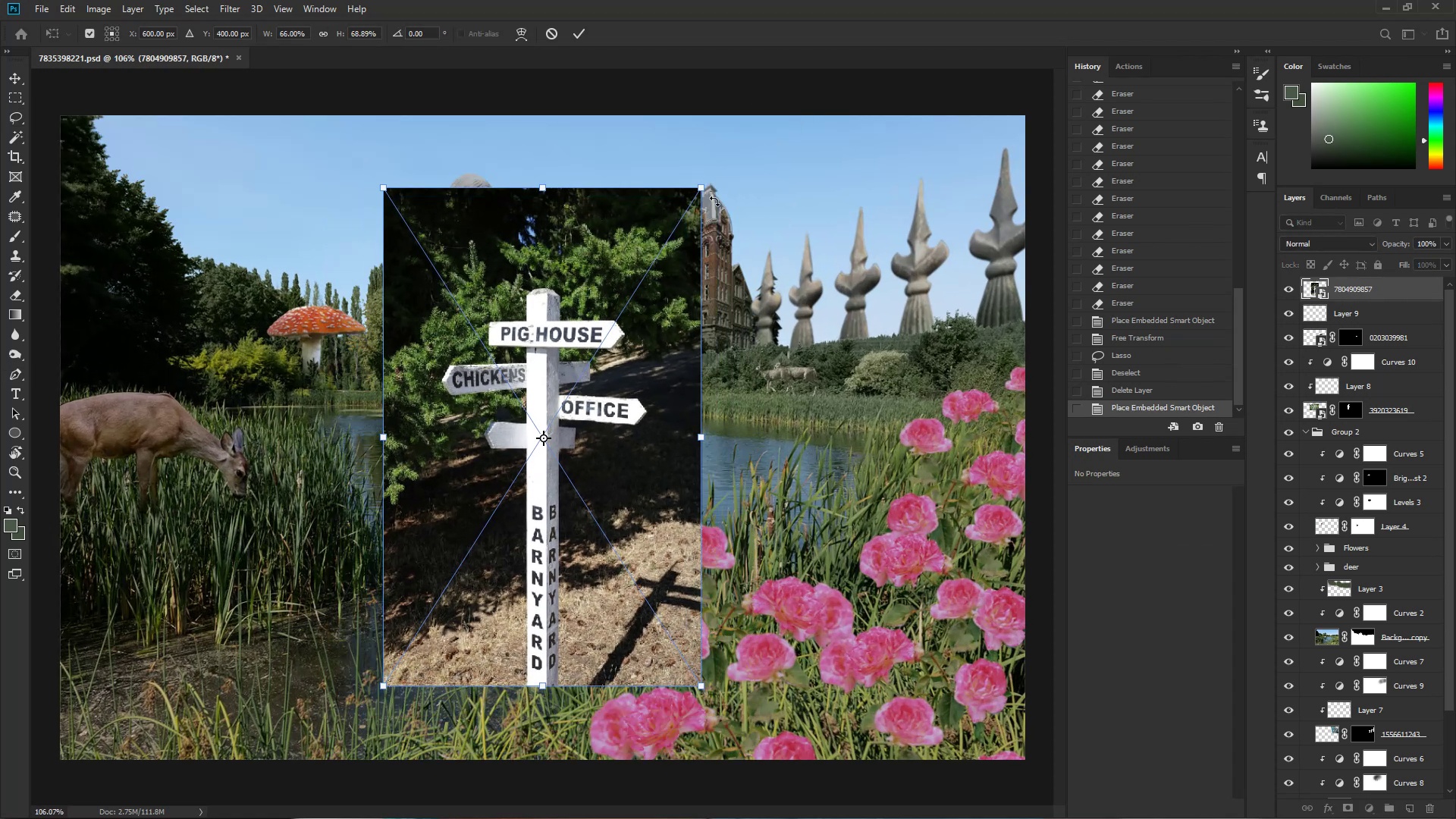 
key(Control+Z)
 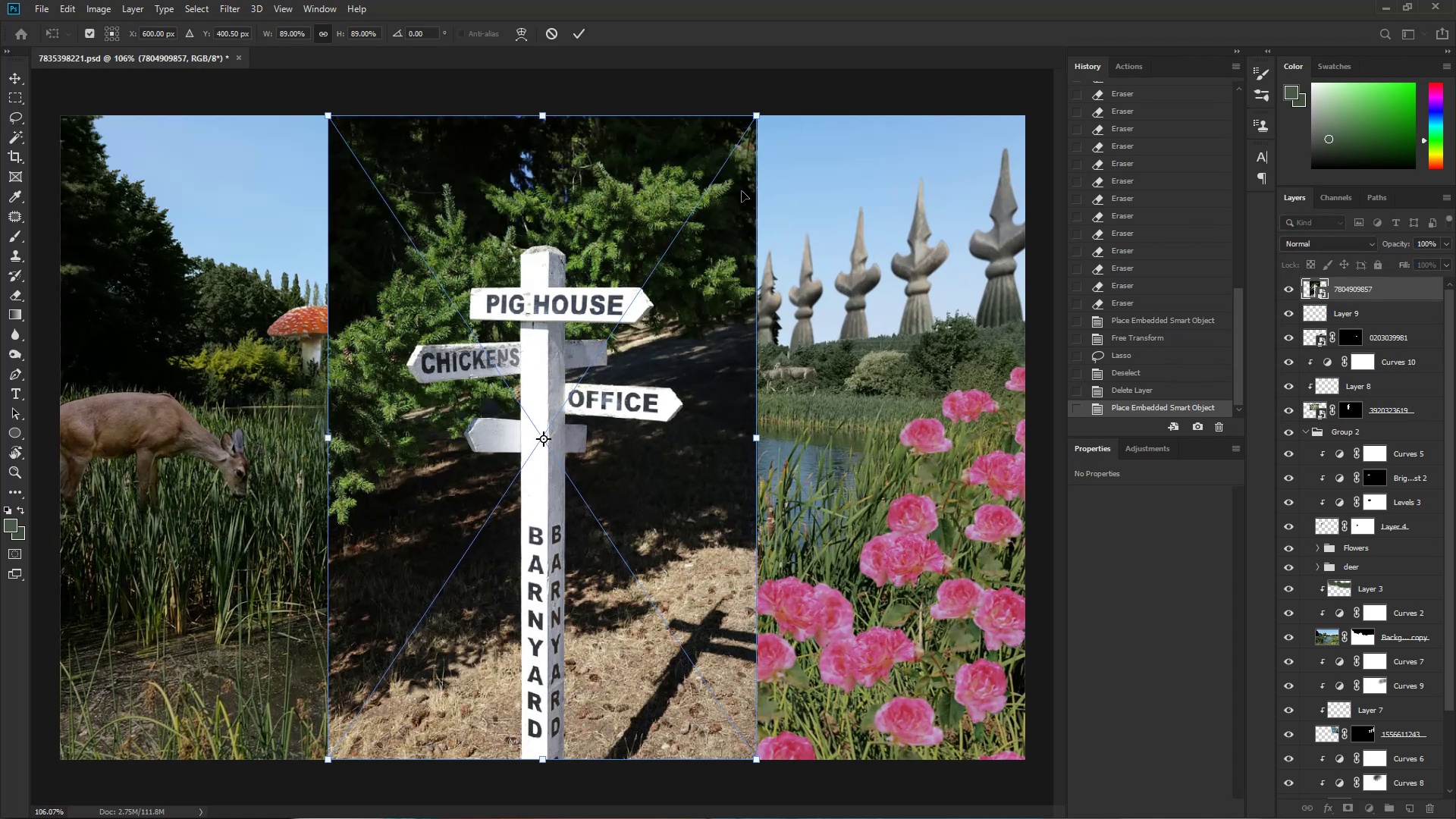 
hold_key(key=ShiftLeft, duration=1.53)
left_click_drag(start_coordinate=[757, 117], to_coordinate=[604, 435])
 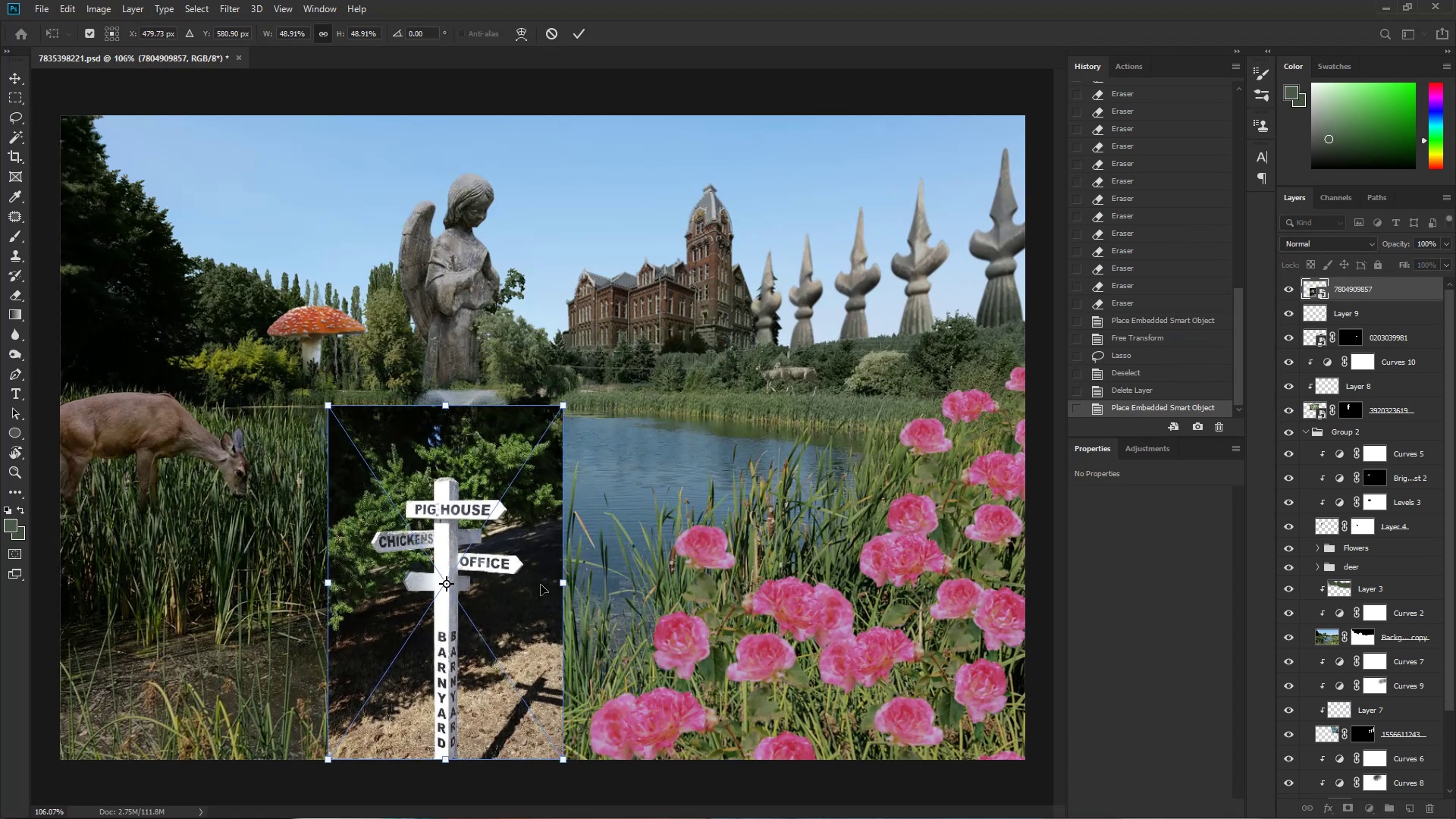 
hold_key(key=ShiftLeft, duration=0.81)
 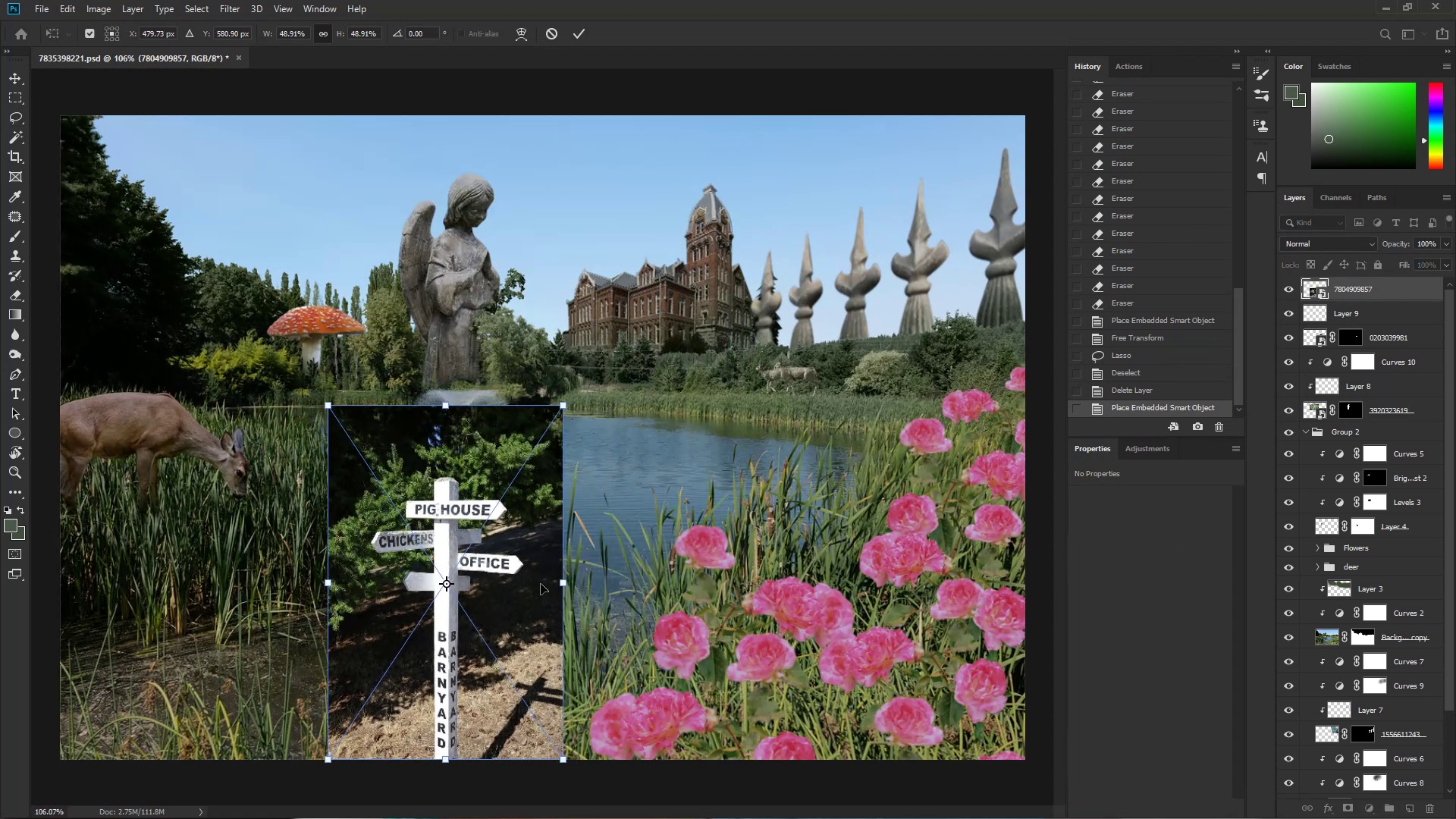 
left_click_drag(start_coordinate=[541, 585], to_coordinate=[464, 331])
 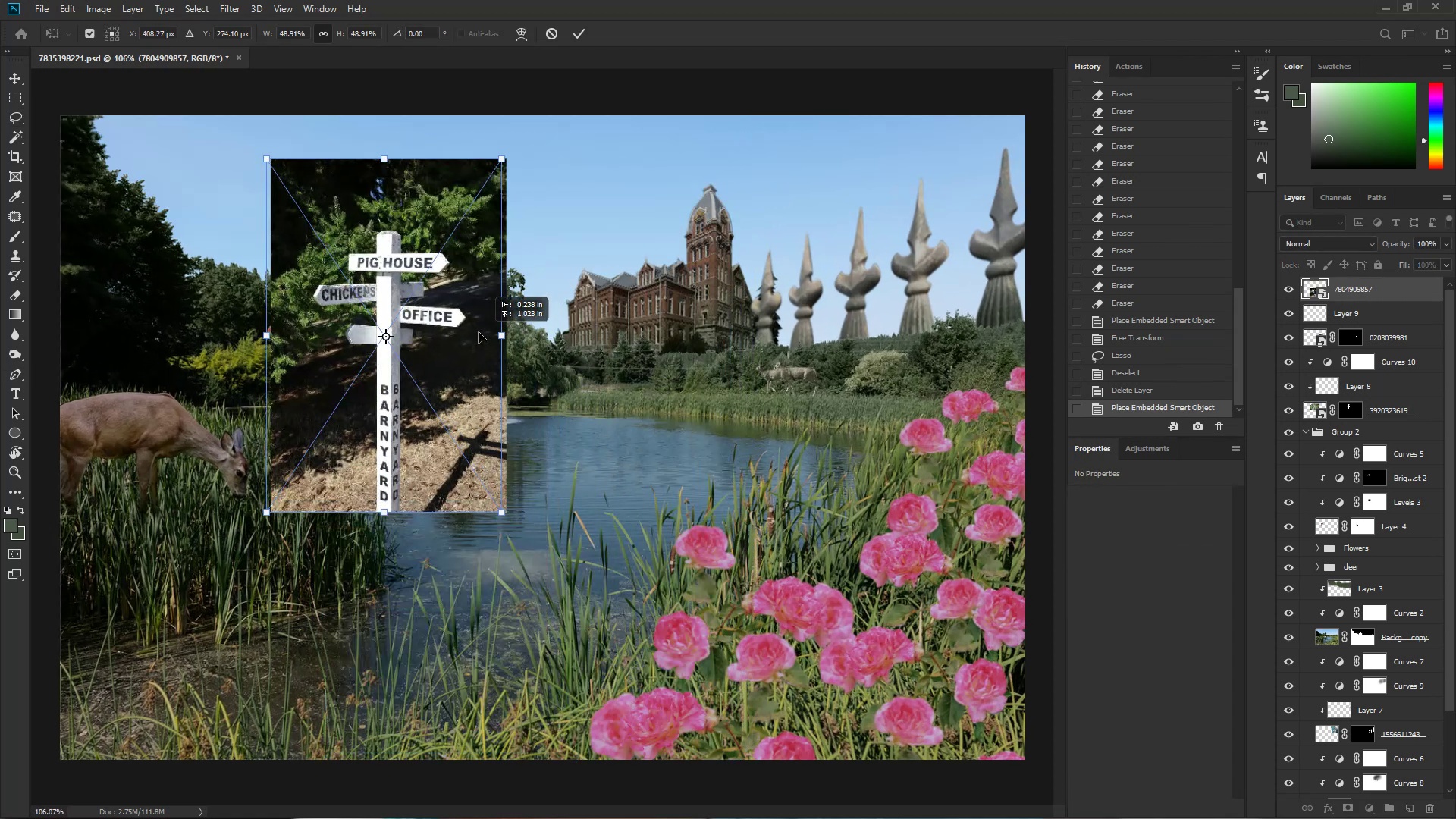 
hold_key(key=ControlLeft, duration=0.4)
 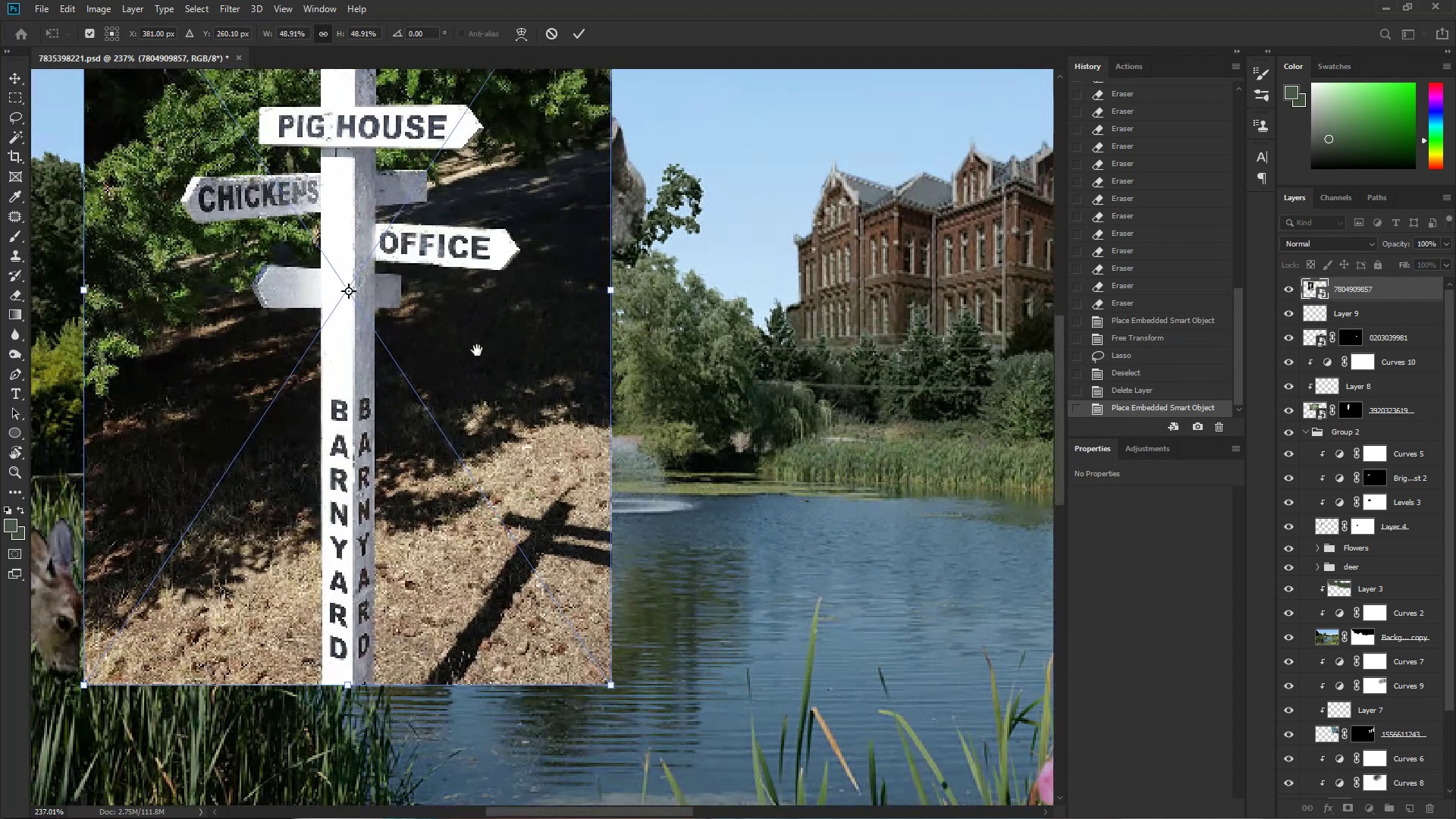 
hold_key(key=Space, duration=0.89)
 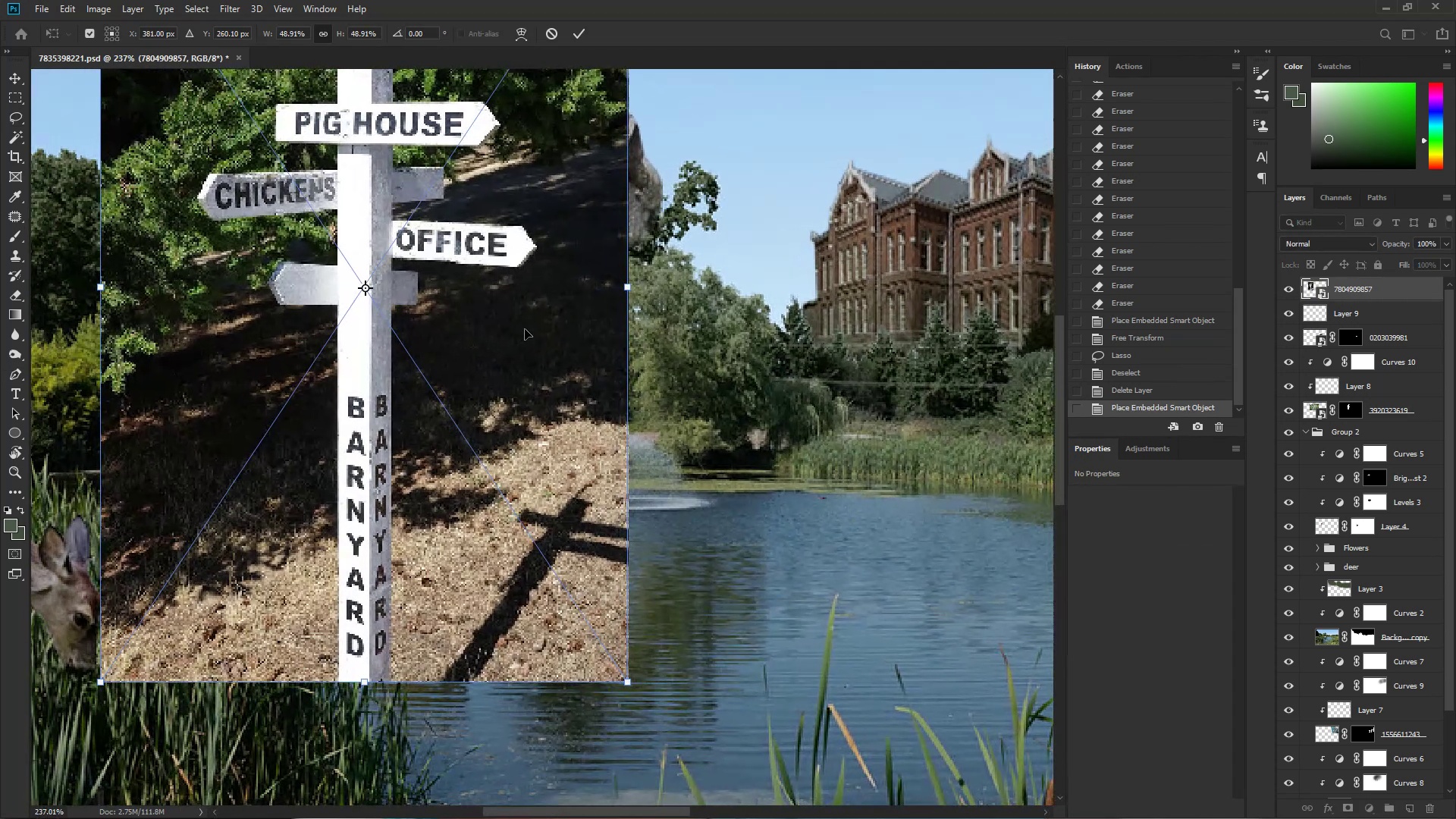 
left_click_drag(start_coordinate=[386, 353], to_coordinate=[441, 353])
 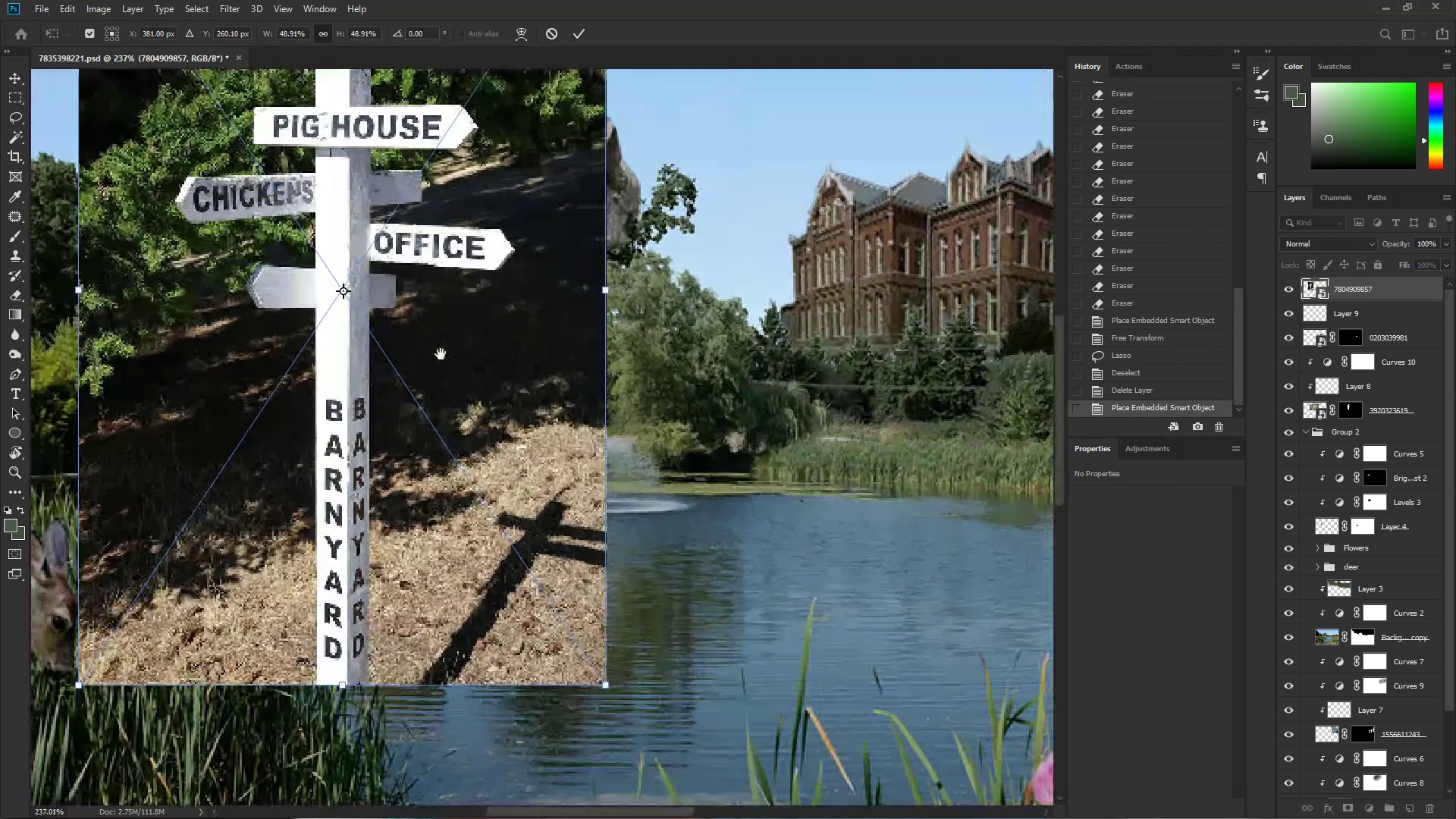 
left_click_drag(start_coordinate=[469, 351], to_coordinate=[475, 350])
 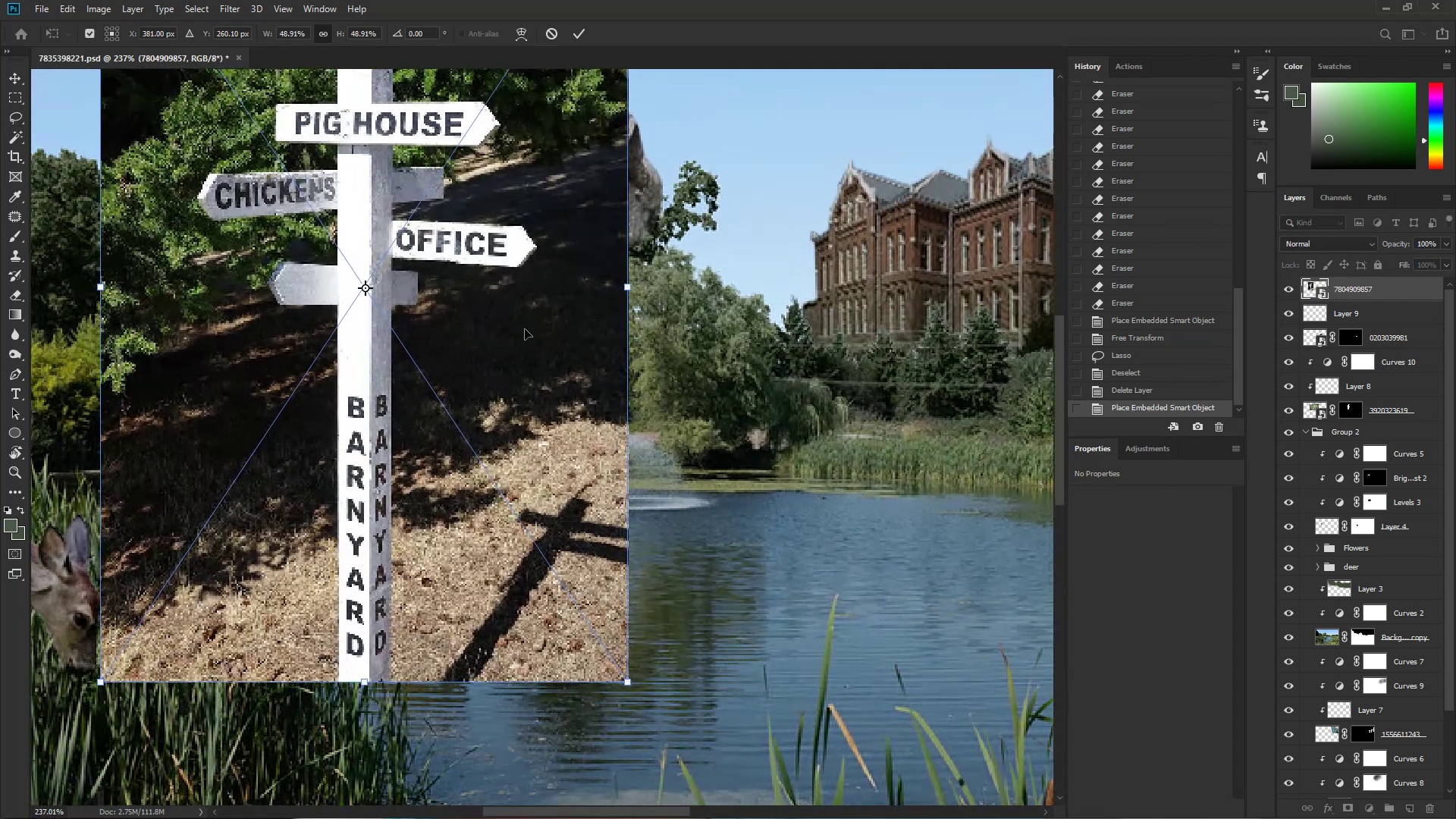 
key(NumpadEnter)
 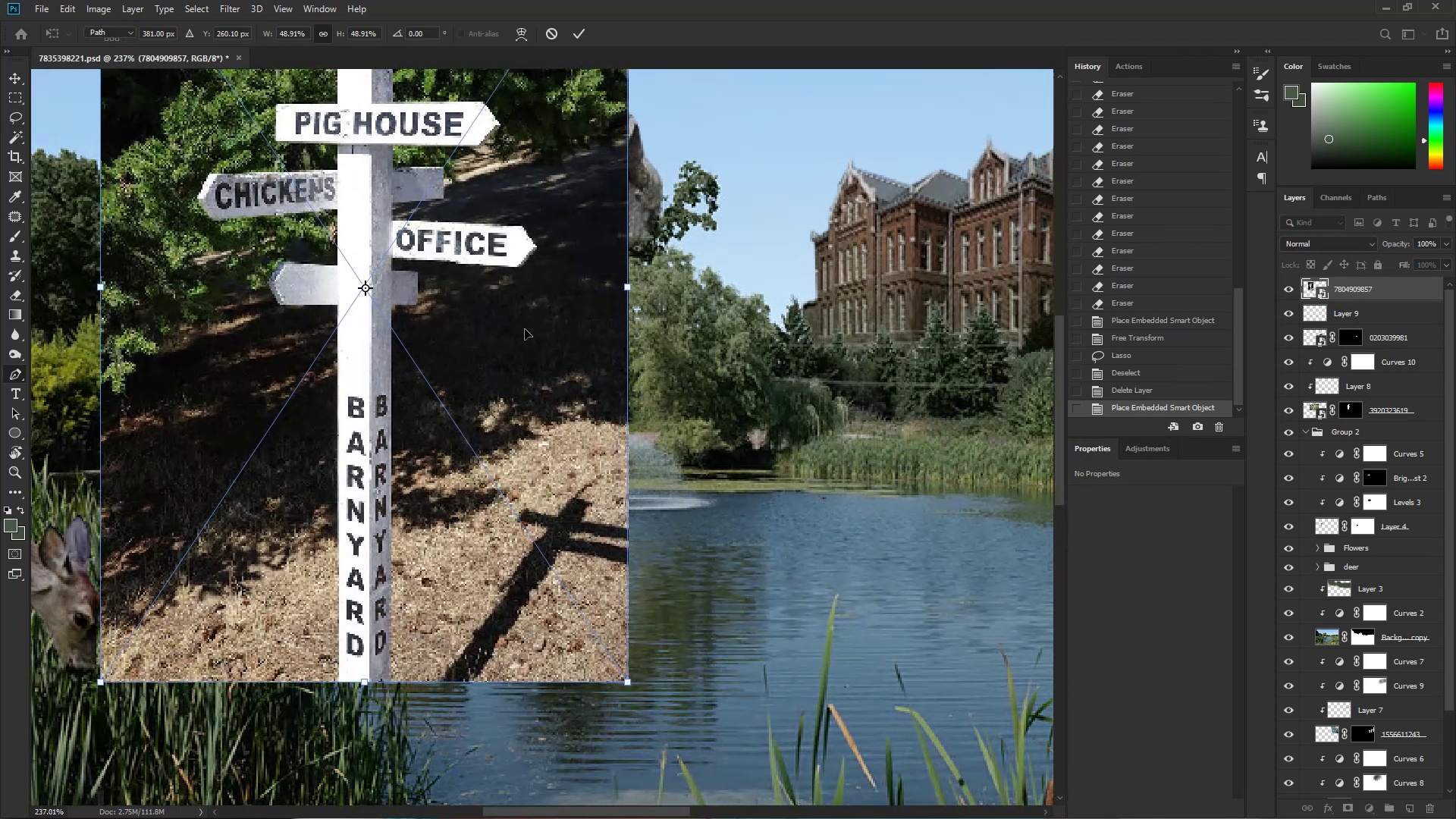 
key(P)
 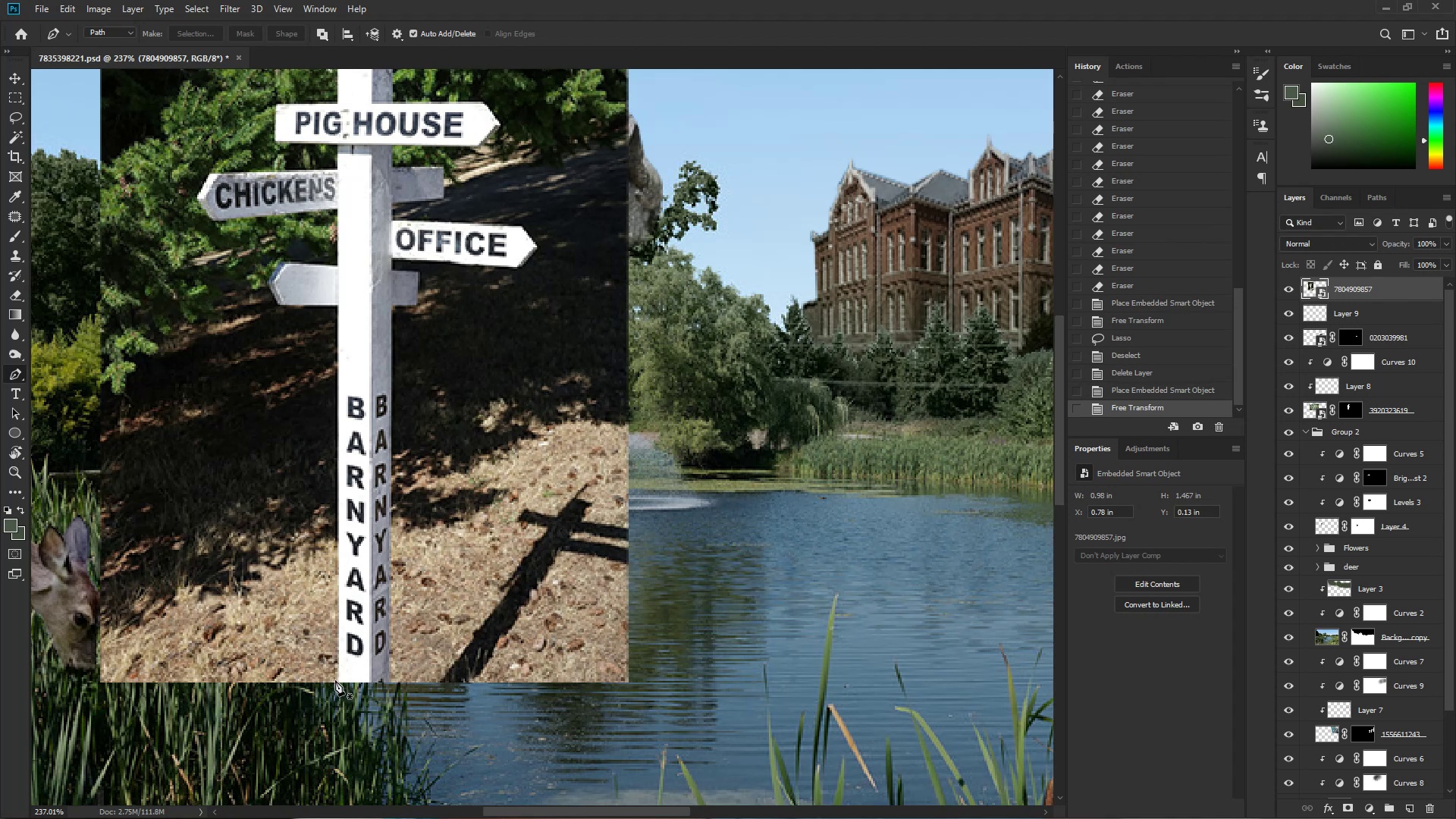 
hold_key(key=ControlLeft, duration=0.39)
 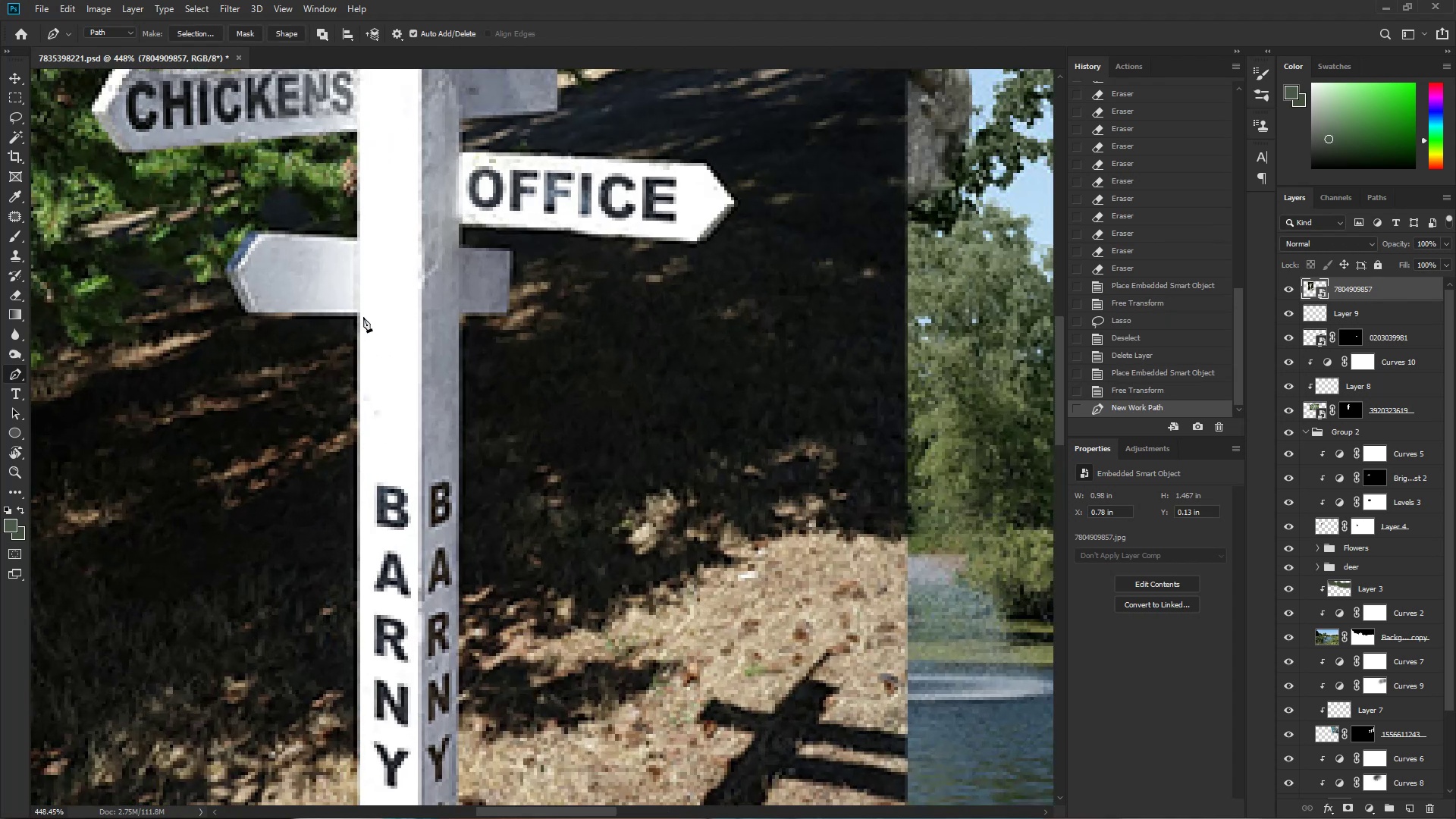 
hold_key(key=Space, duration=0.46)
 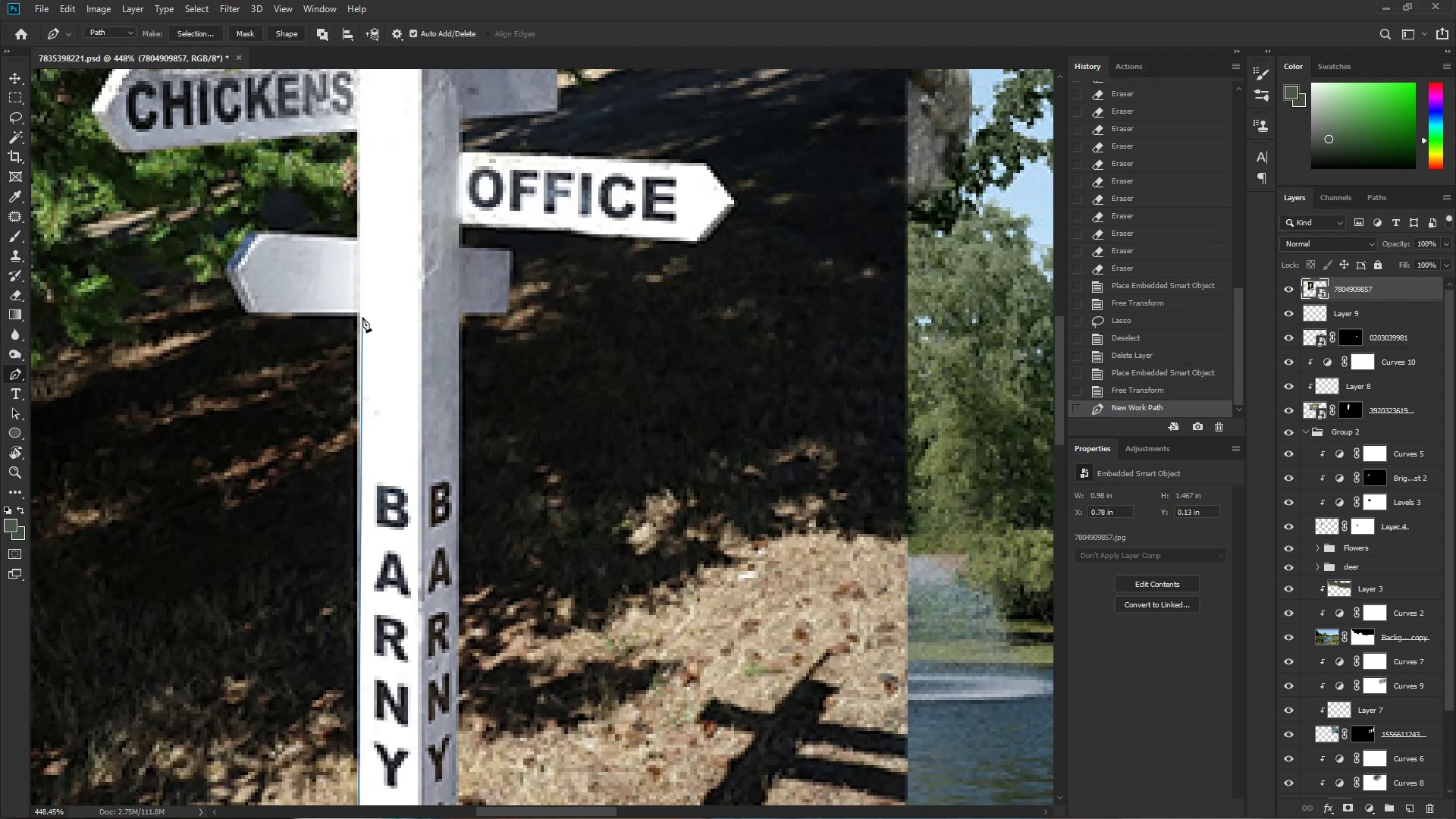 
left_click_drag(start_coordinate=[315, 297], to_coordinate=[359, 310])
 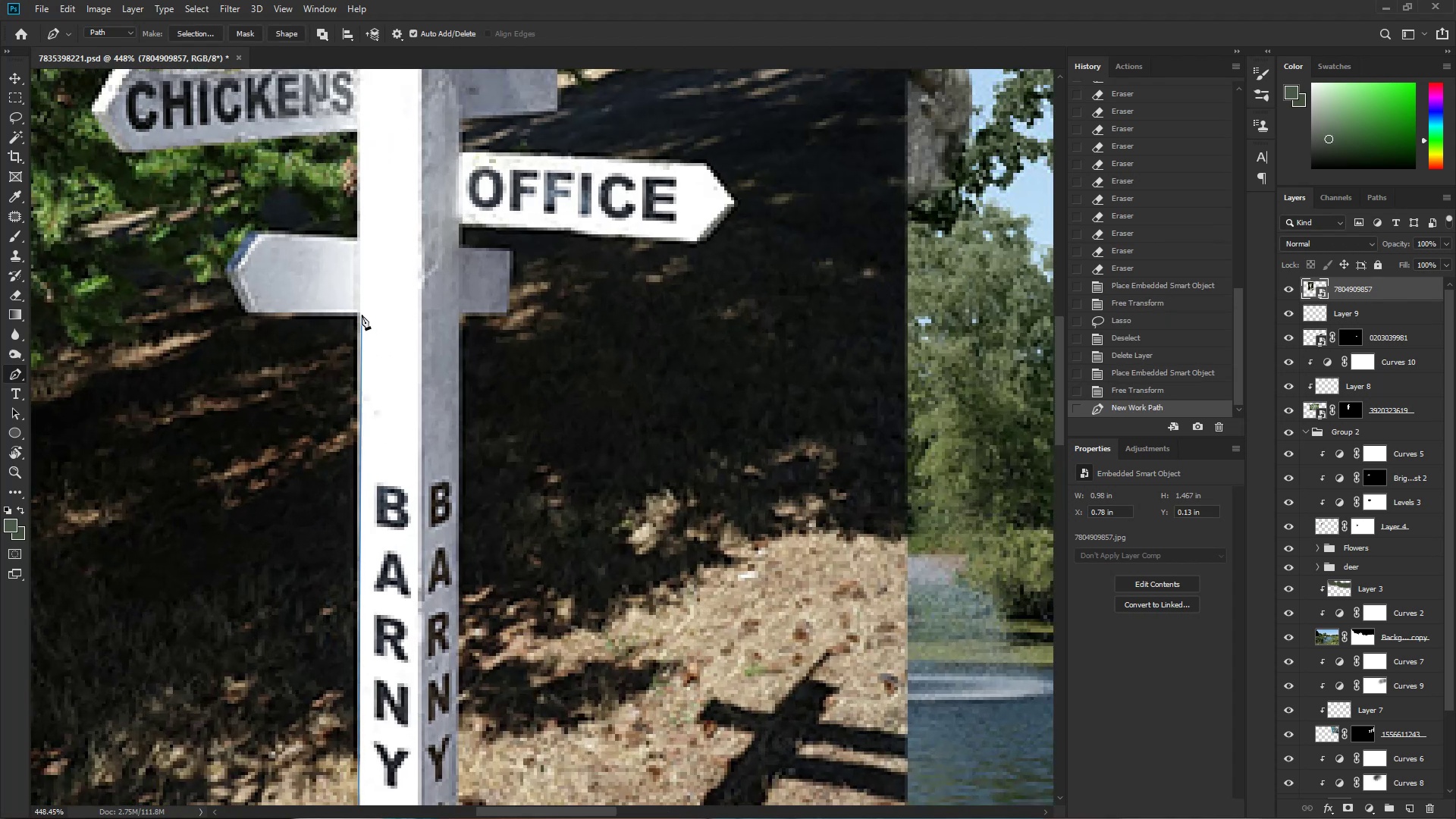 
left_click([358, 314])
 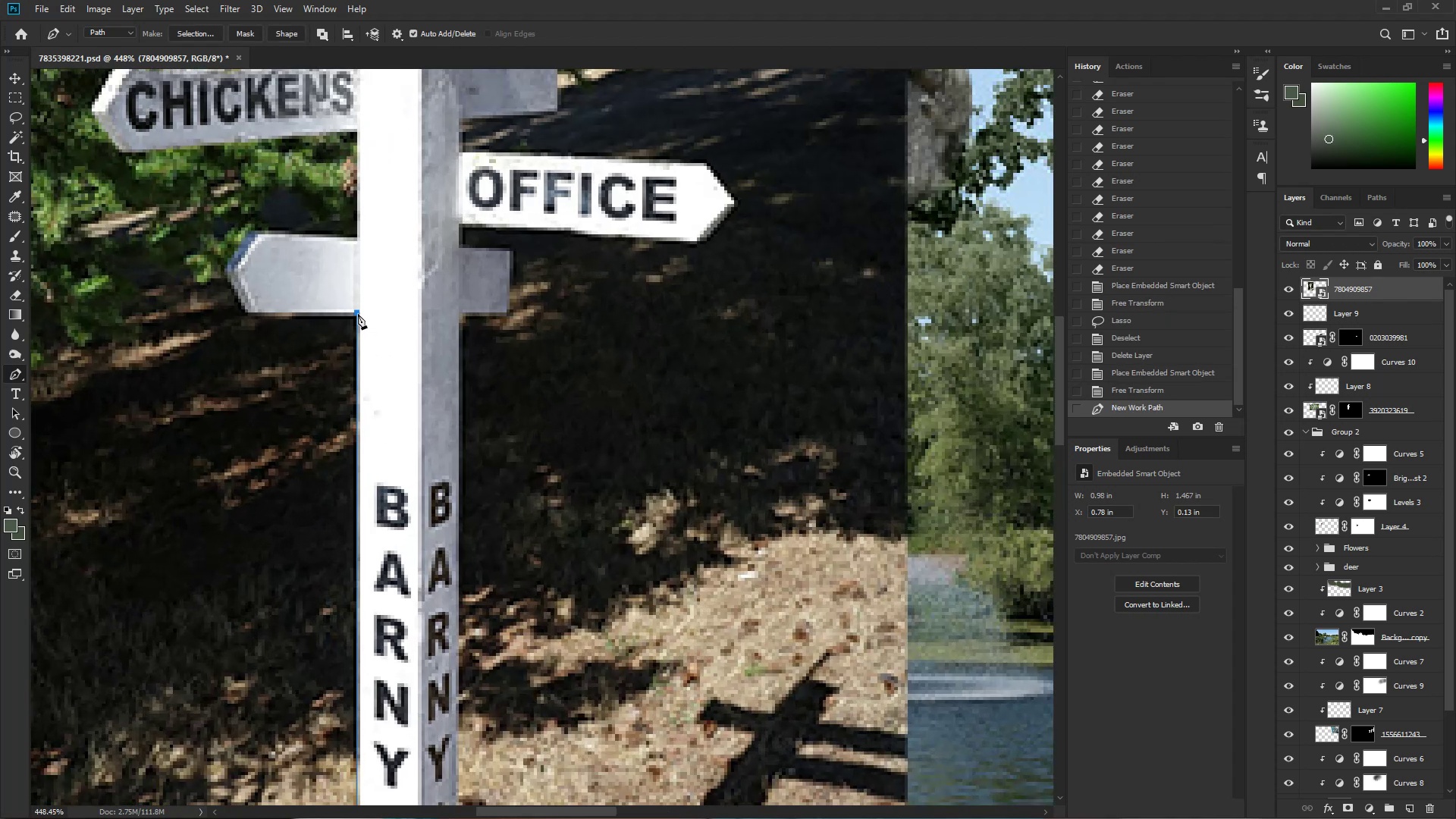 
hold_key(key=Space, duration=0.62)
 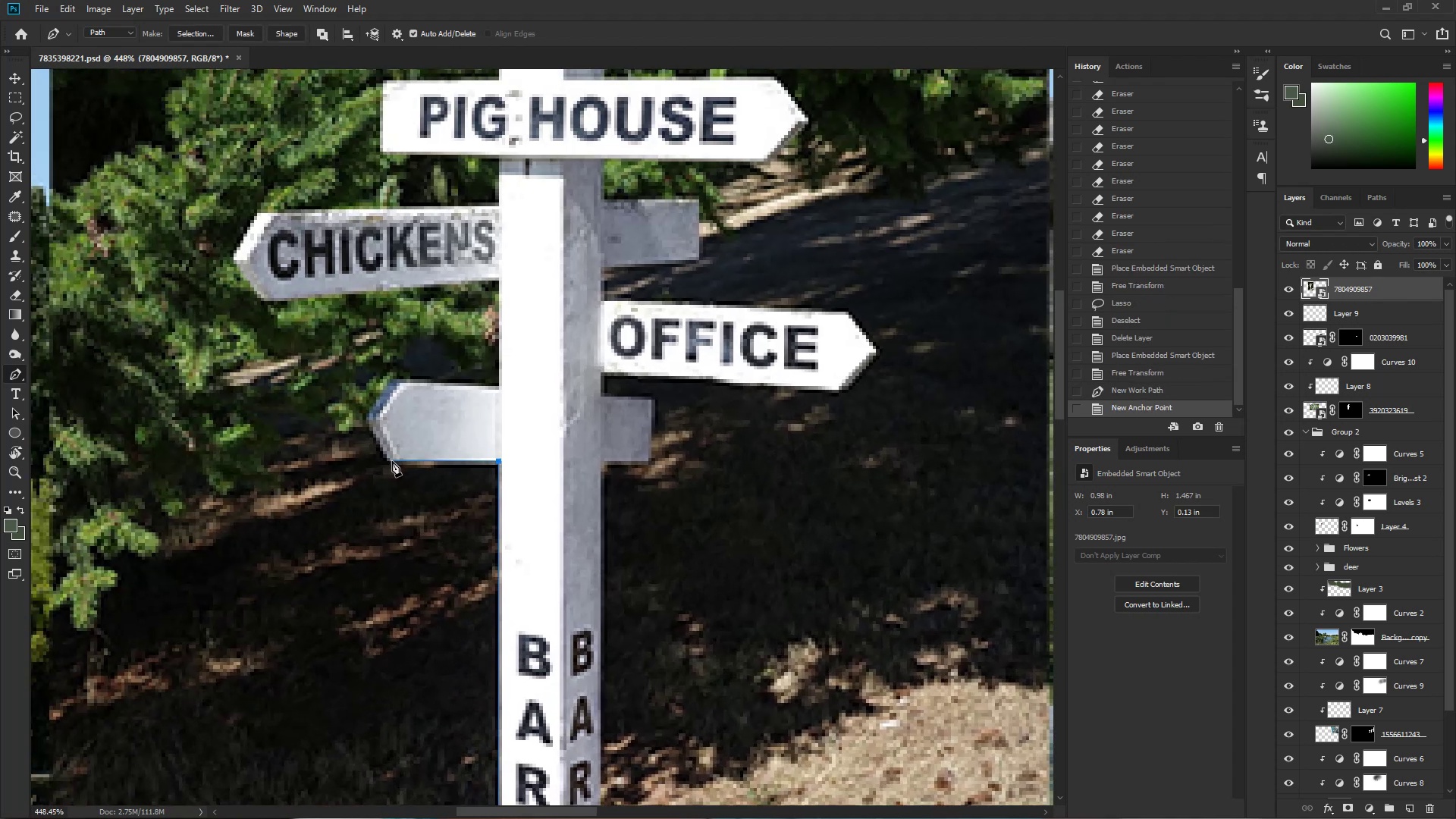 
left_click_drag(start_coordinate=[262, 305], to_coordinate=[403, 453])
 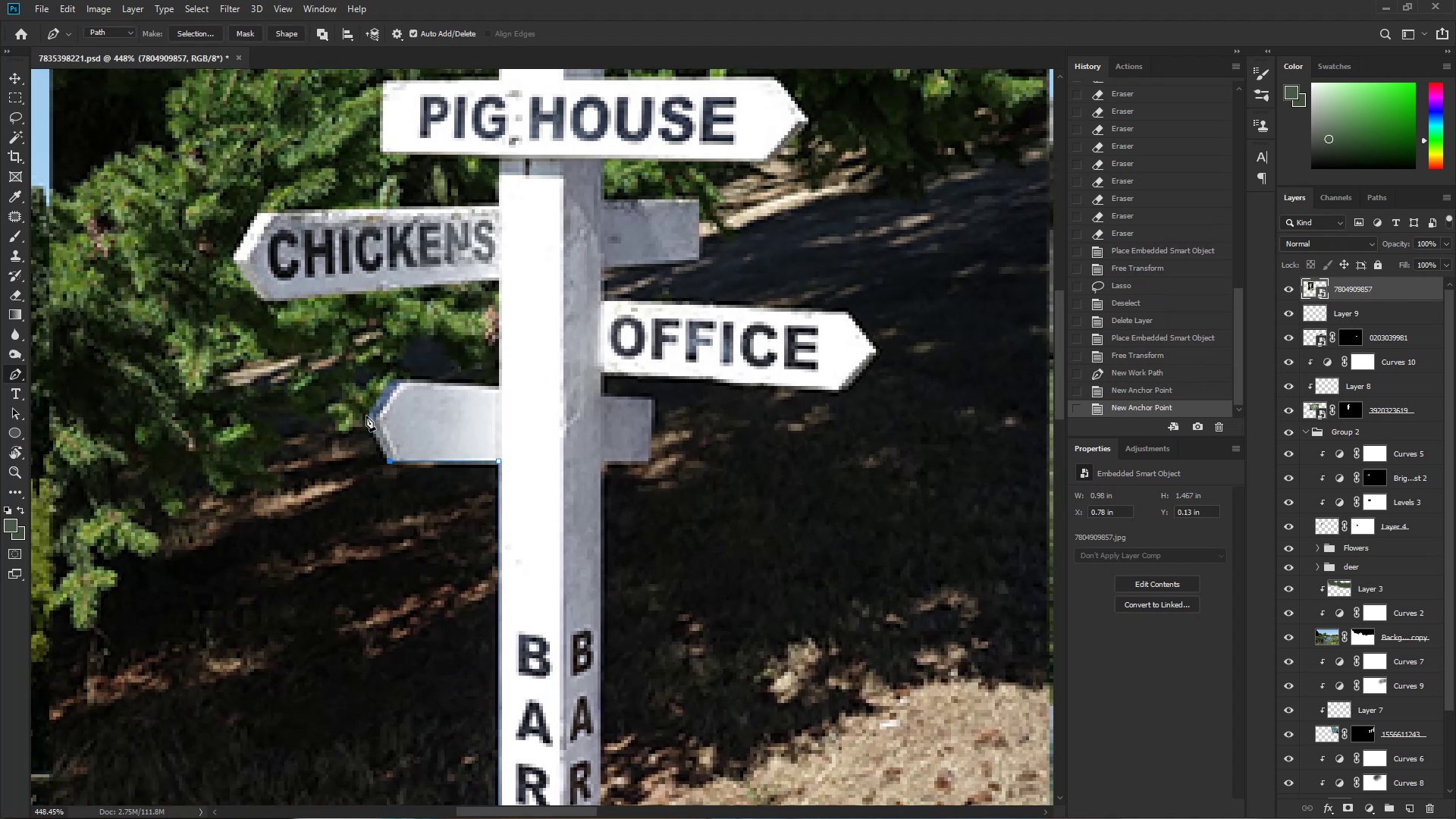 
left_click([369, 421])
 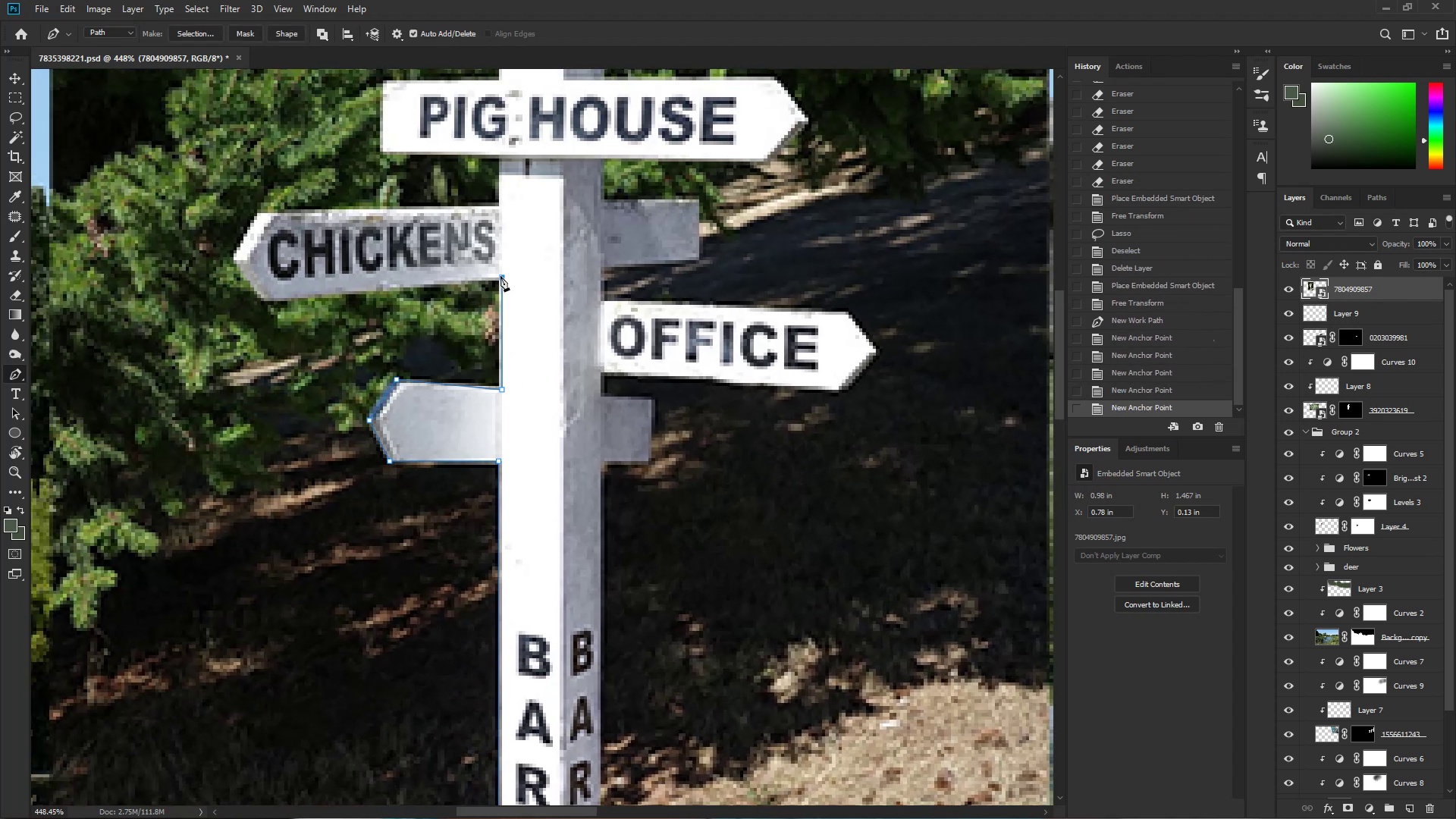 
left_click([264, 300])
 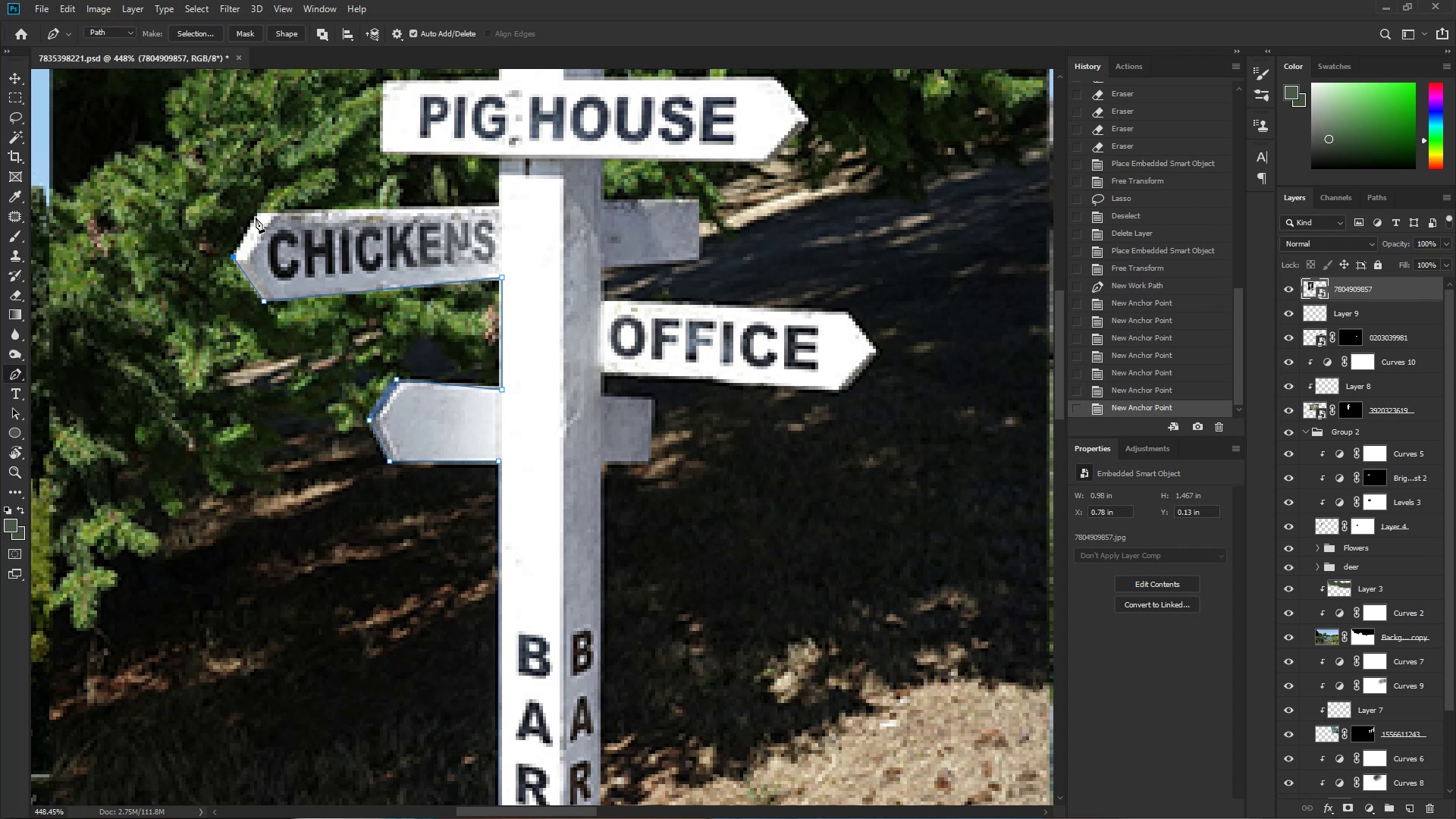 
left_click([262, 215])
 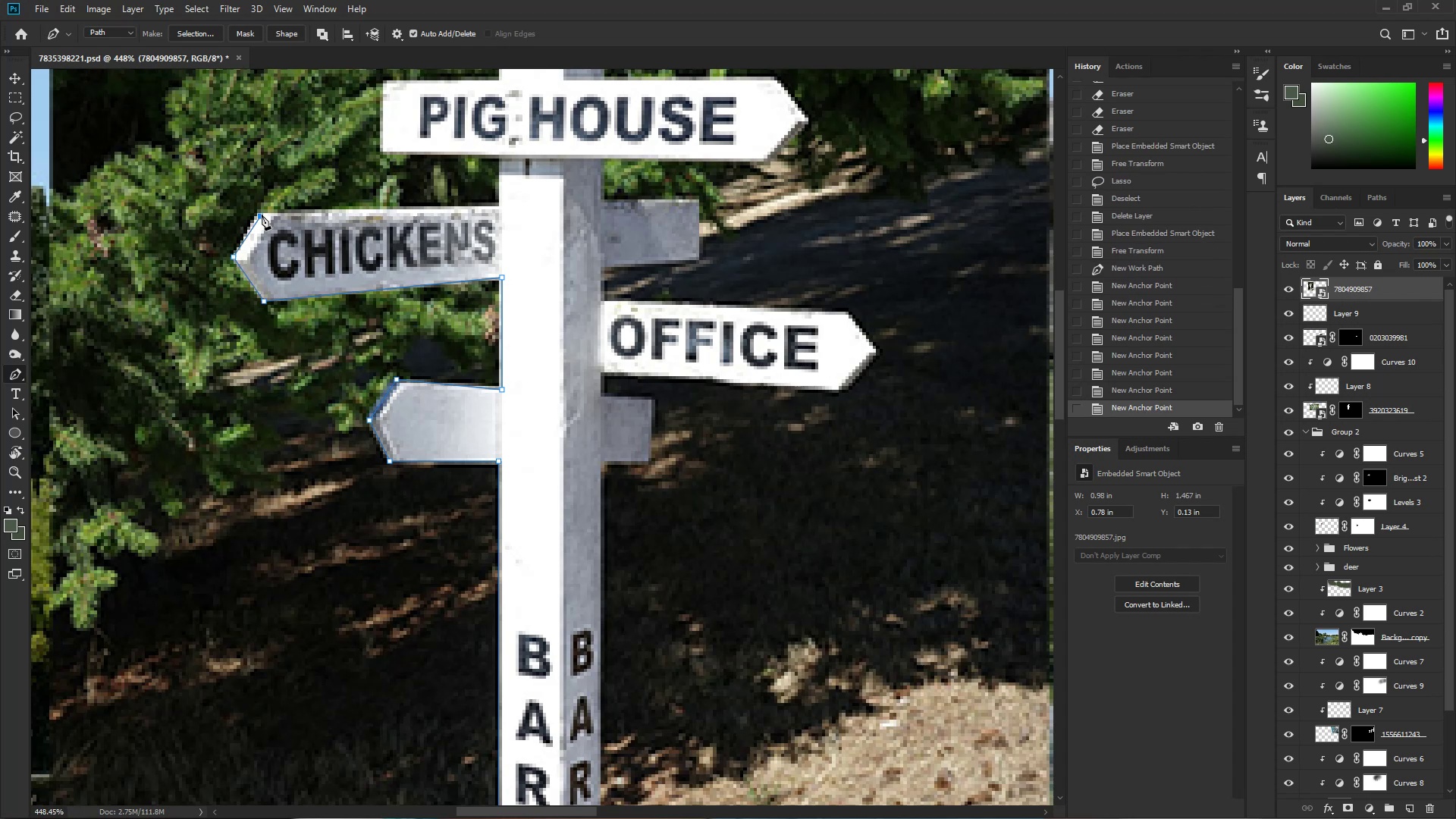 
hold_key(key=Space, duration=0.56)
 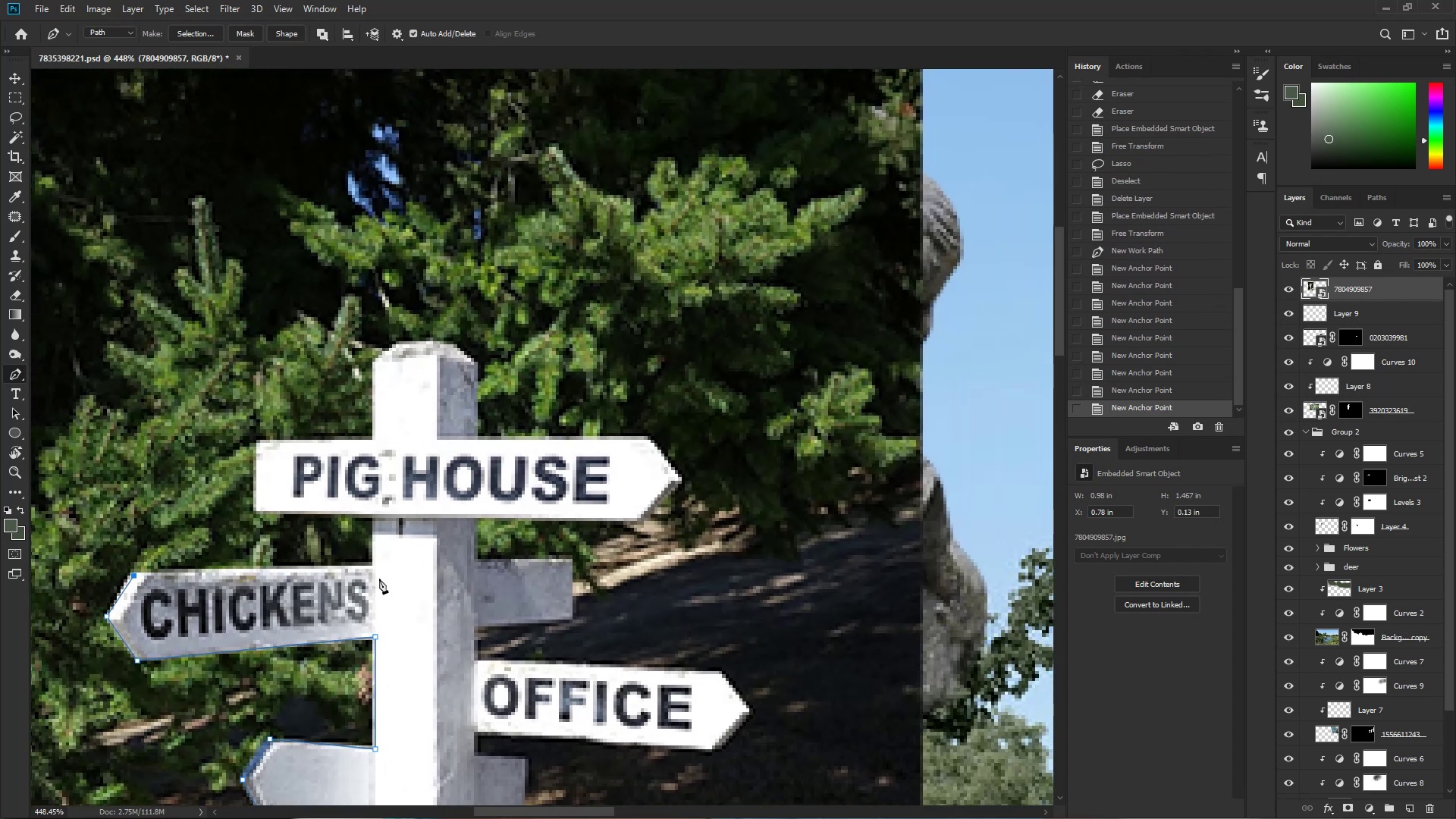 
left_click_drag(start_coordinate=[305, 210], to_coordinate=[178, 570])
 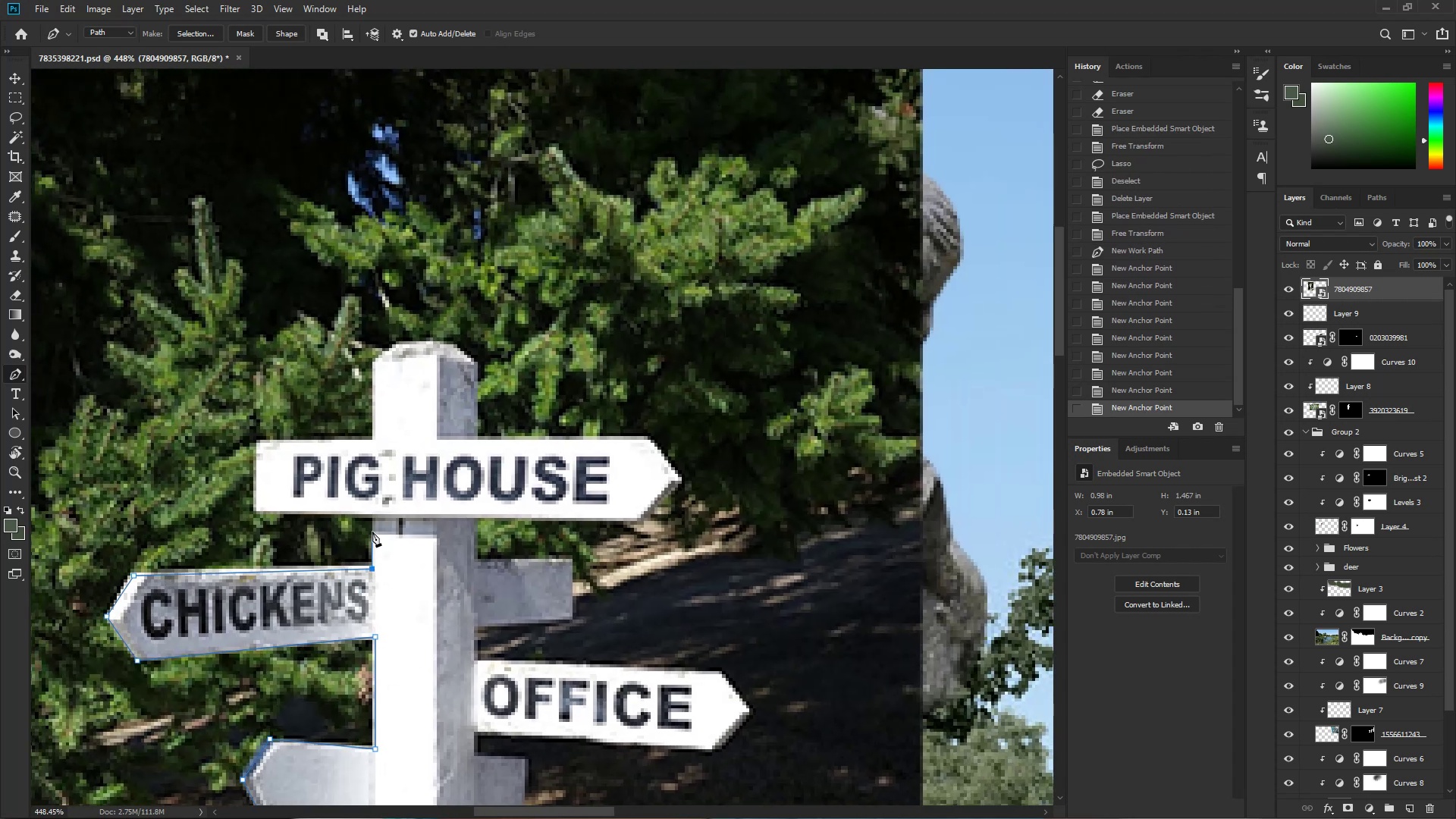 
left_click([372, 517])
 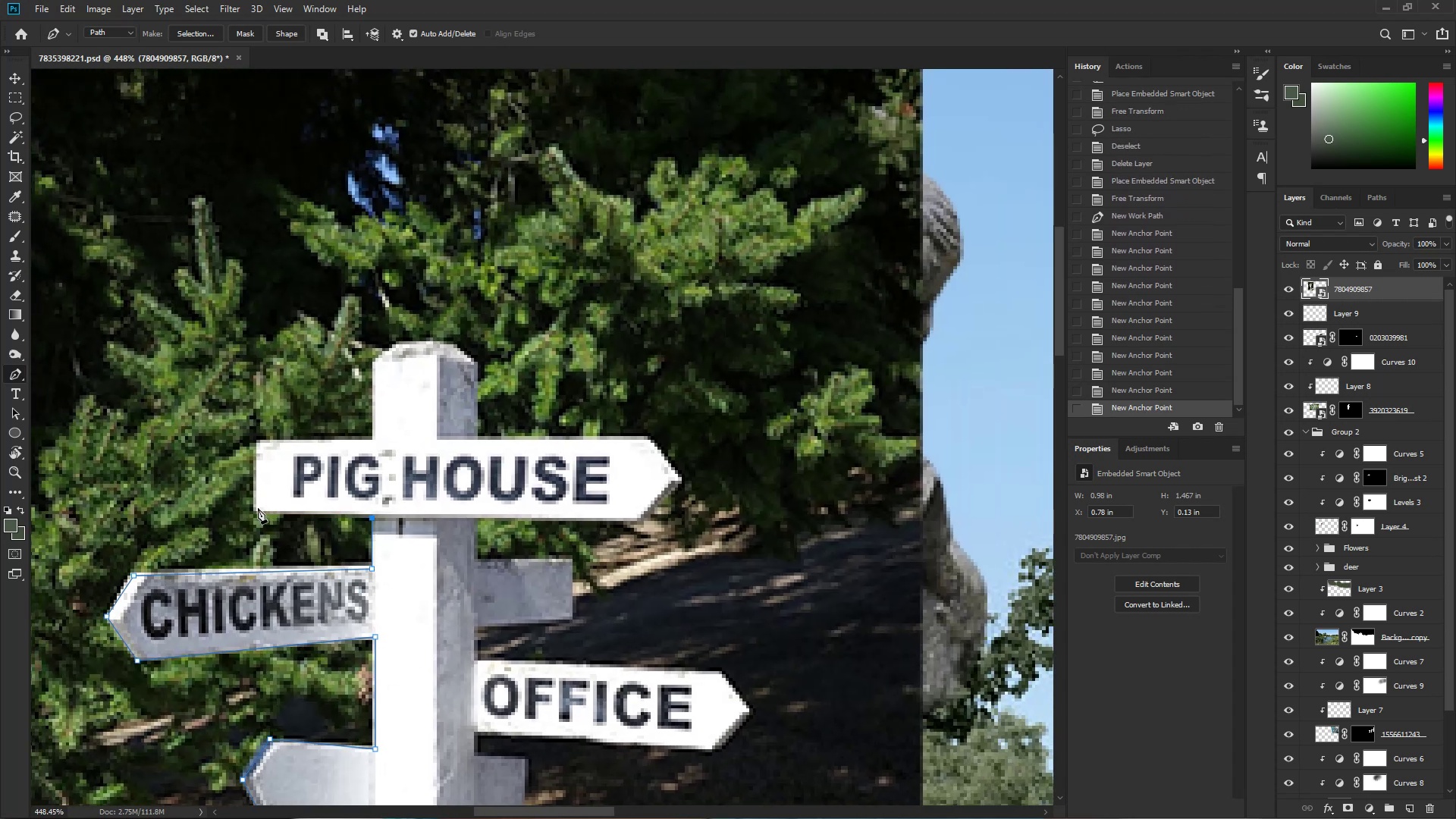 
left_click([256, 508])
 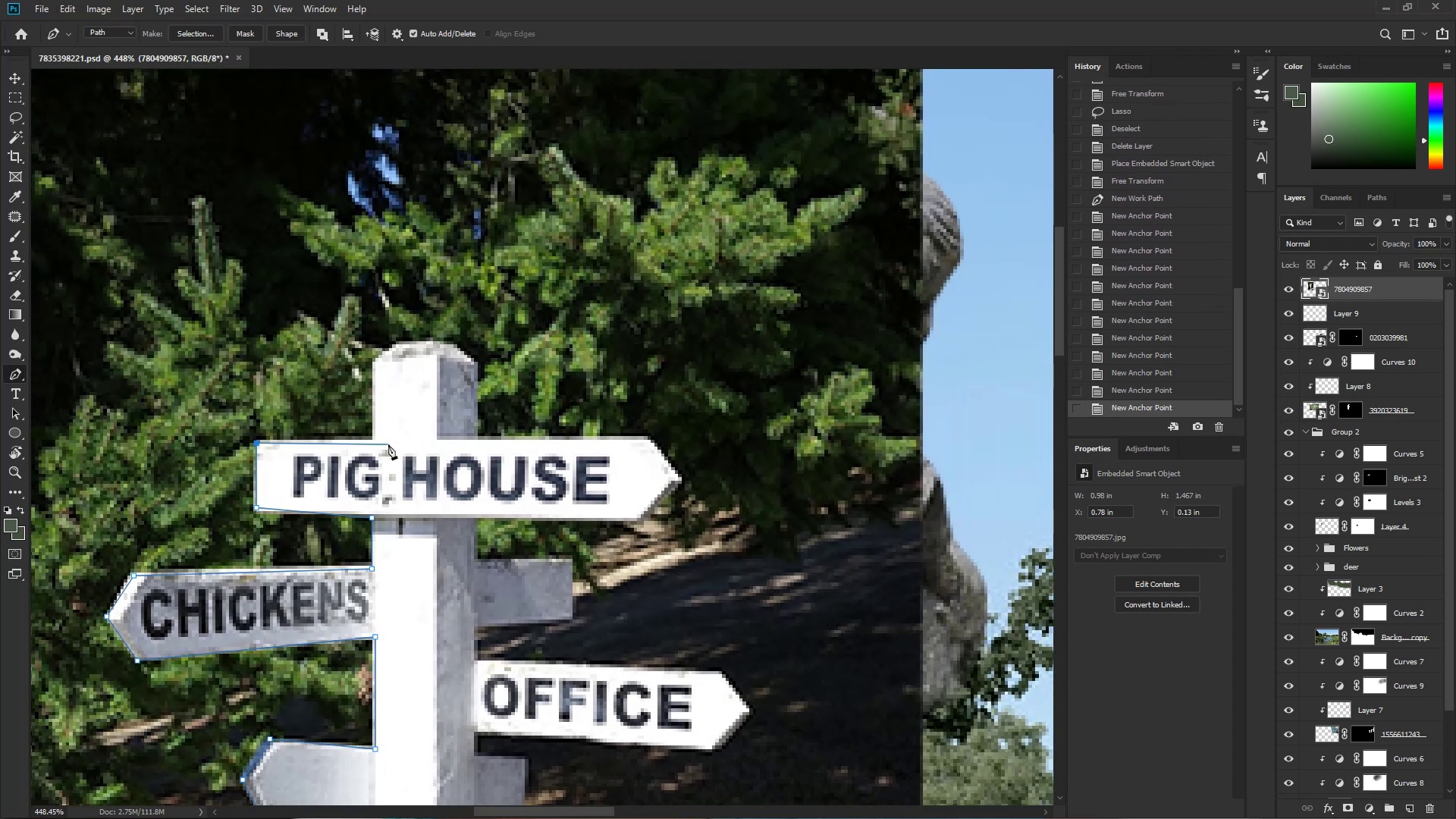 
left_click_drag(start_coordinate=[373, 440], to_coordinate=[373, 435])
 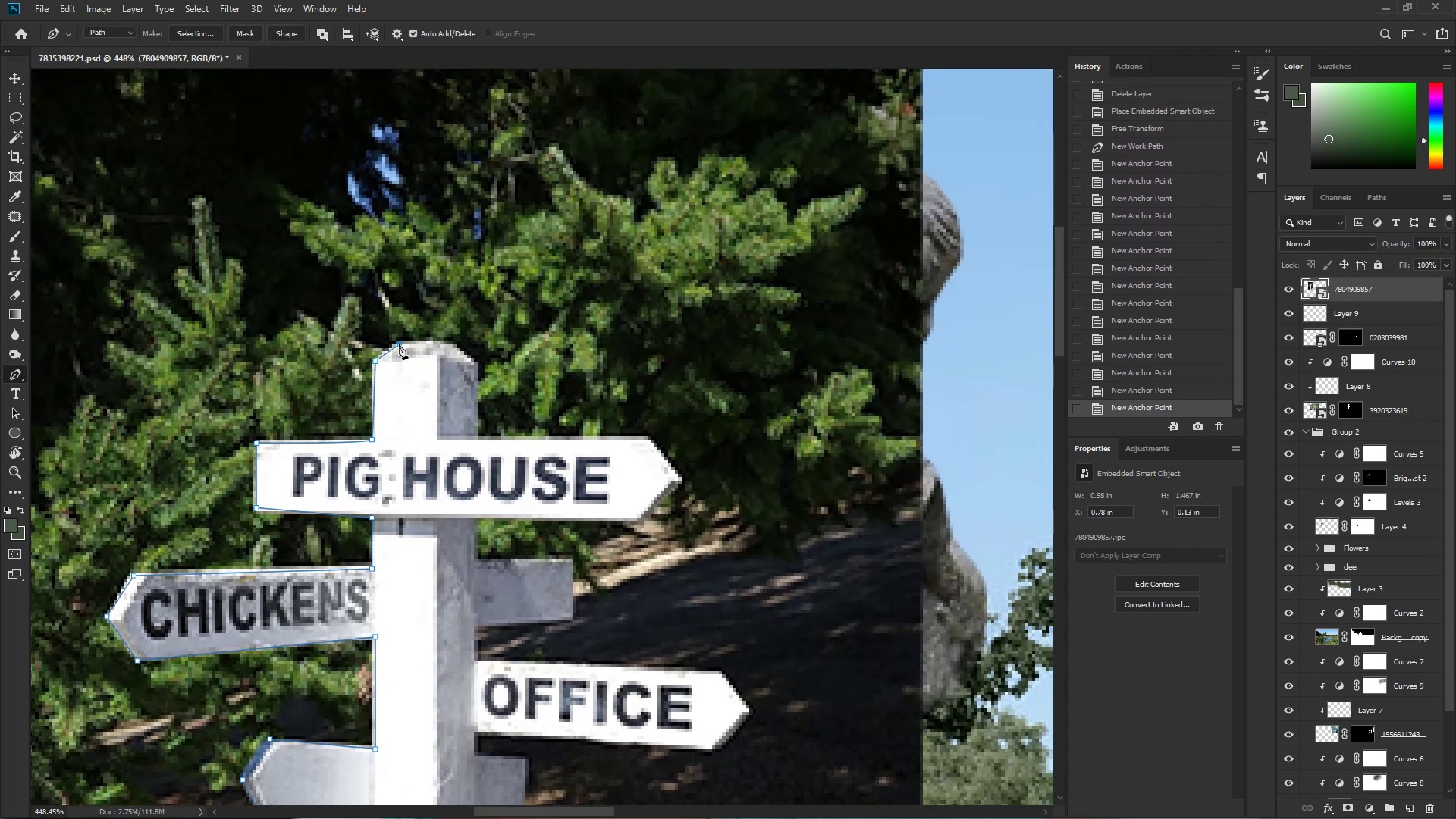 
left_click_drag(start_coordinate=[450, 344], to_coordinate=[455, 347])
 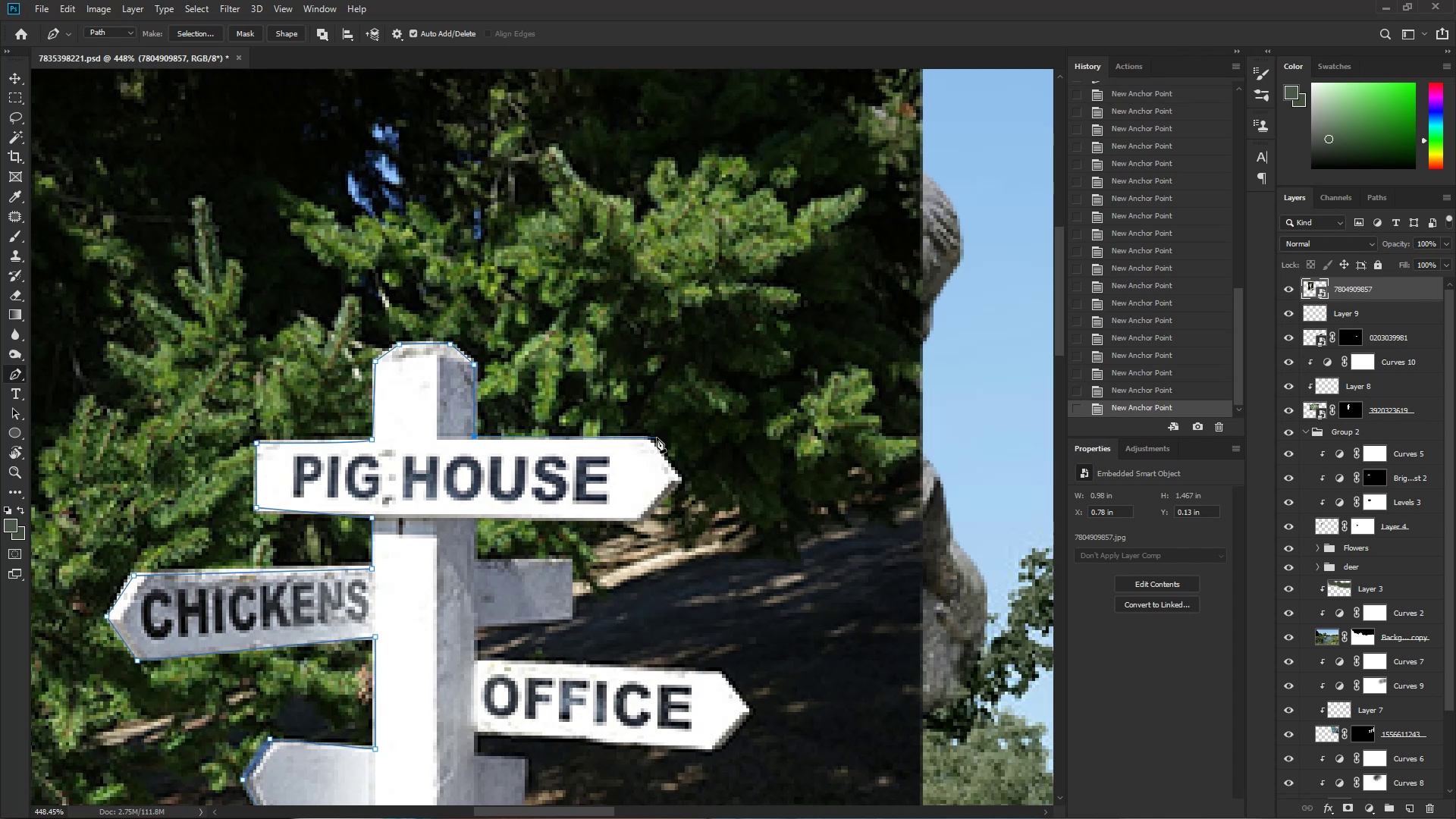 
key(Control+ControlLeft)
 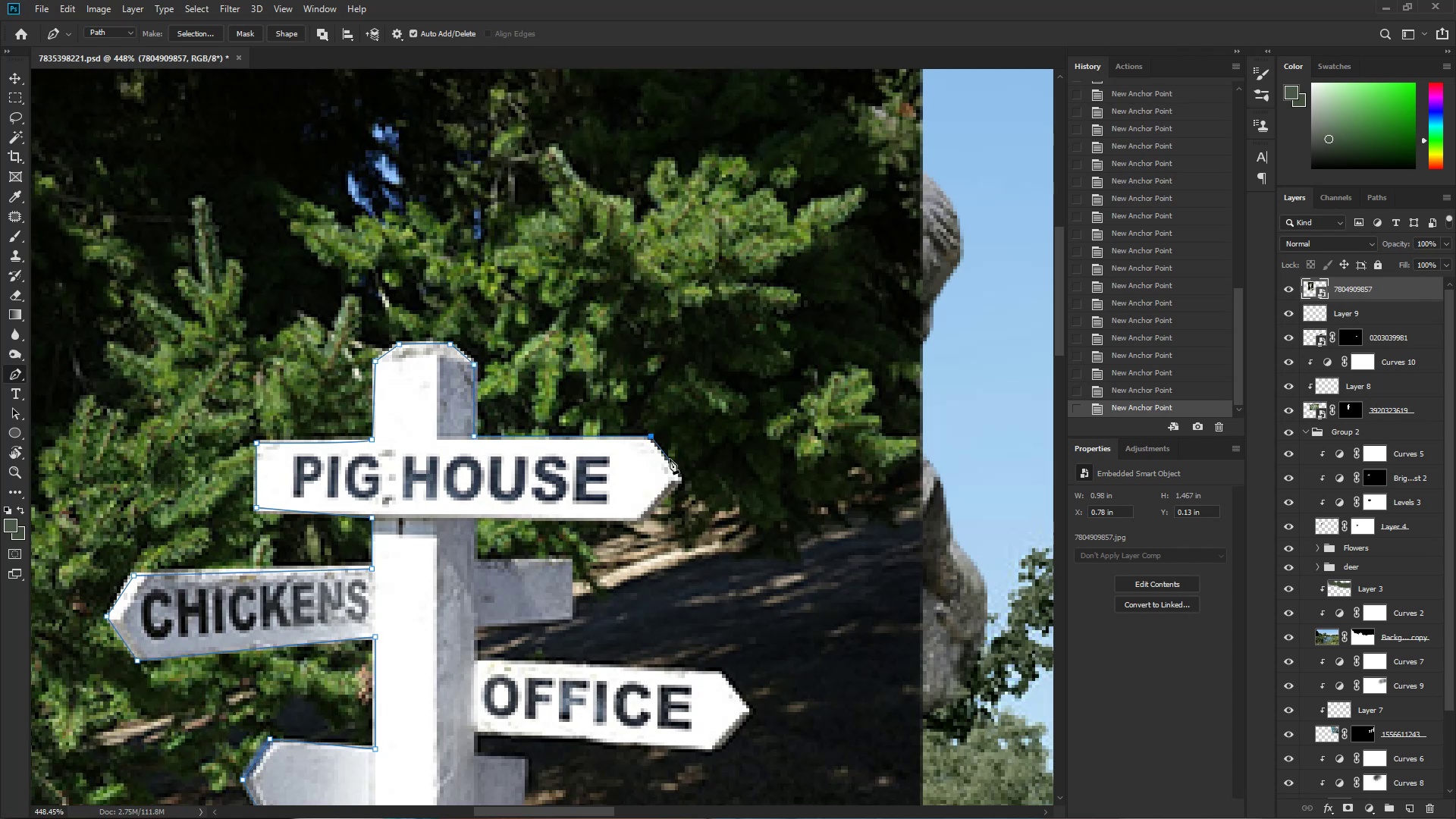 
key(Control+Z)
 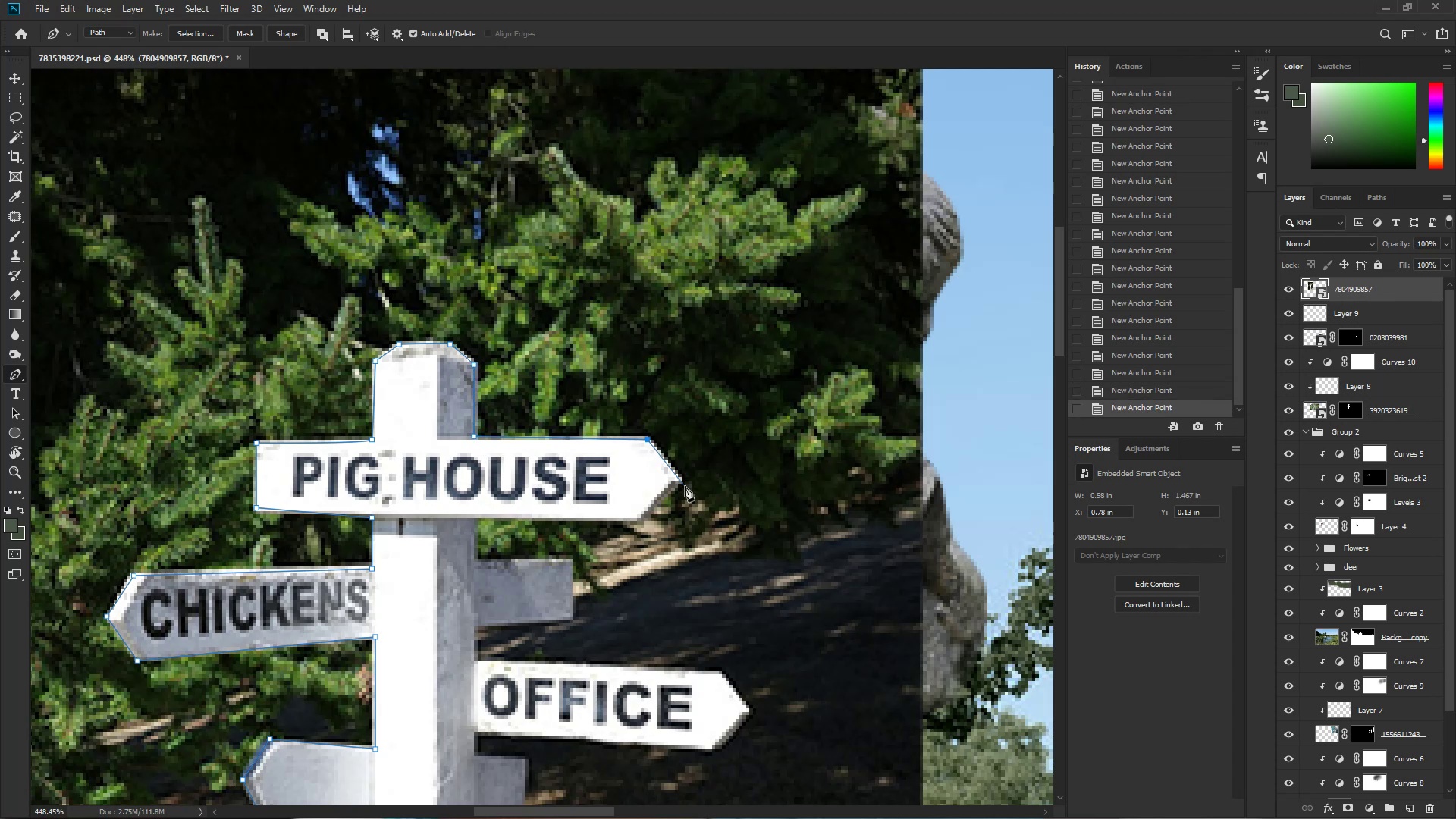 
left_click([679, 478])
 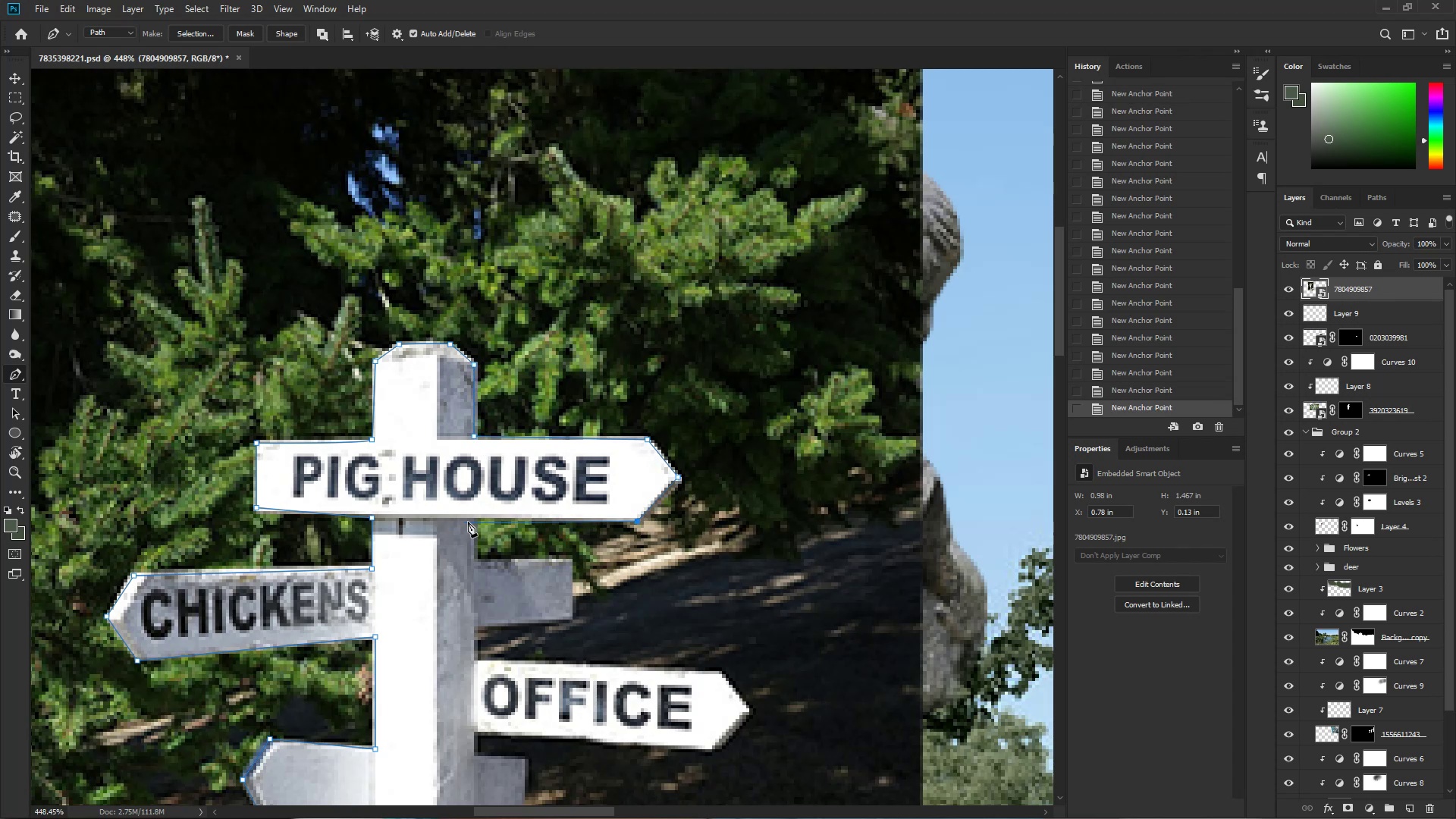 
left_click([473, 517])
 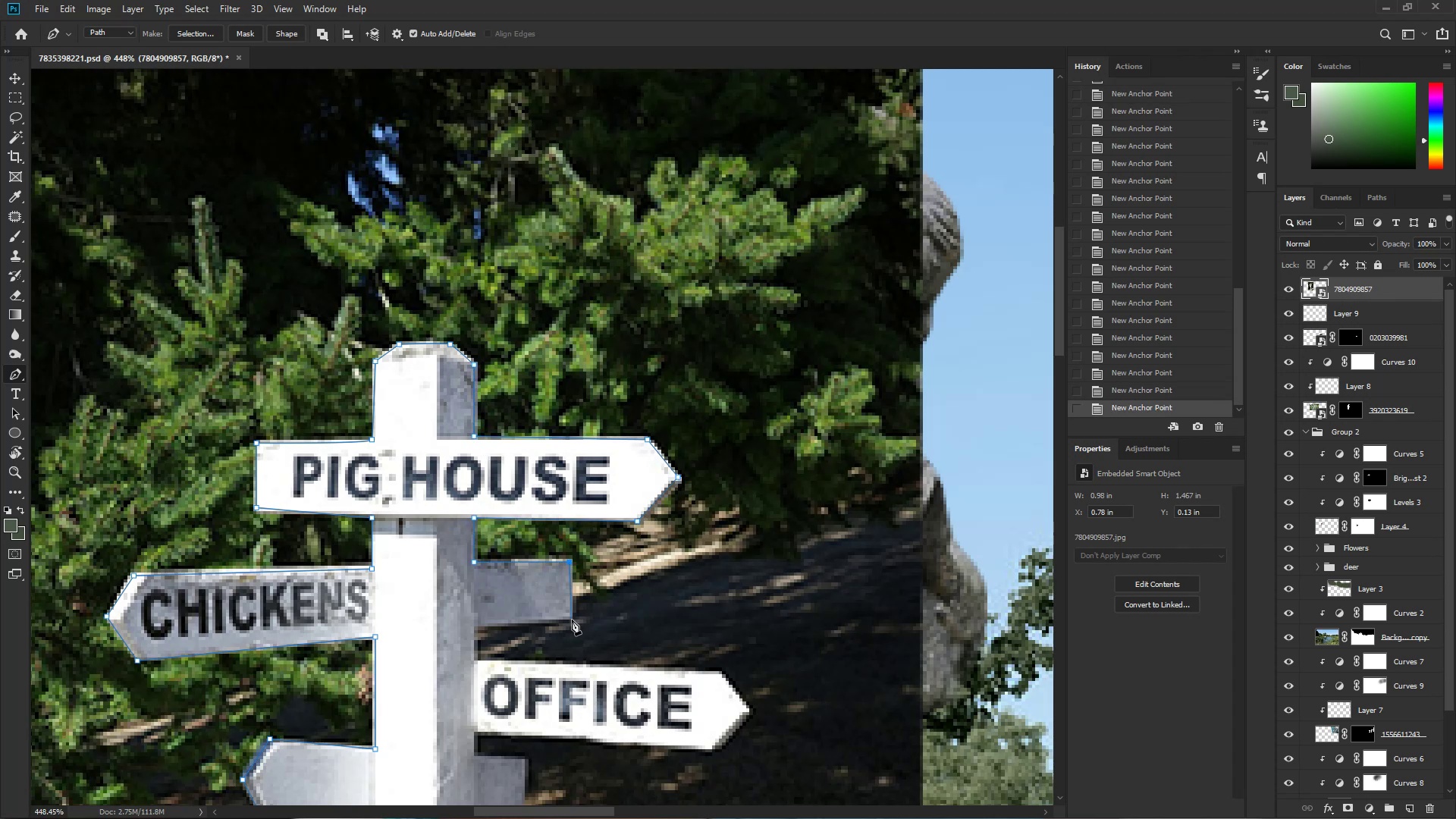 
left_click([474, 628])
 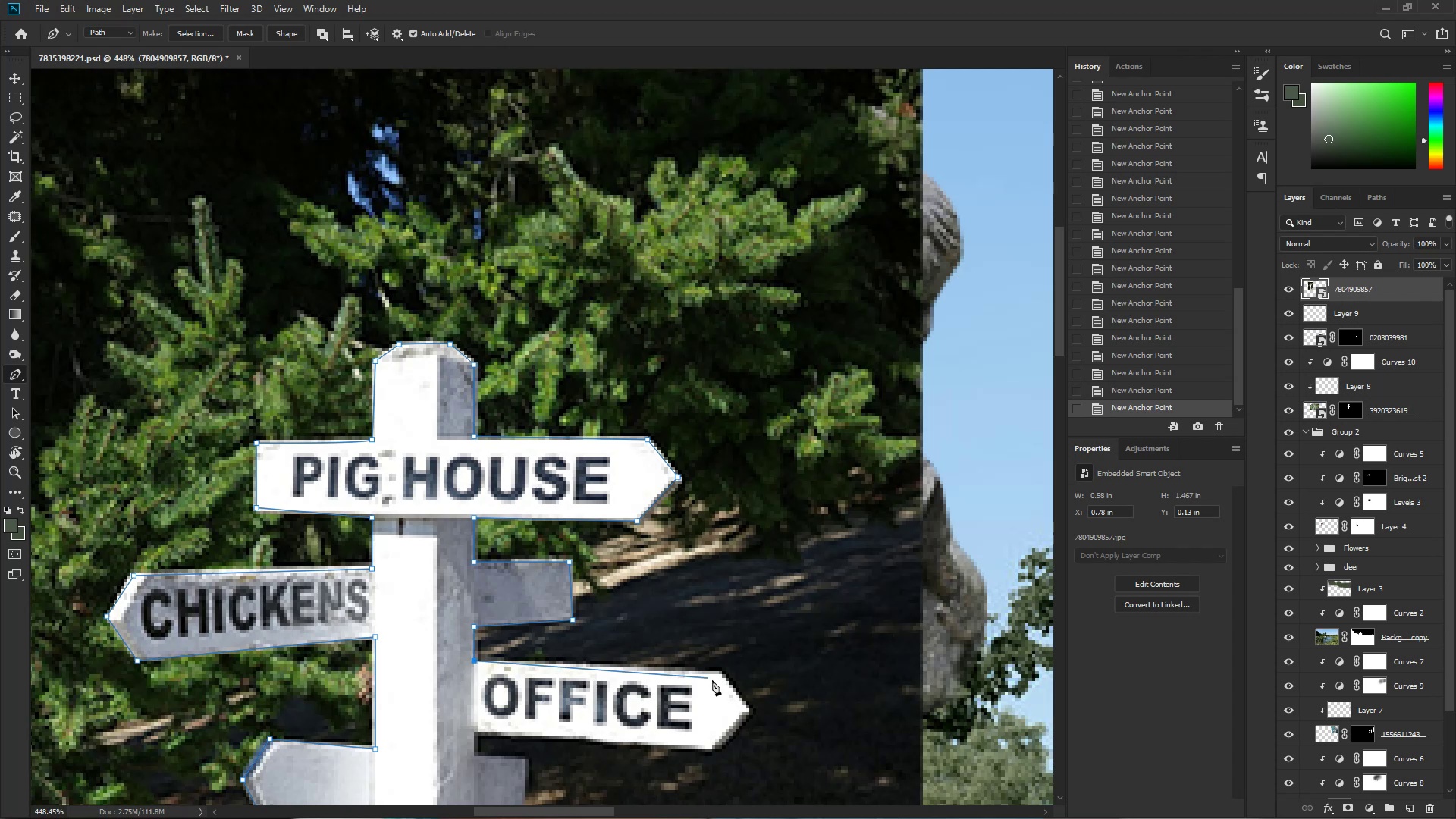 
left_click([719, 672])
 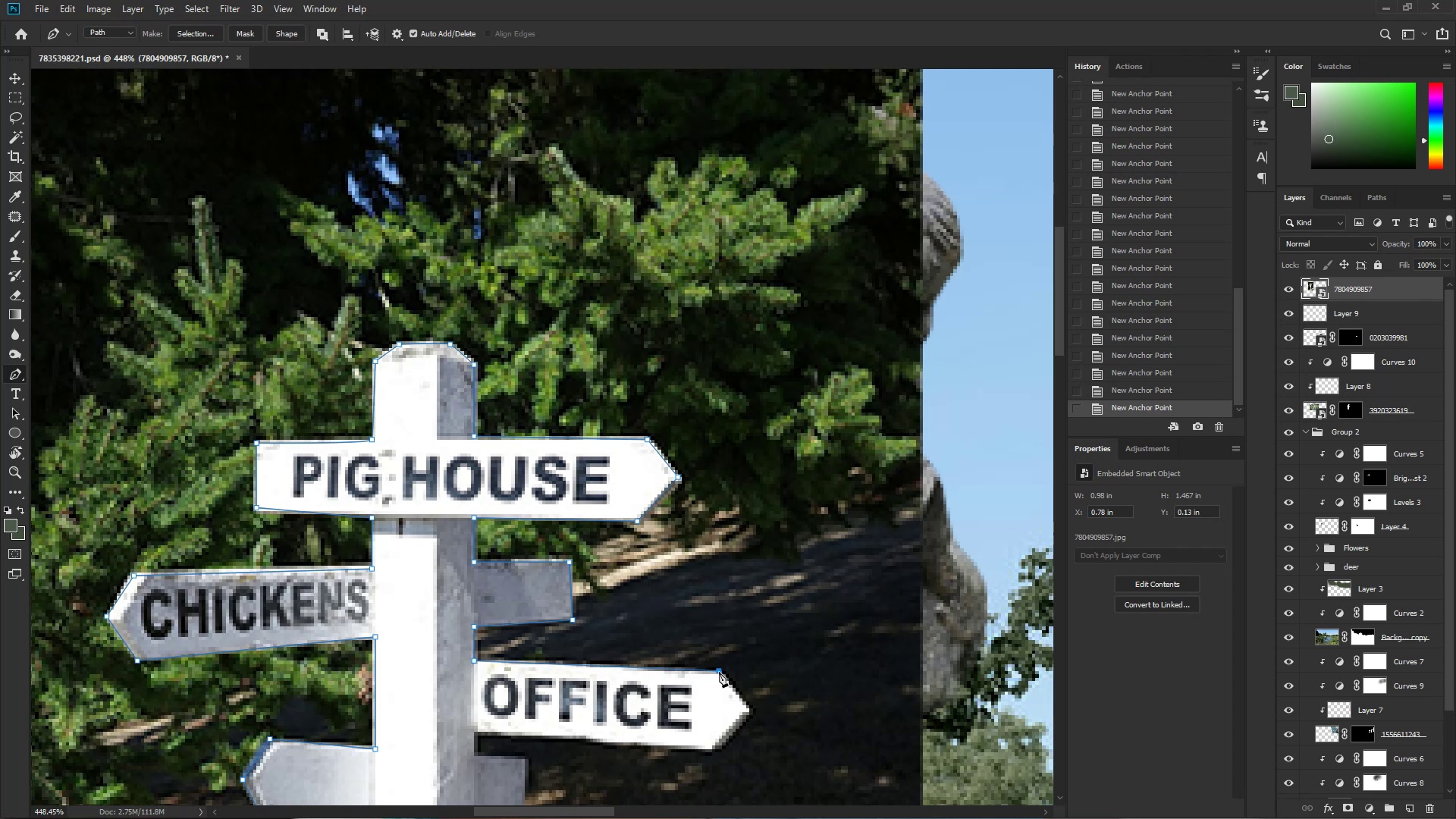 
hold_key(key=Space, duration=0.66)
 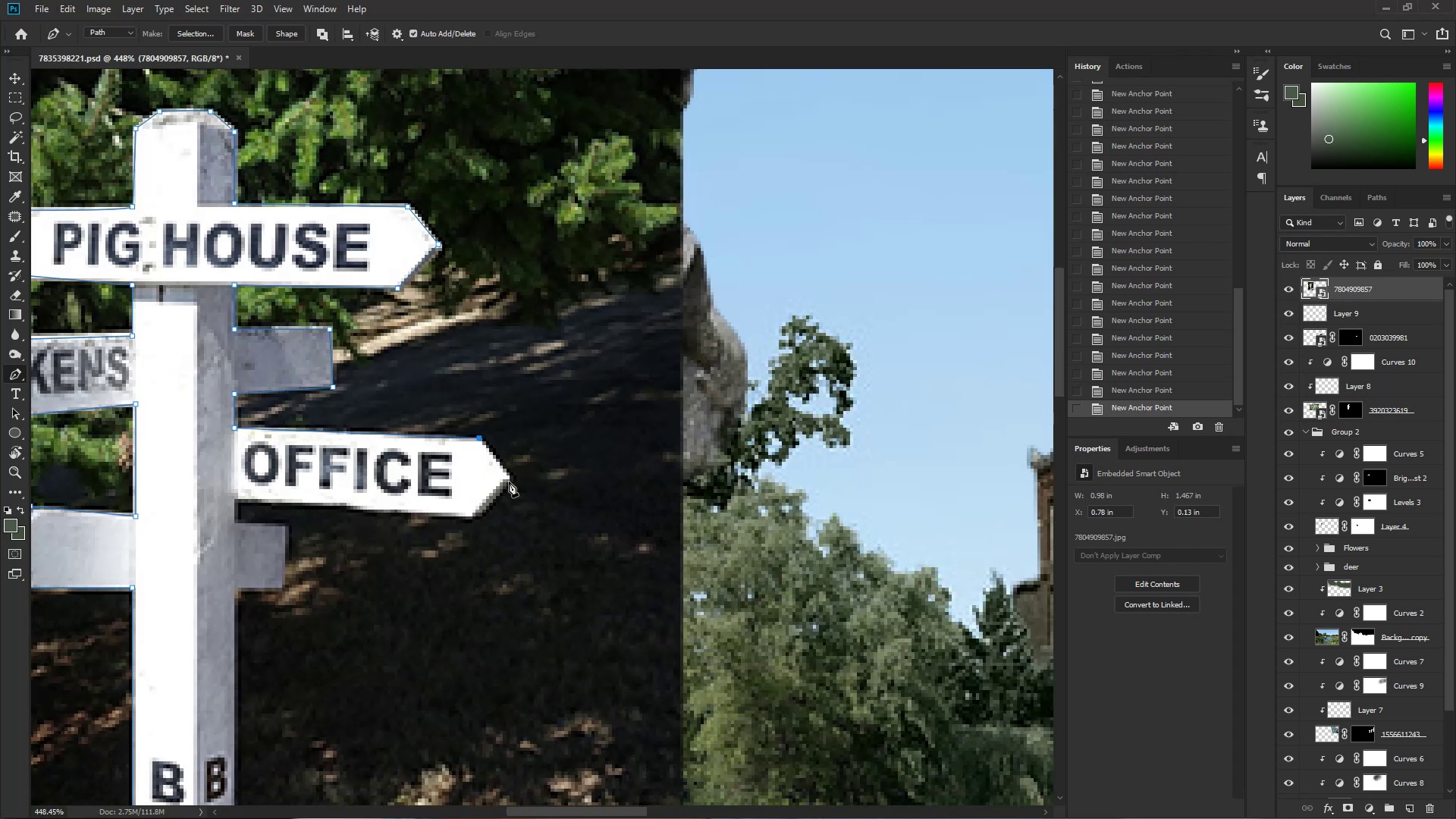 
left_click_drag(start_coordinate=[731, 697], to_coordinate=[491, 464])
 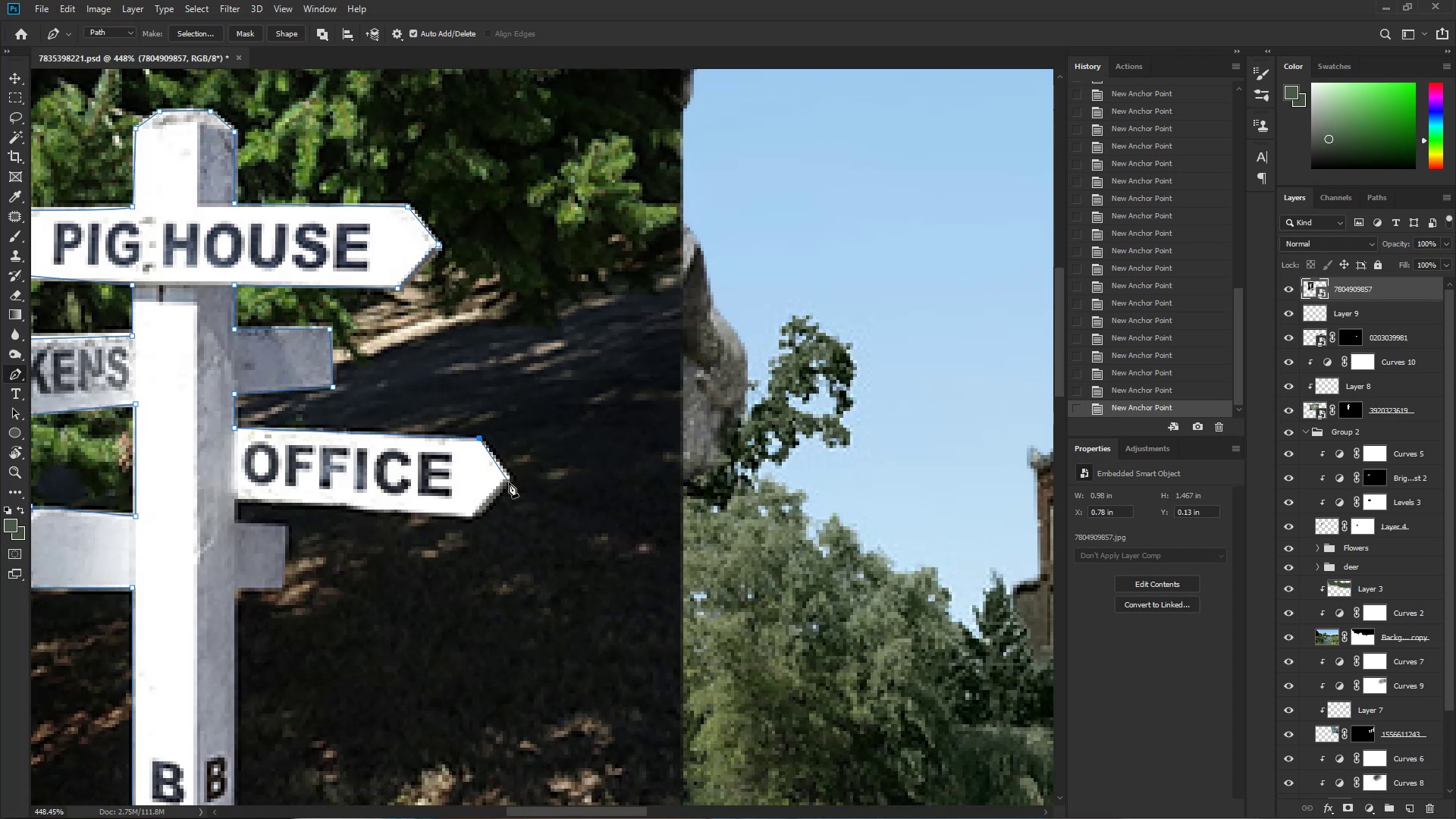 
left_click([509, 479])
 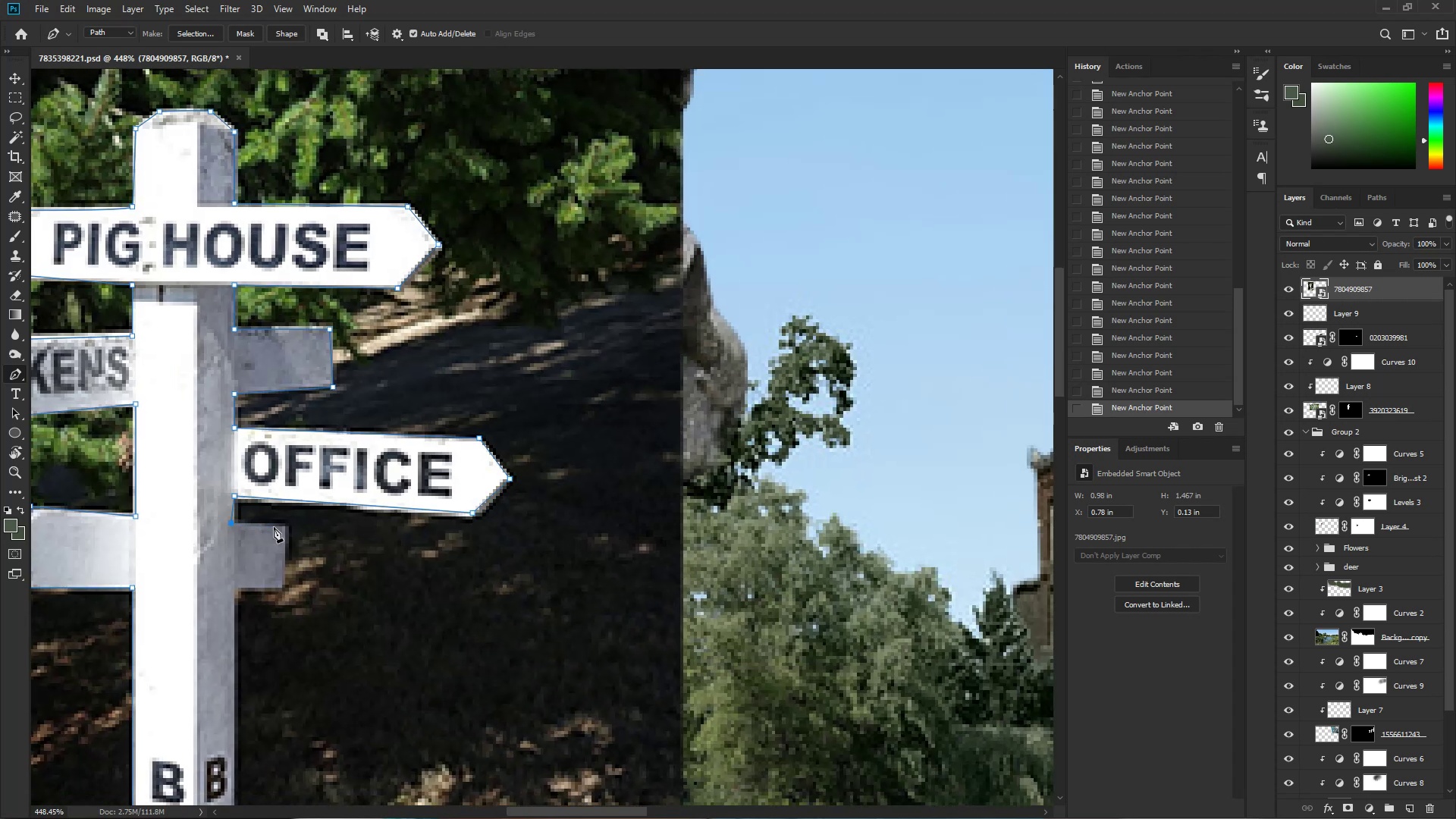 
left_click([278, 588])
 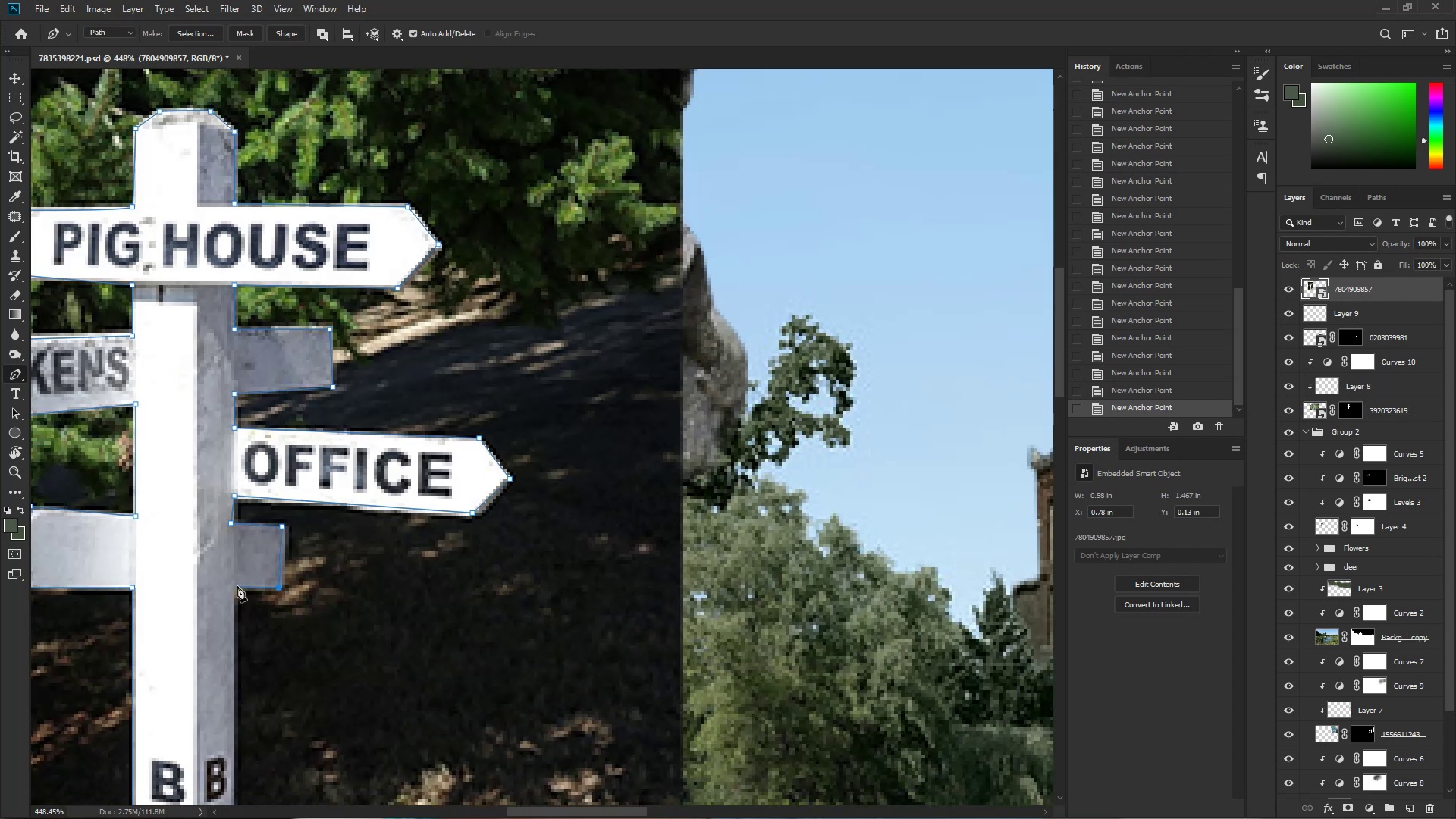 
hold_key(key=Space, duration=0.66)
 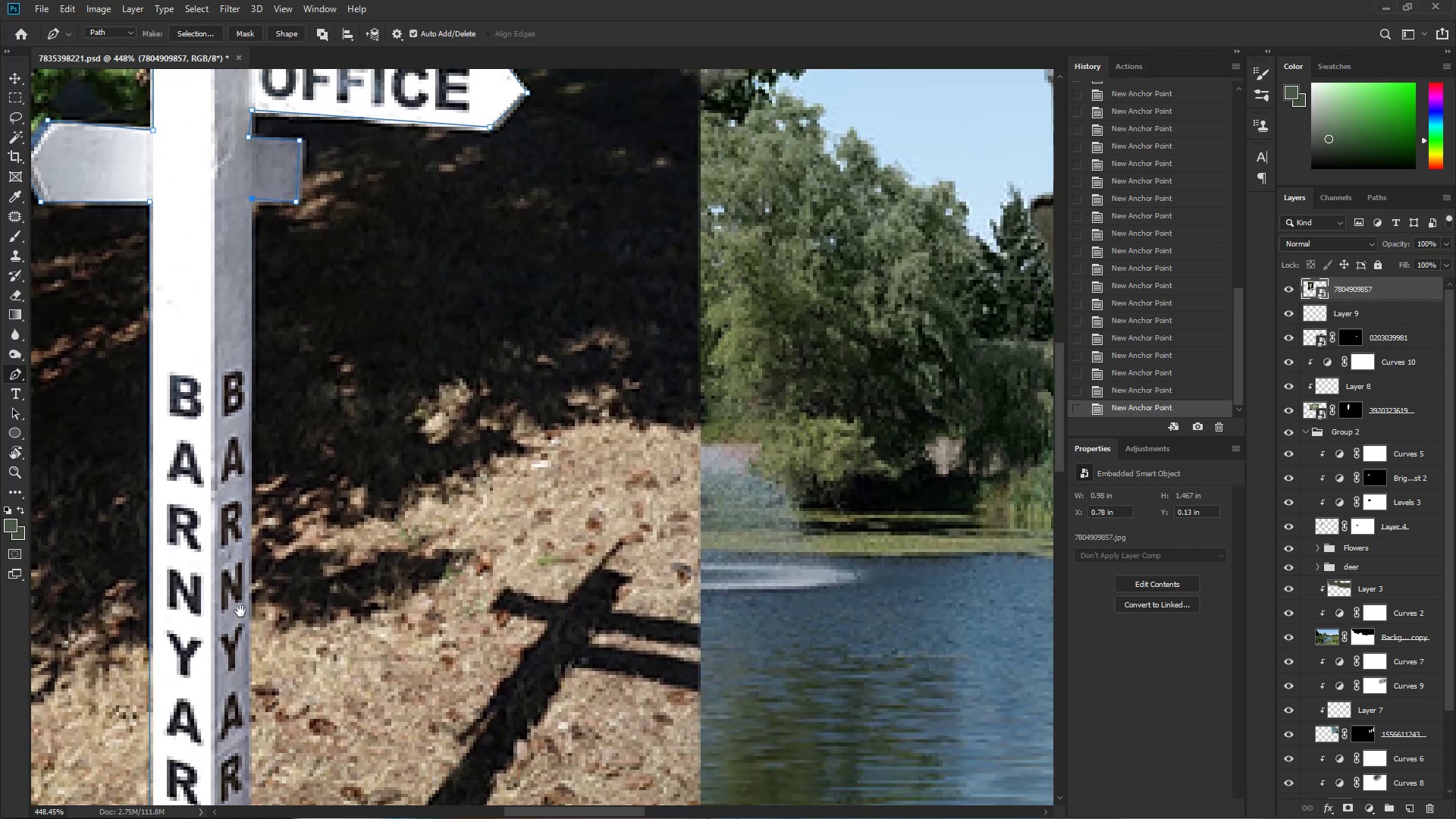 
left_click_drag(start_coordinate=[228, 658], to_coordinate=[244, 315])
 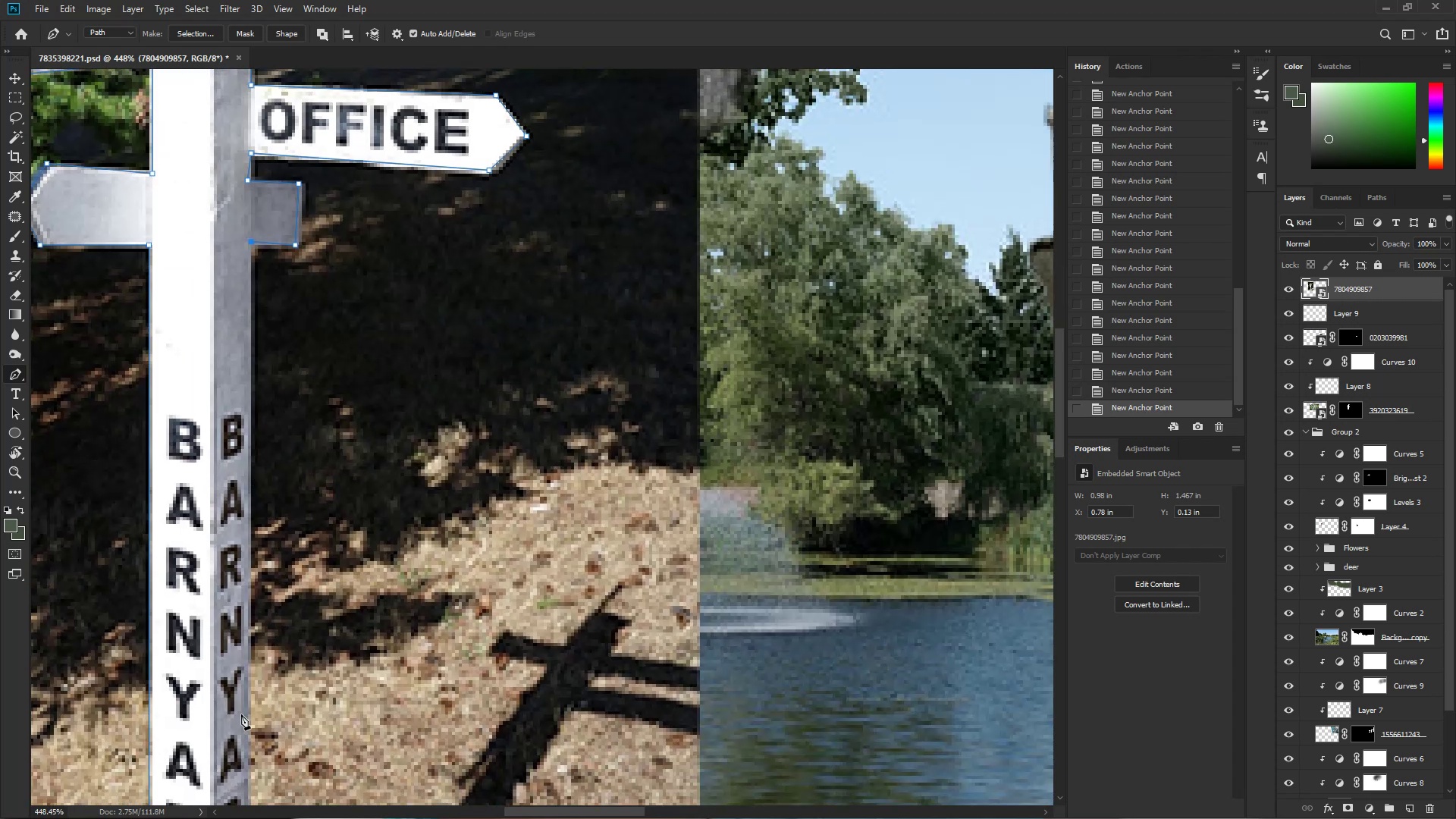 
hold_key(key=Space, duration=0.62)
 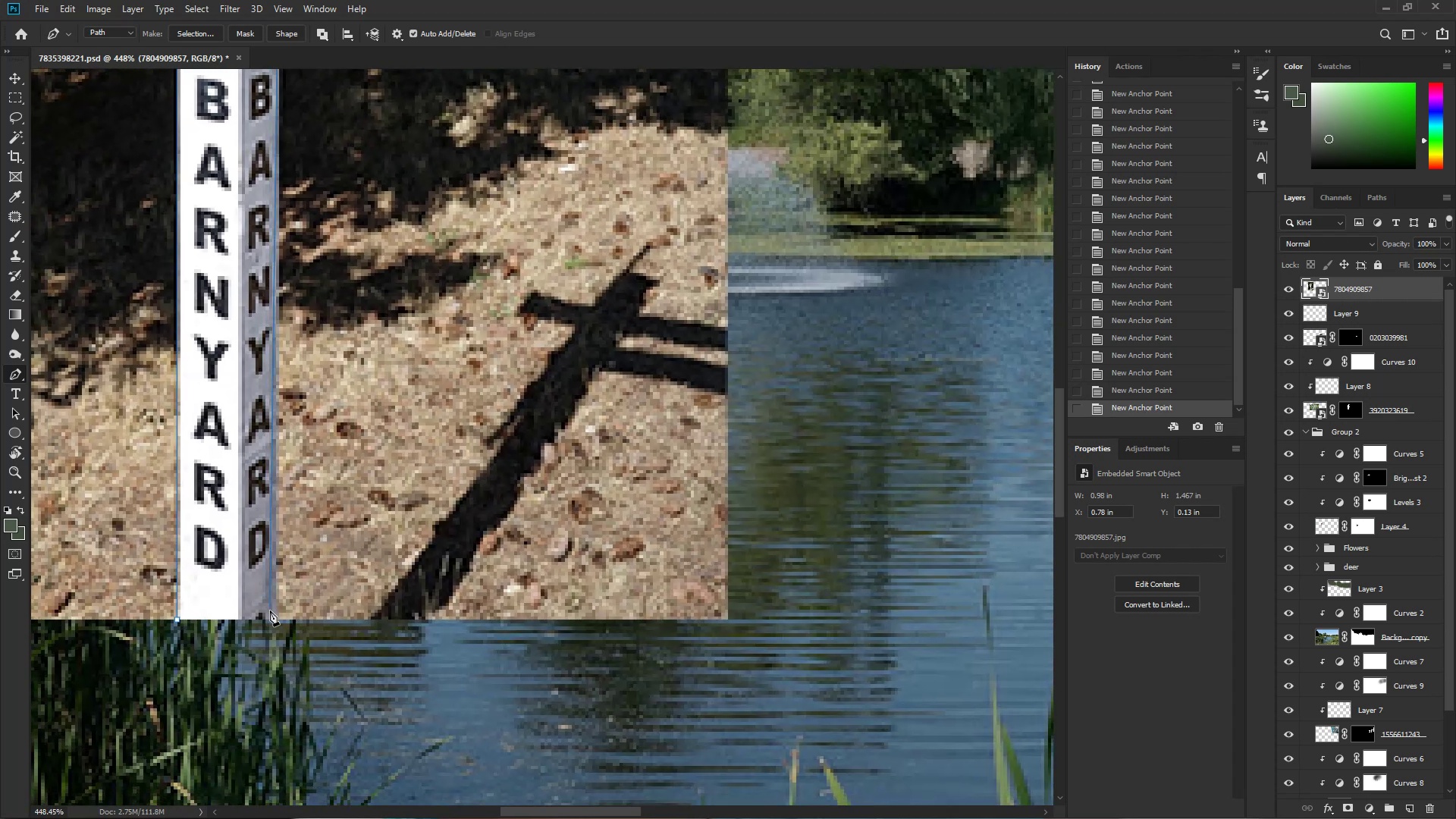 
left_click_drag(start_coordinate=[237, 714], to_coordinate=[265, 375])
 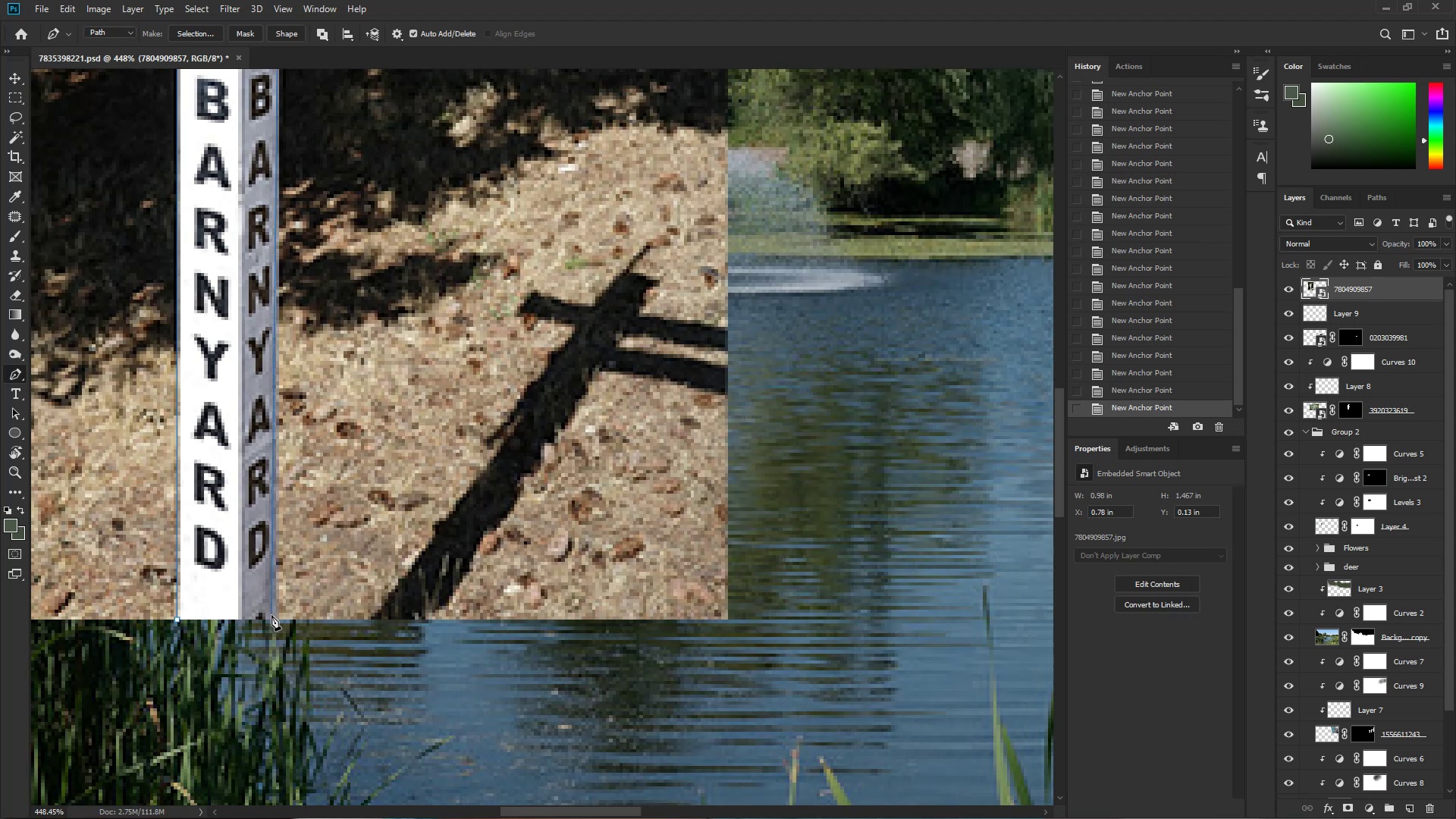 
left_click([275, 618])
 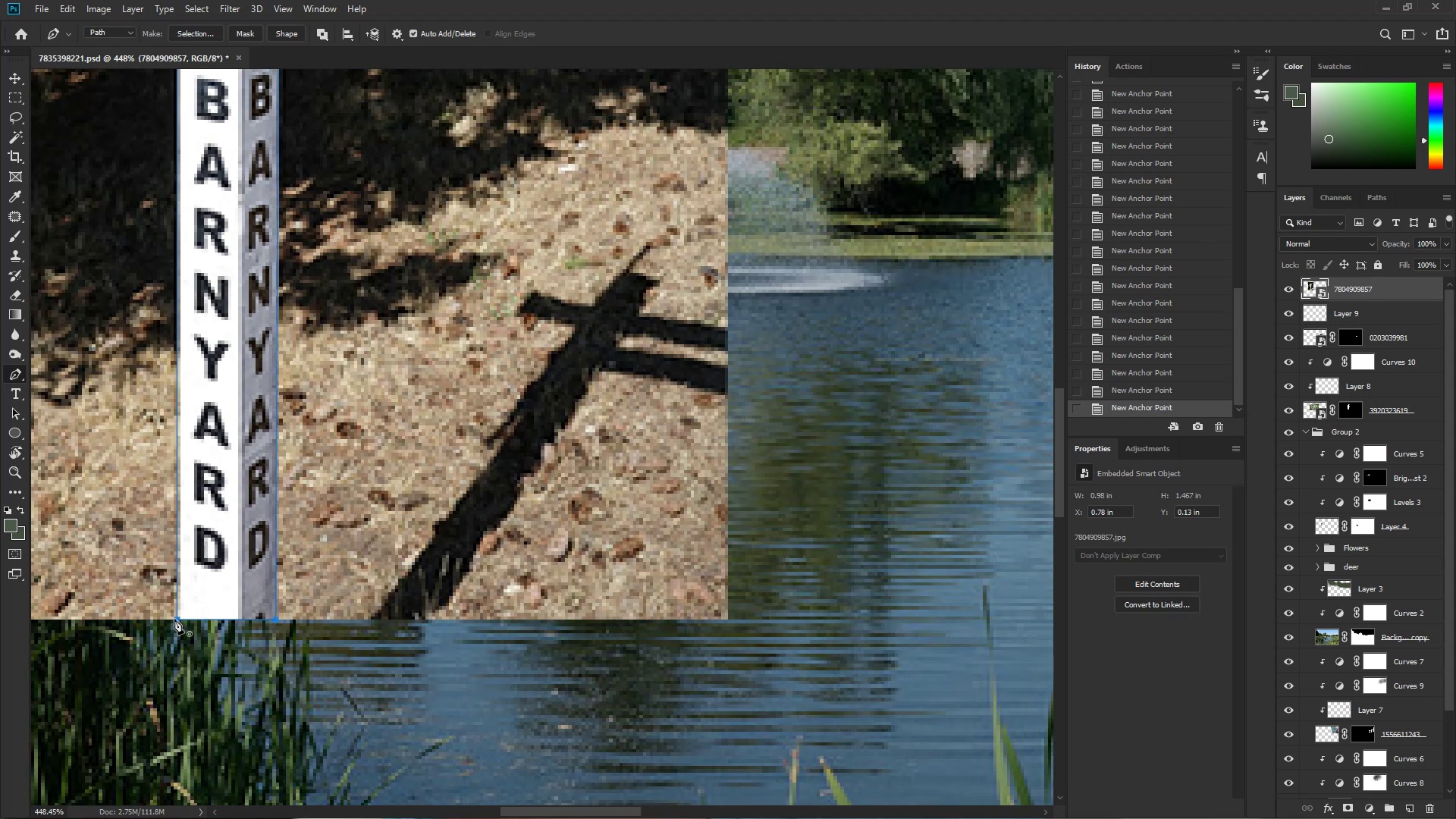 
left_click([174, 619])
 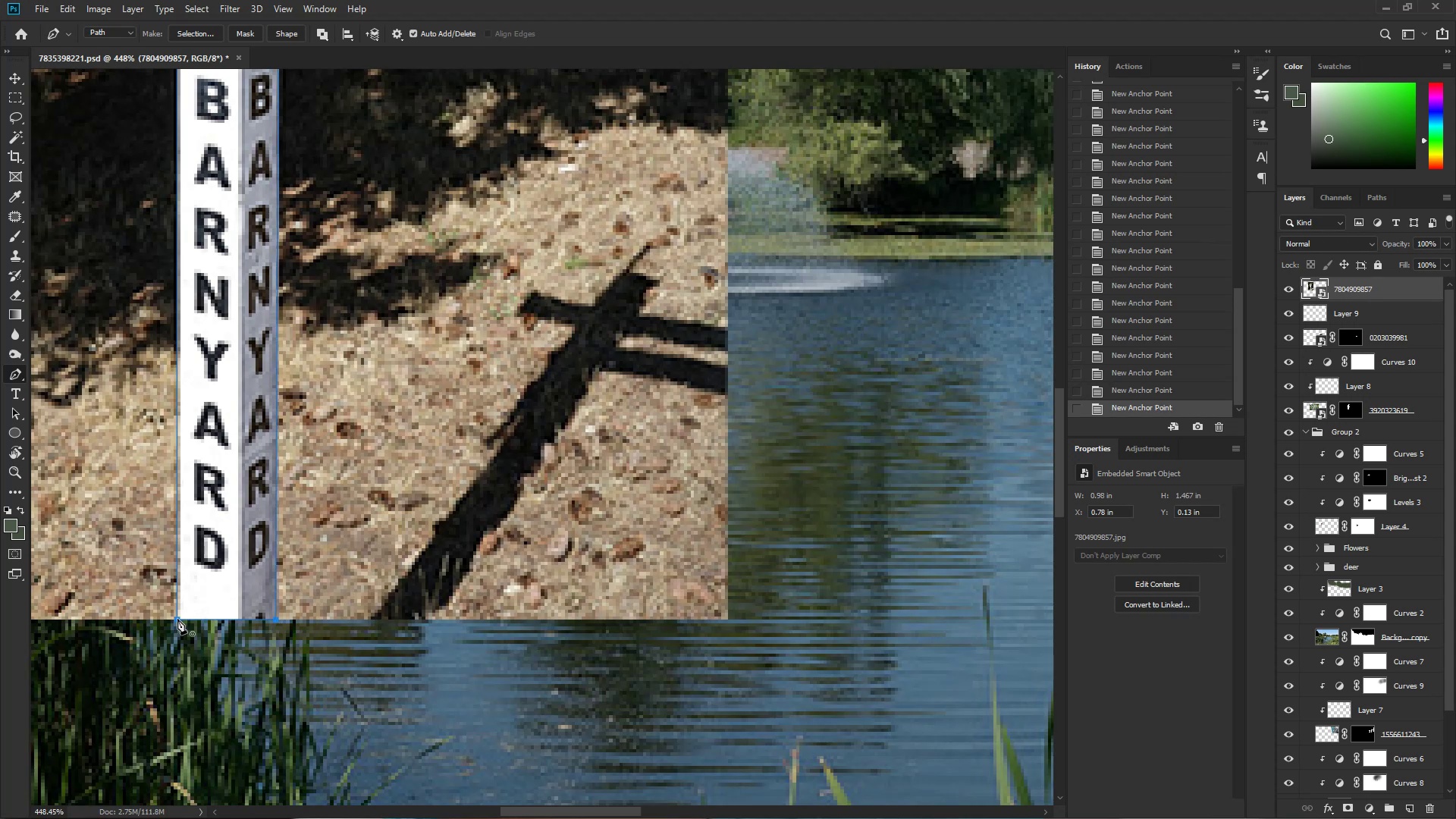 
hold_key(key=Space, duration=0.69)
 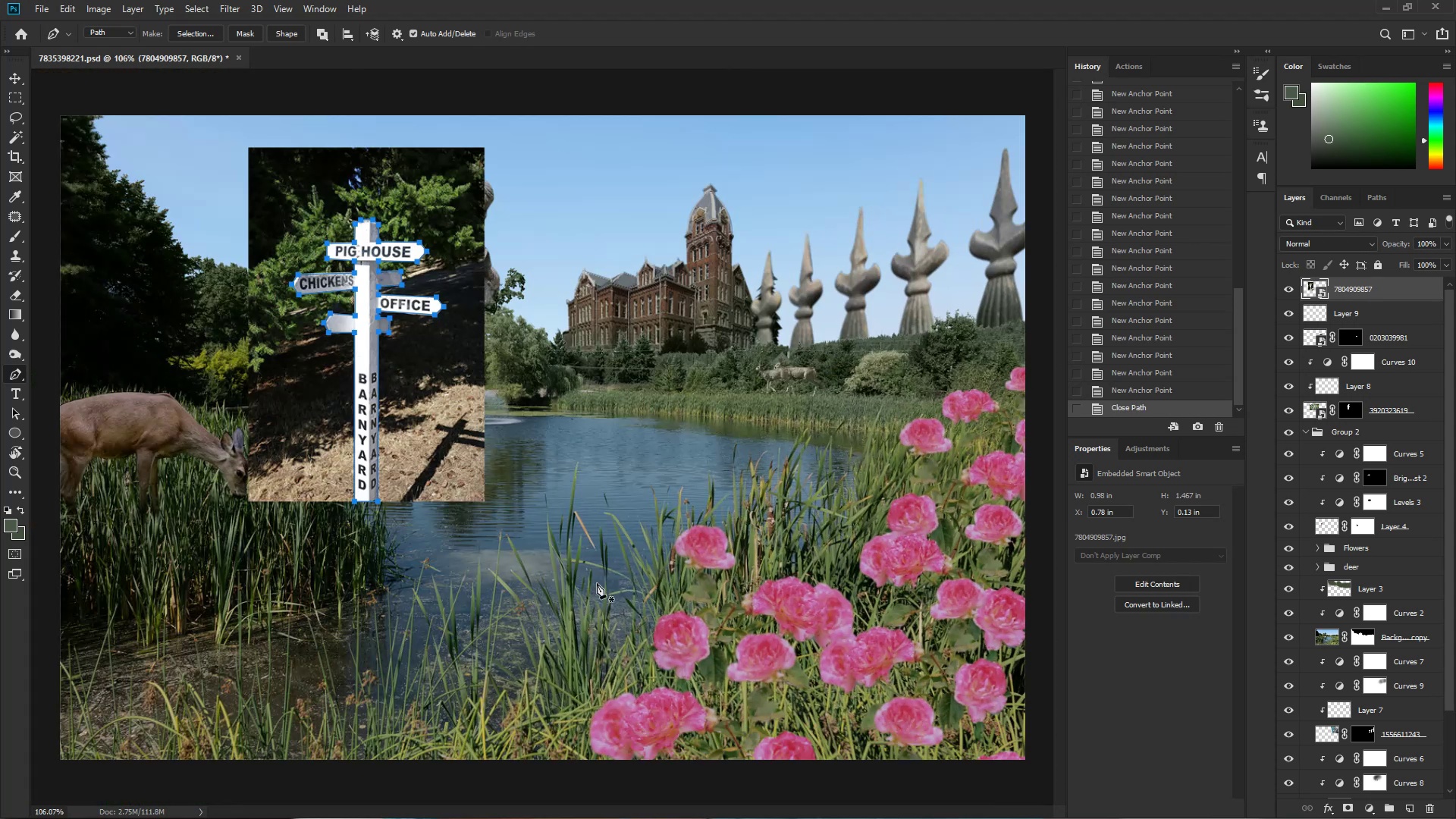 
key(Control+ControlLeft)
 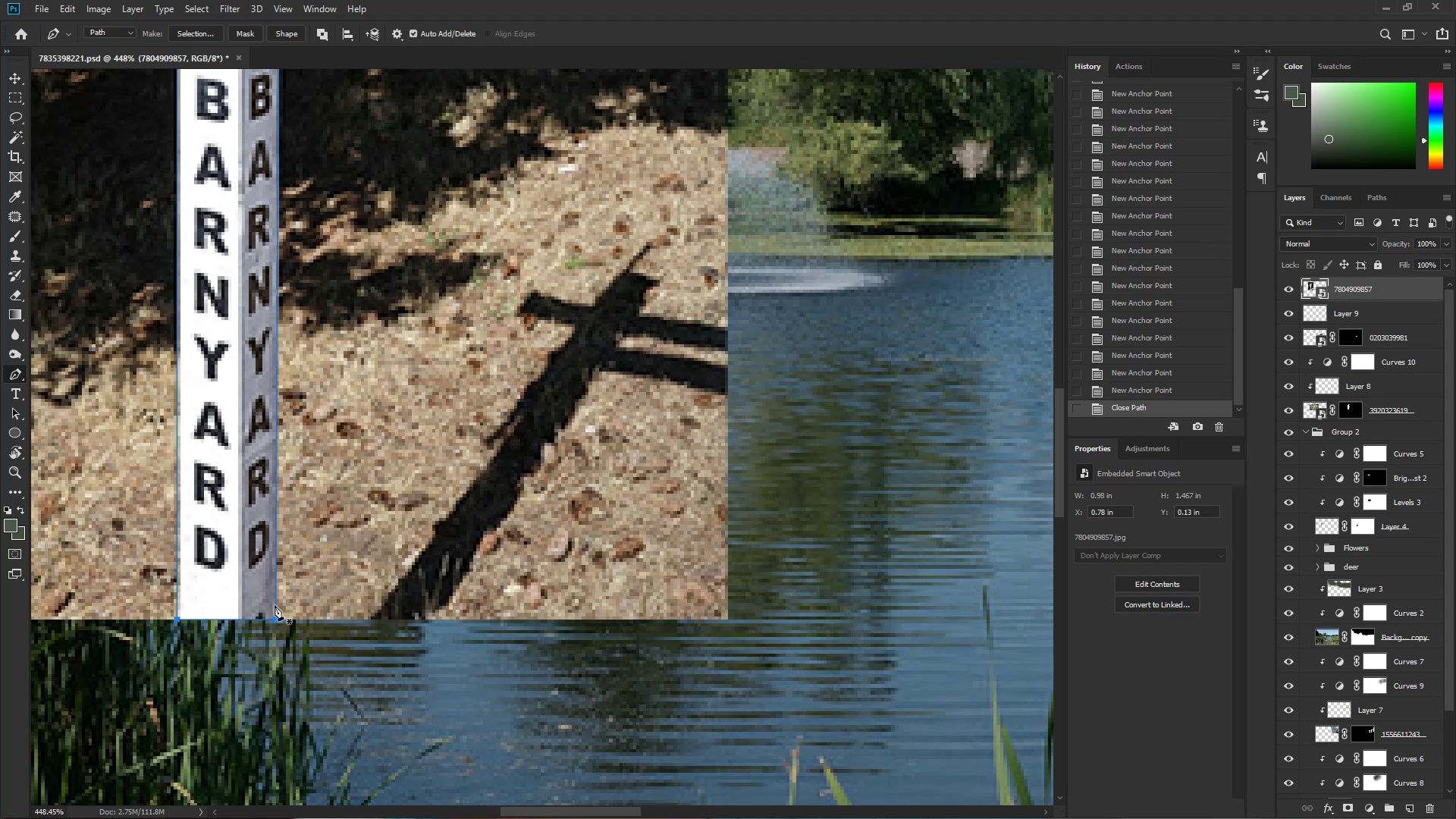 
left_click_drag(start_coordinate=[361, 573], to_coordinate=[271, 593])
 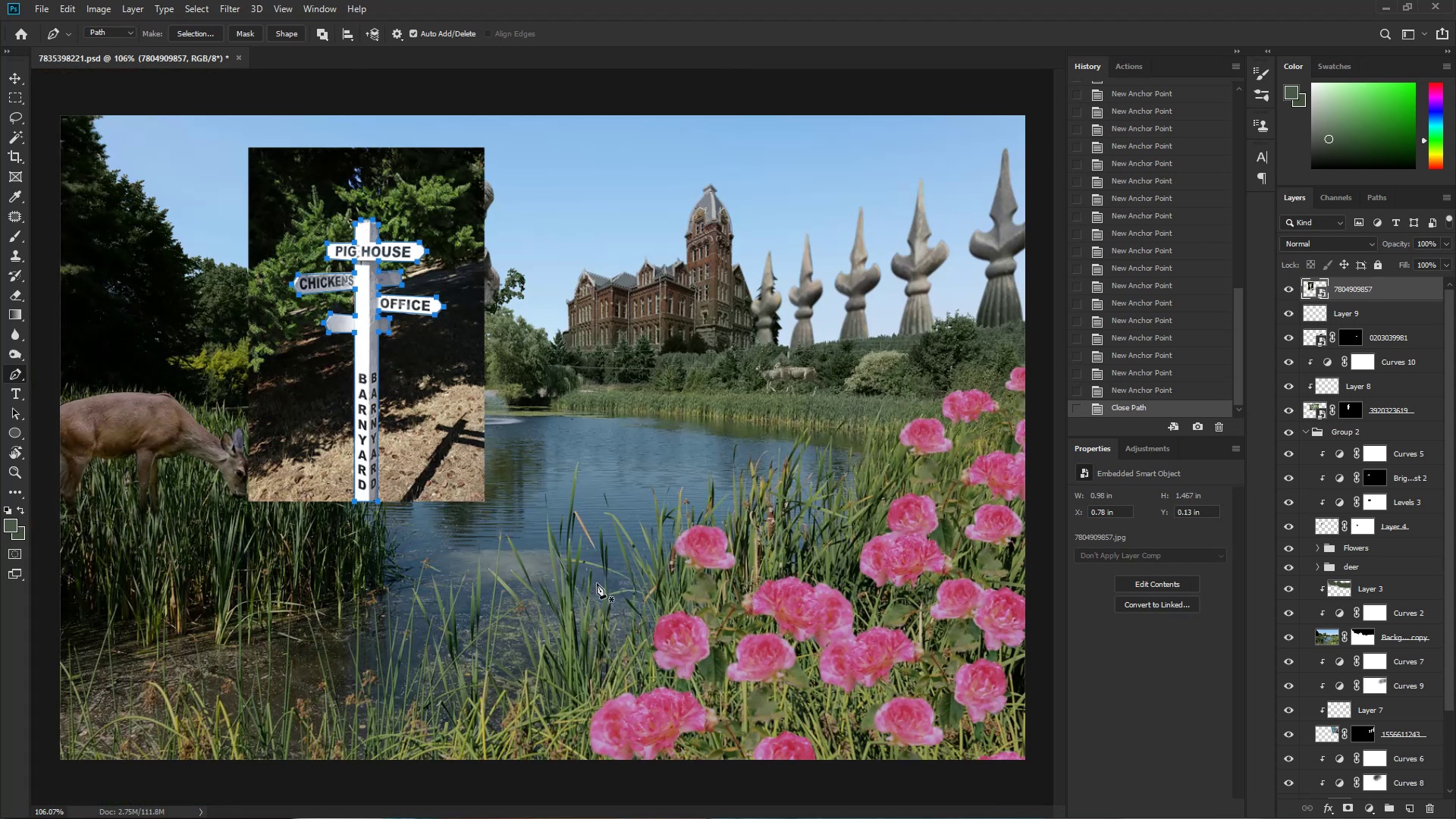 
key(Control+ControlRight)
 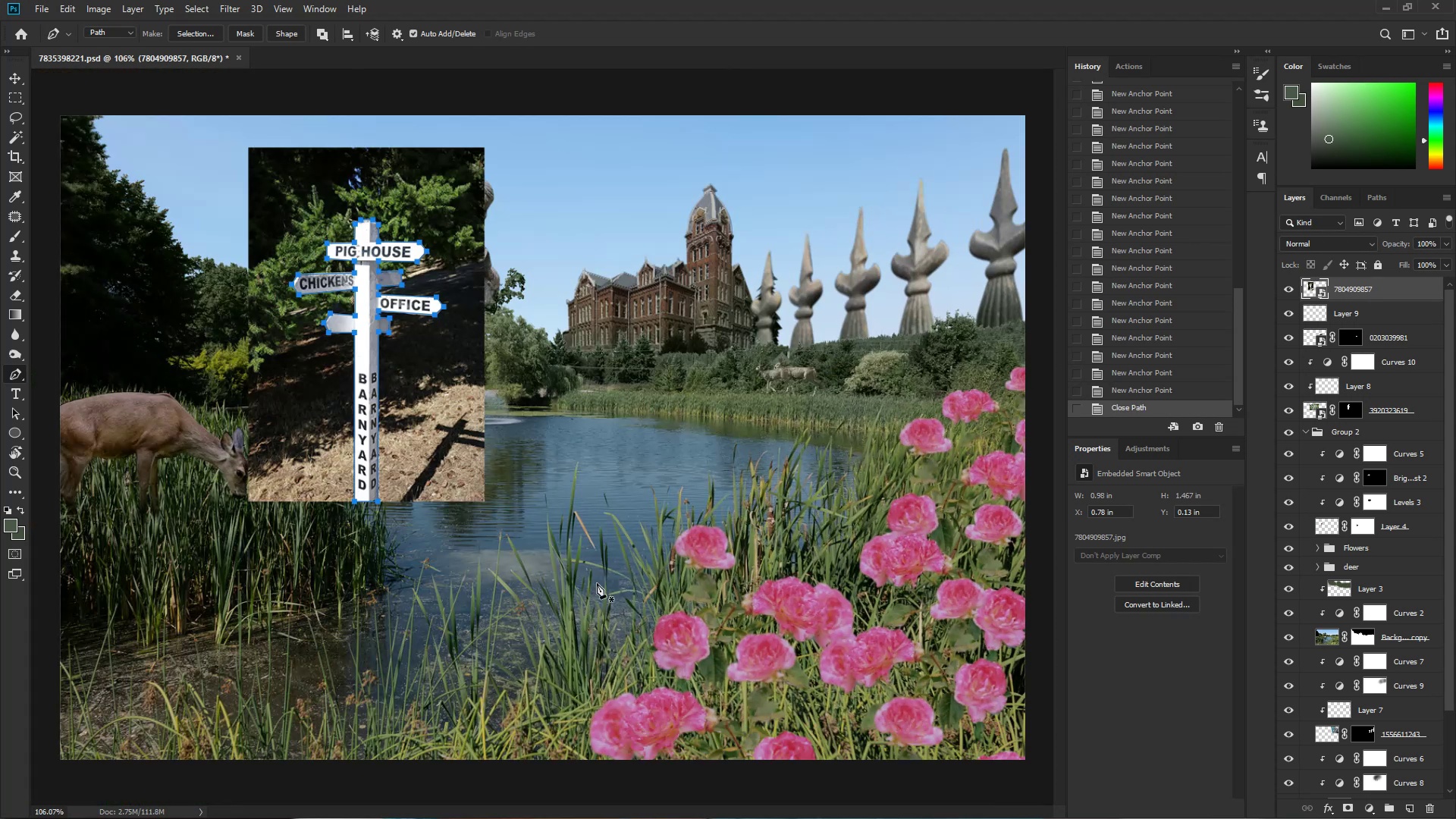 
key(Control+Backslash)
 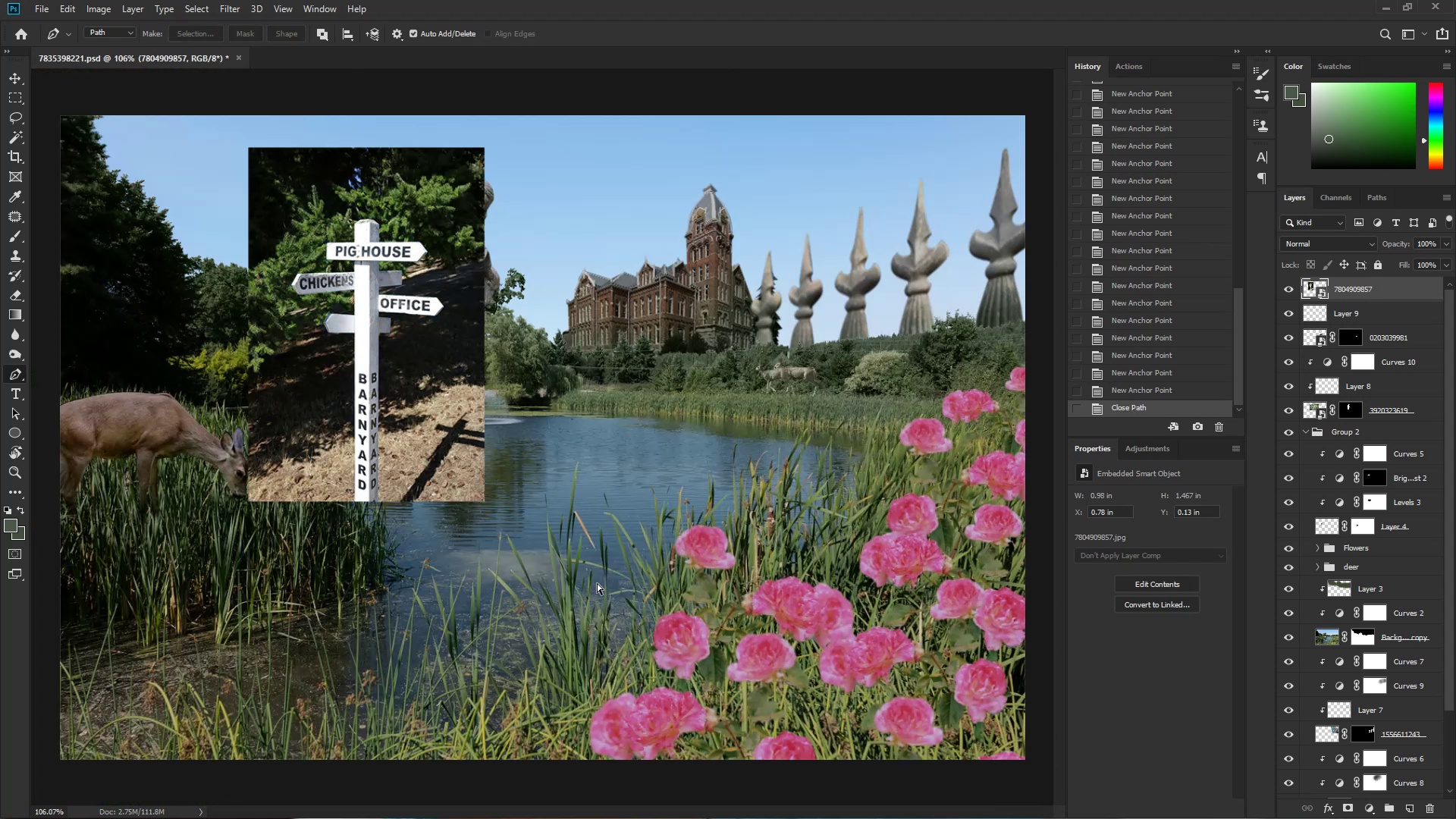 
key(Control+Enter)
 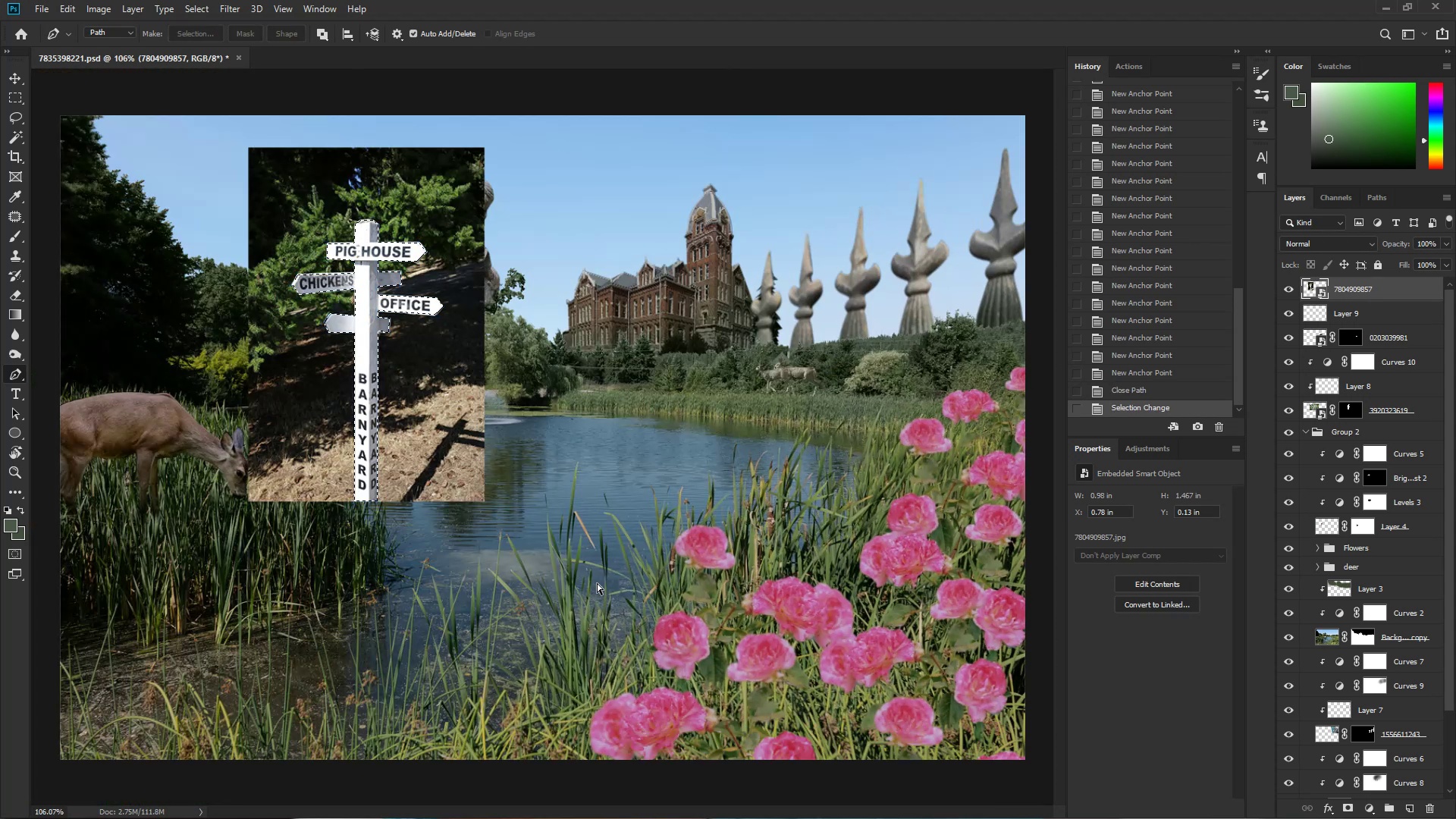 
key(Control+J)
 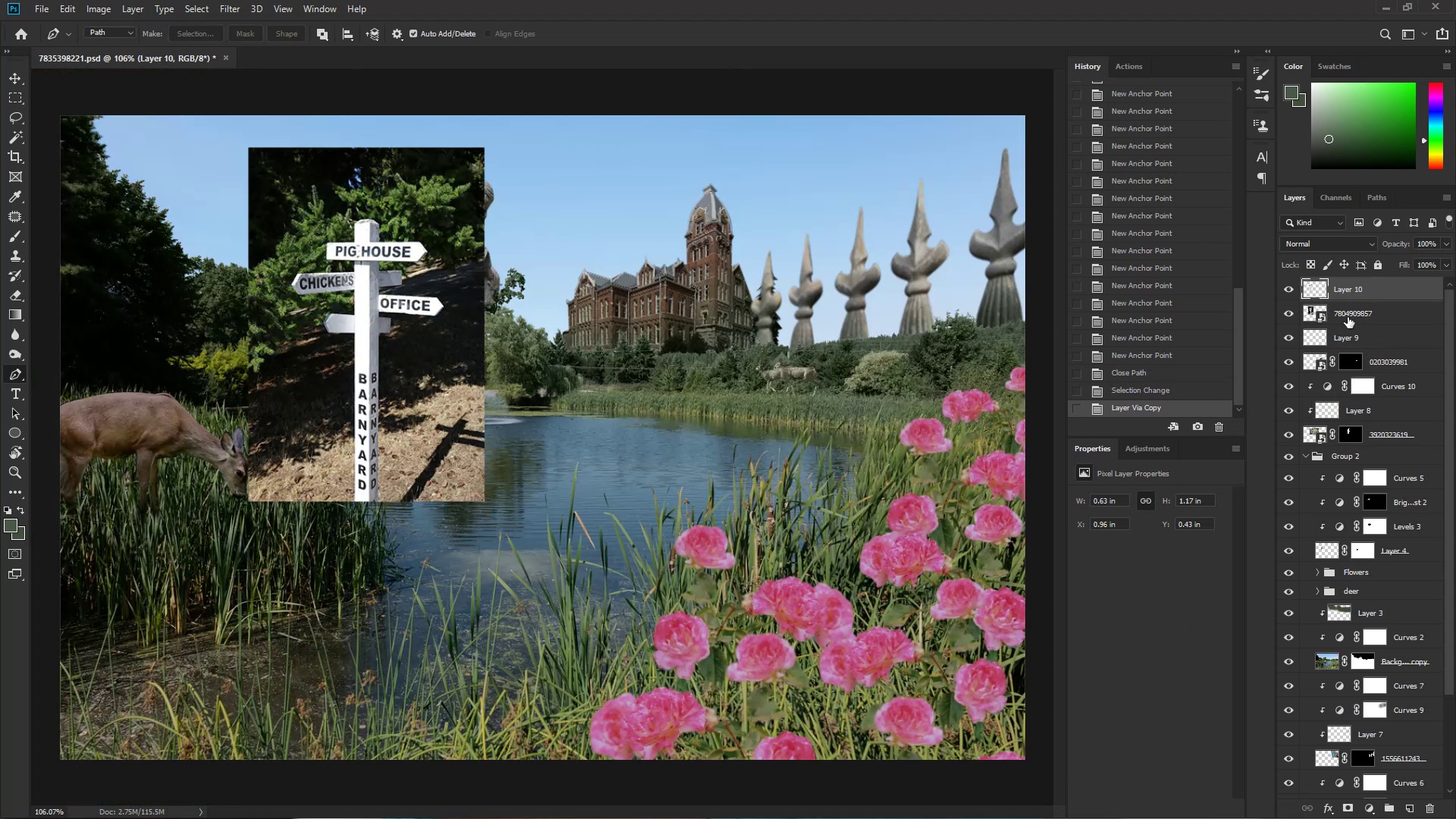 
key(Delete)
 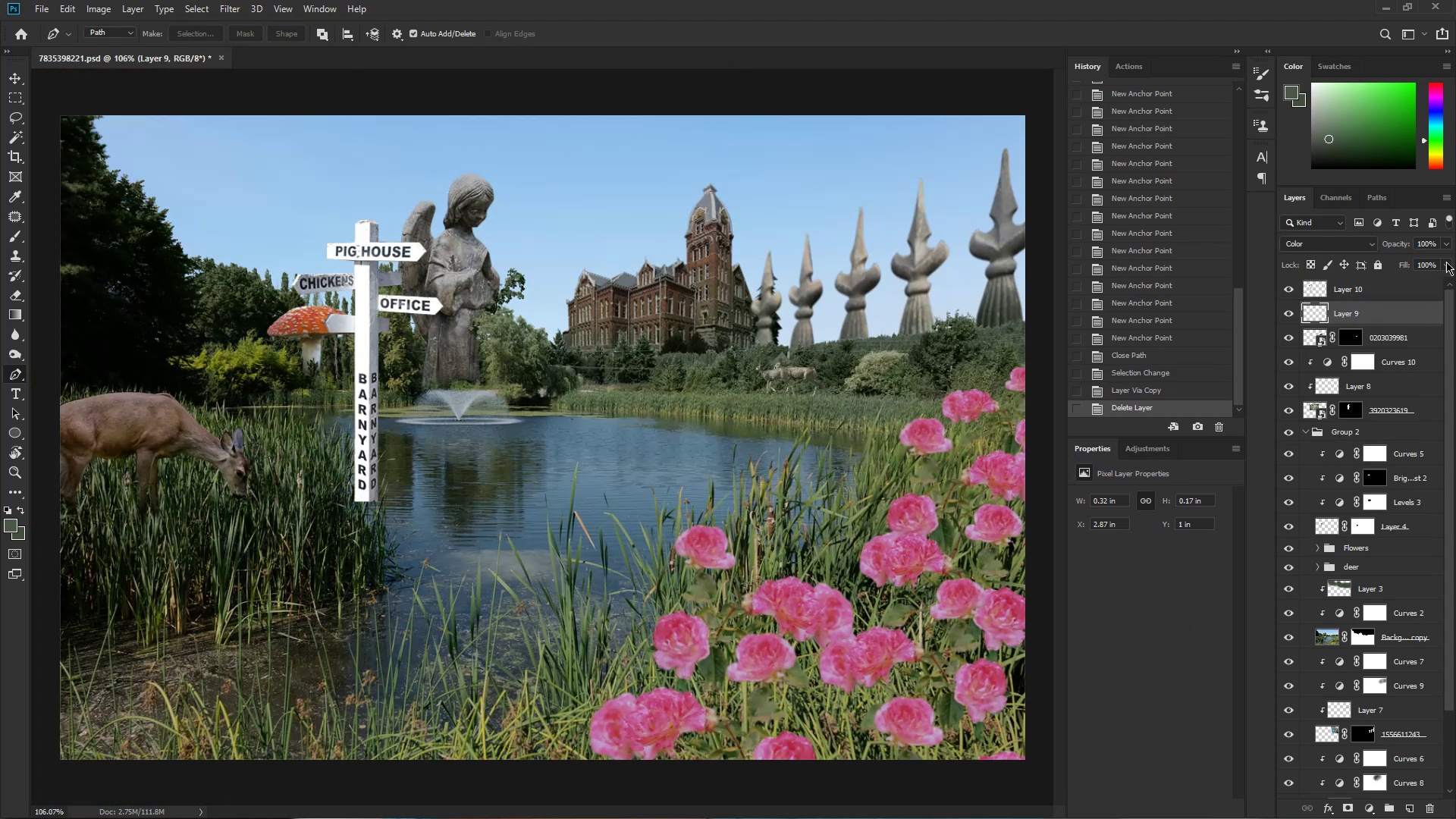 
left_click([1399, 294])
 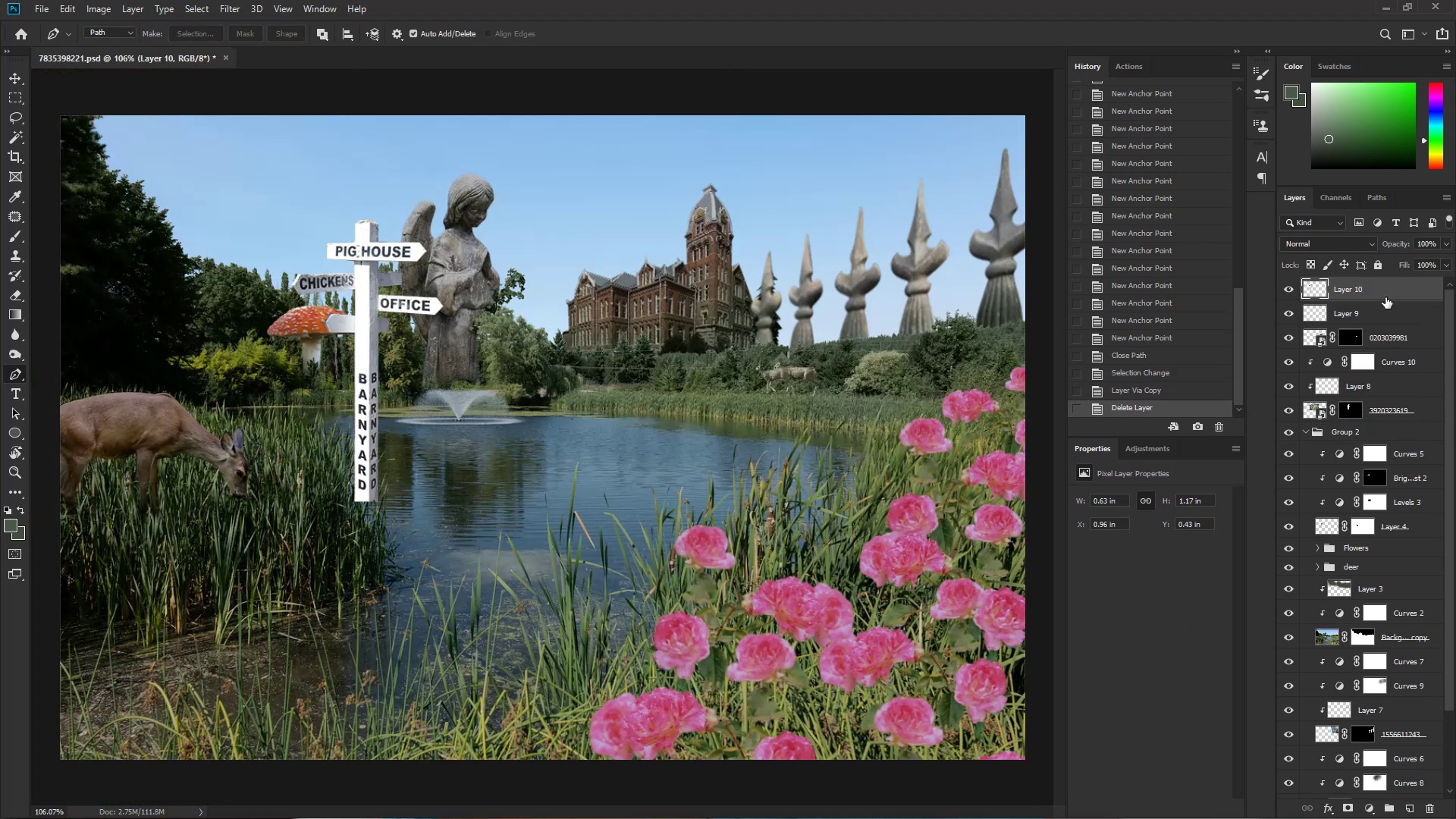 
key(Control+T)
 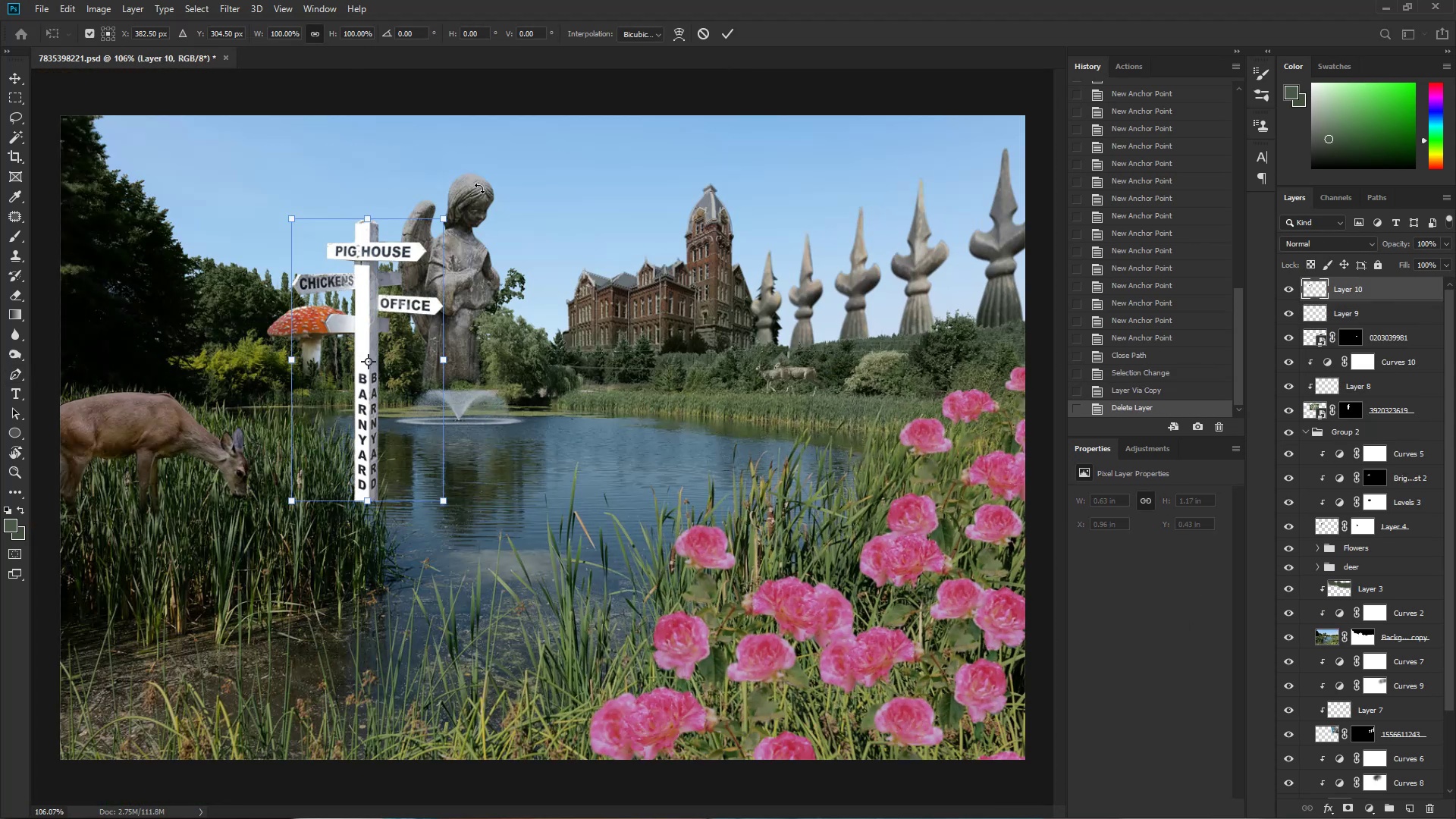 
hold_key(key=AltLeft, duration=1.51)
left_click_drag(start_coordinate=[444, 224], to_coordinate=[417, 313])
 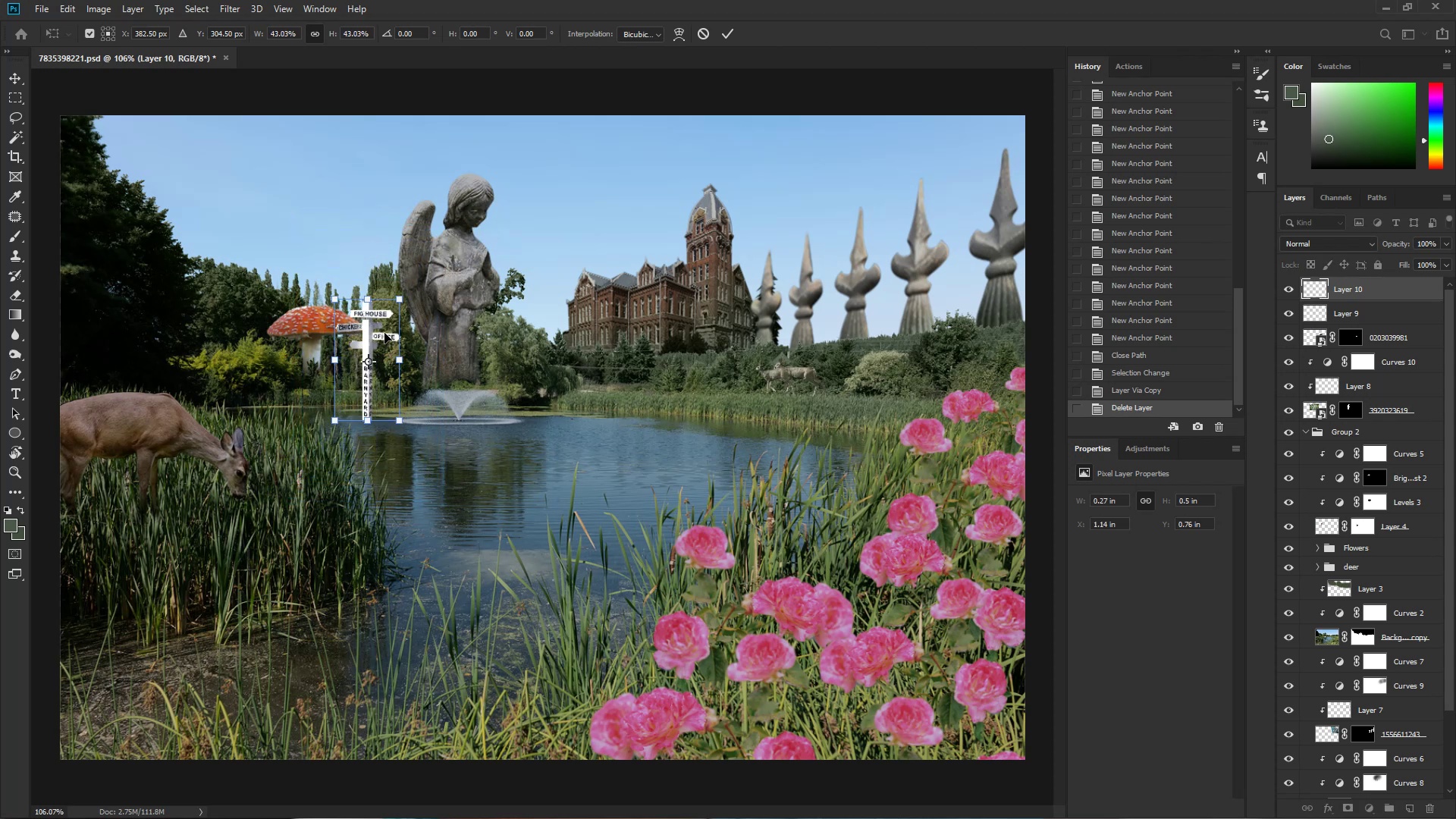 
hold_key(key=AltLeft, duration=0.96)
 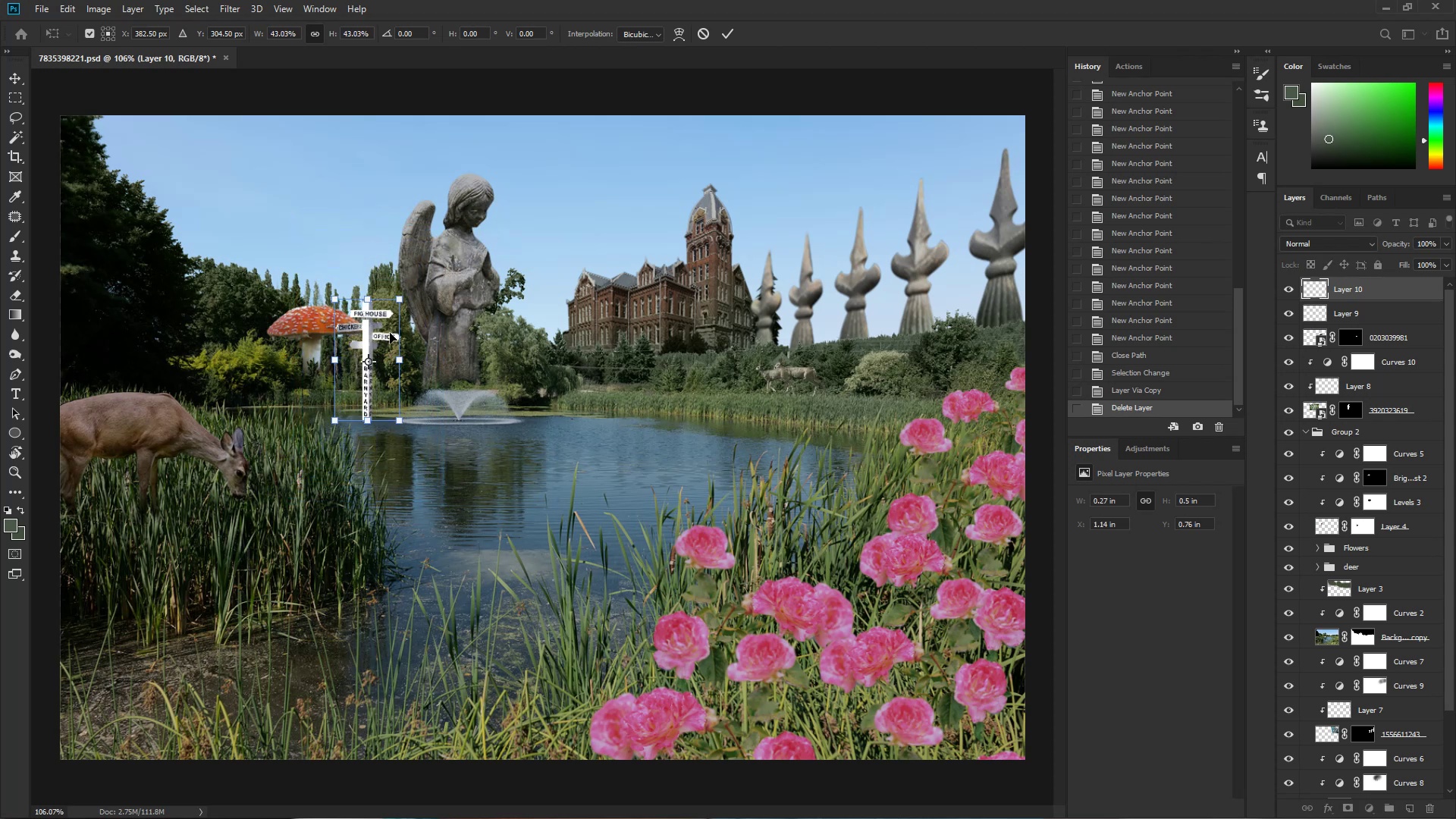 
left_click_drag(start_coordinate=[366, 328], to_coordinate=[544, 320])
 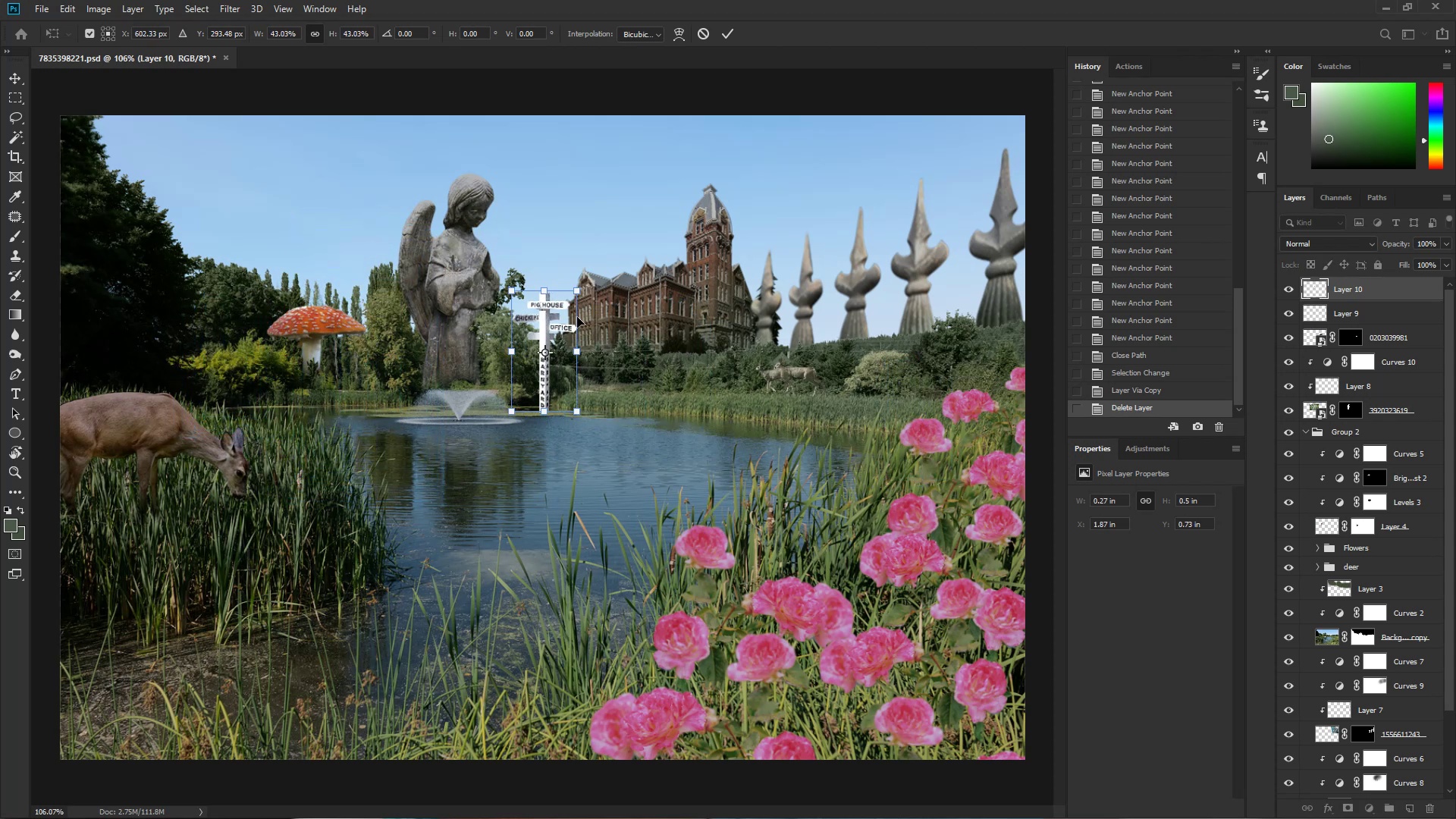 
hold_key(key=Space, duration=0.98)
 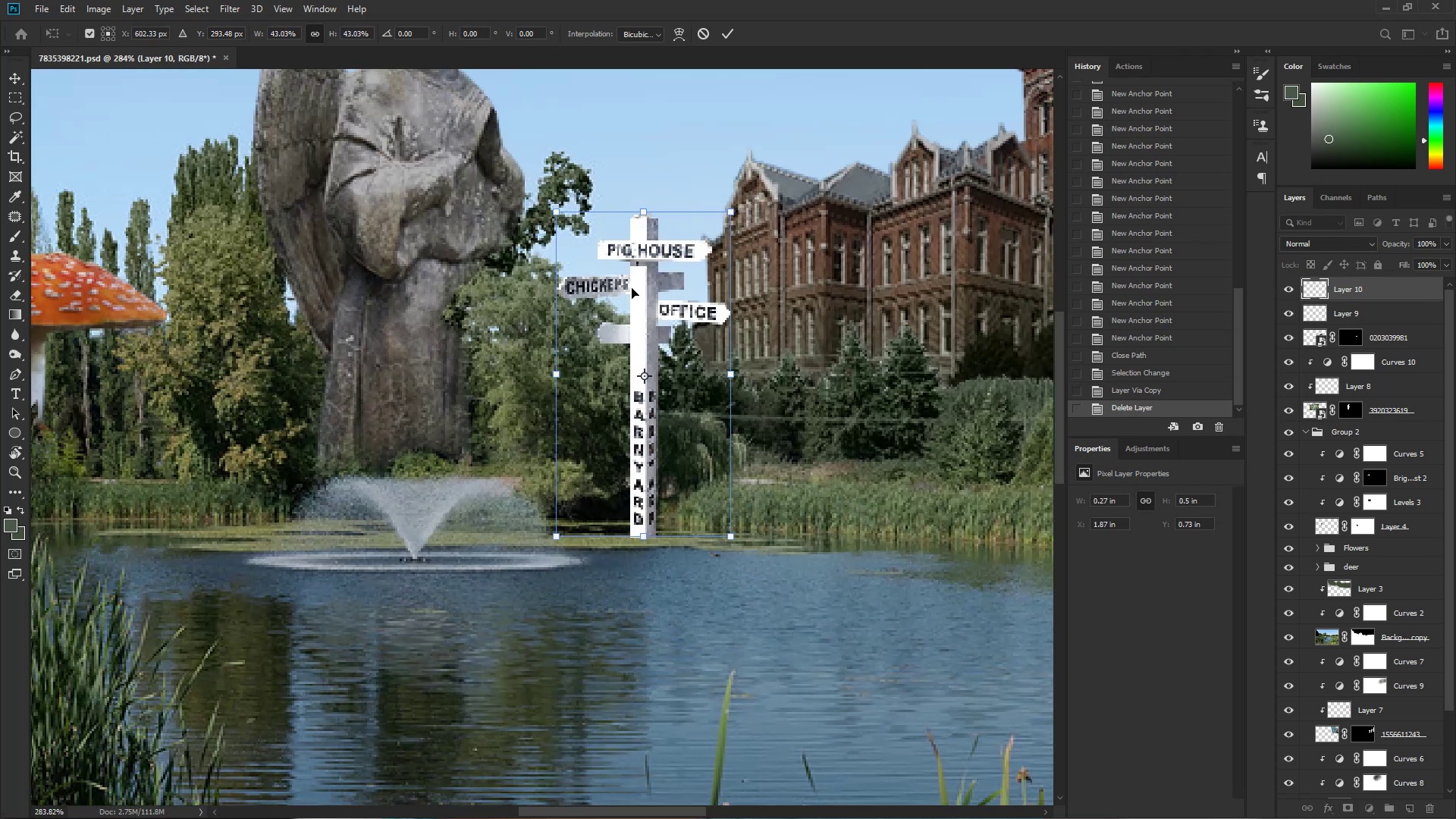 
hold_key(key=ControlLeft, duration=0.36)
left_click_drag(start_coordinate=[544, 333], to_coordinate=[611, 339])
 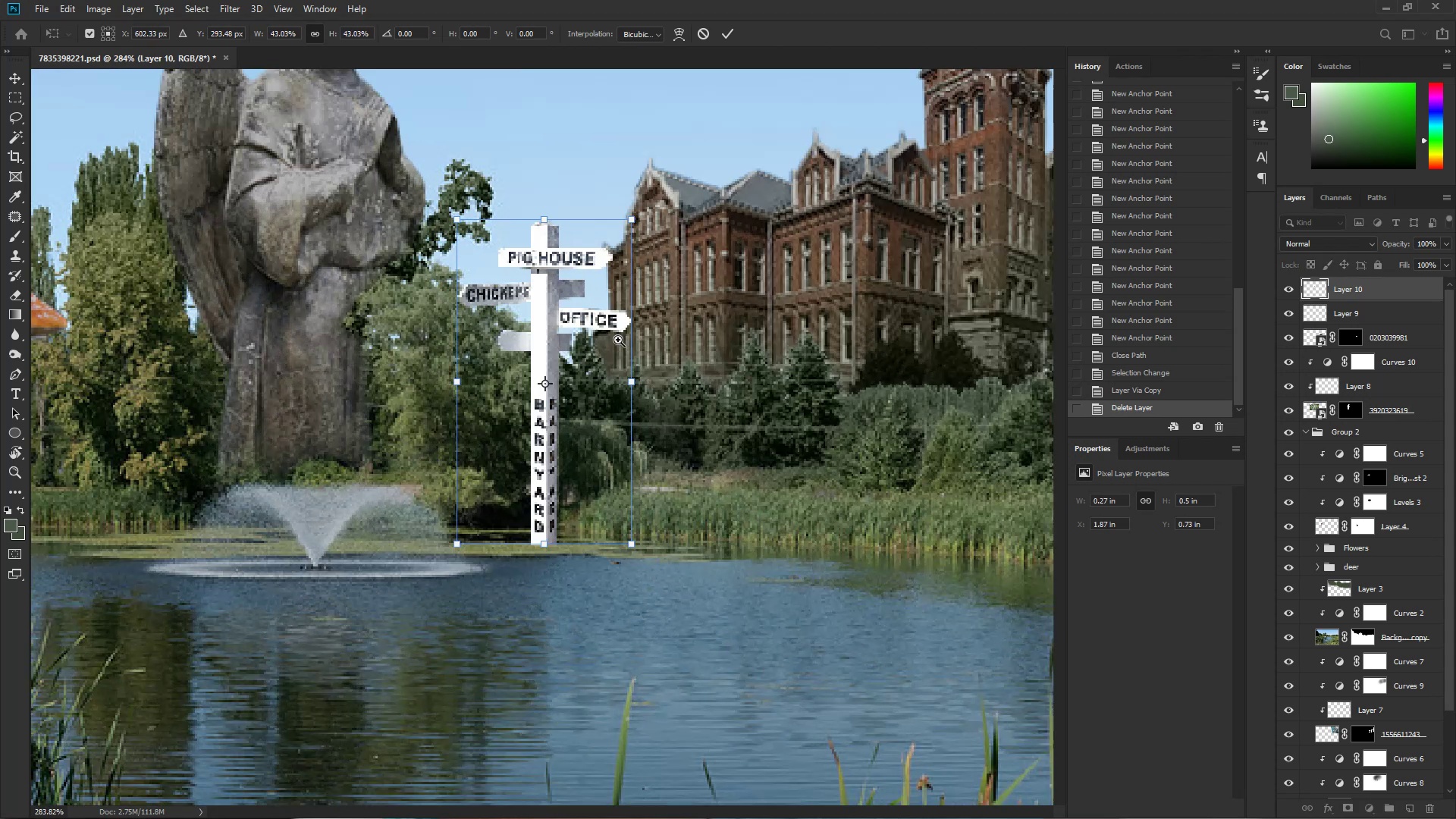 
left_click_drag(start_coordinate=[563, 353], to_coordinate=[663, 345])
 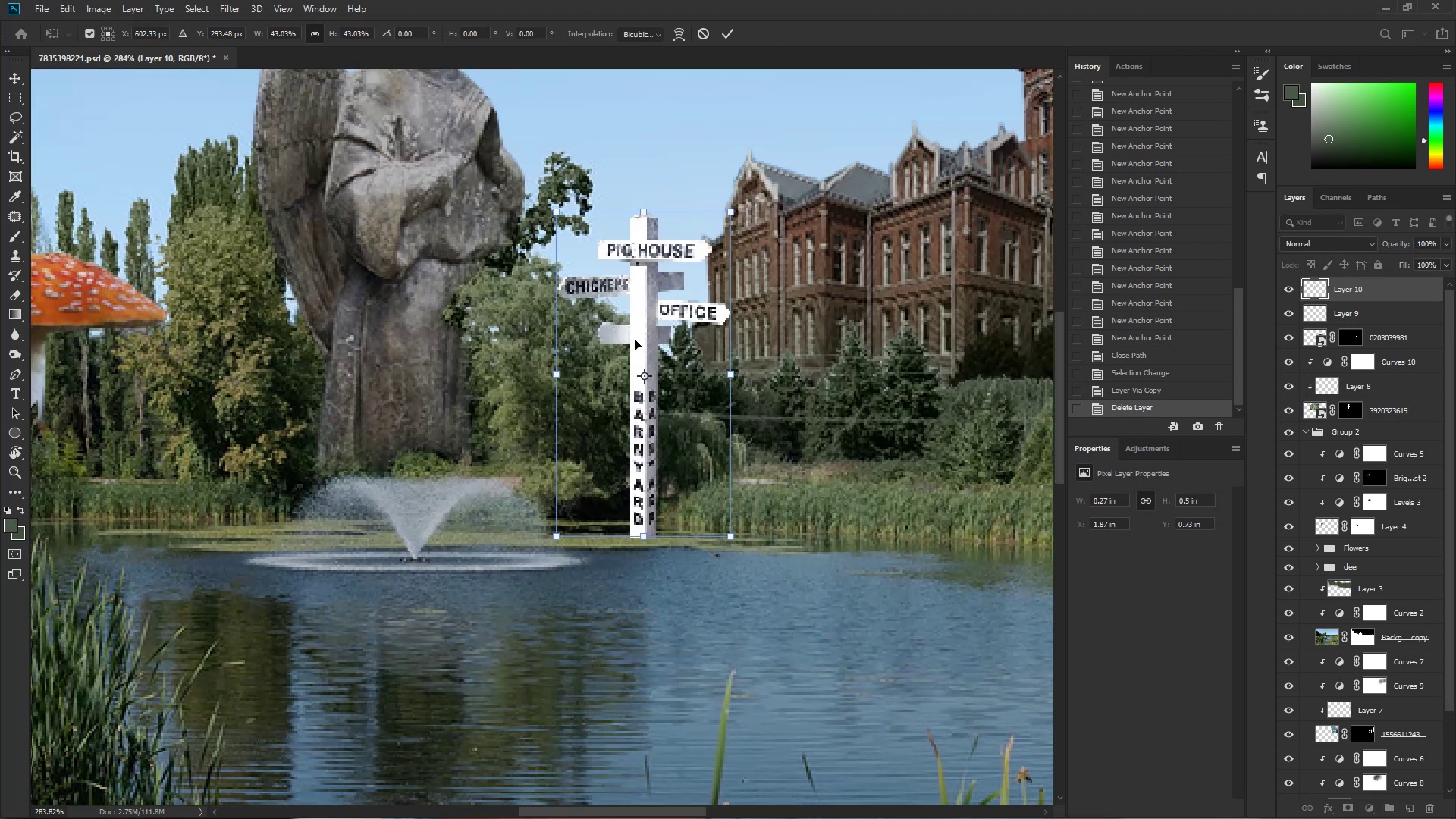 
left_click_drag(start_coordinate=[632, 288], to_coordinate=[214, 286])
 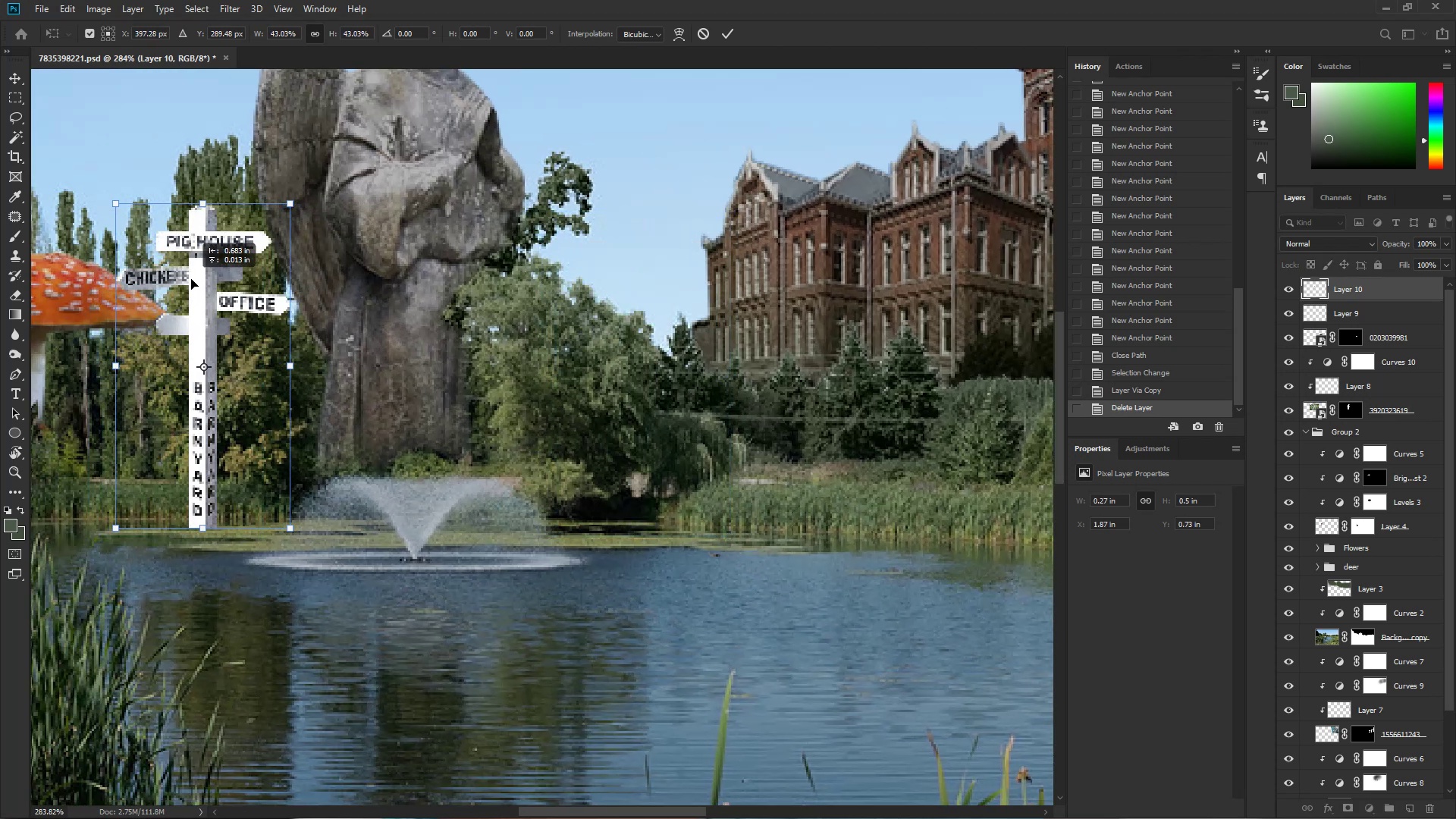 
hold_key(key=Space, duration=1.06)
 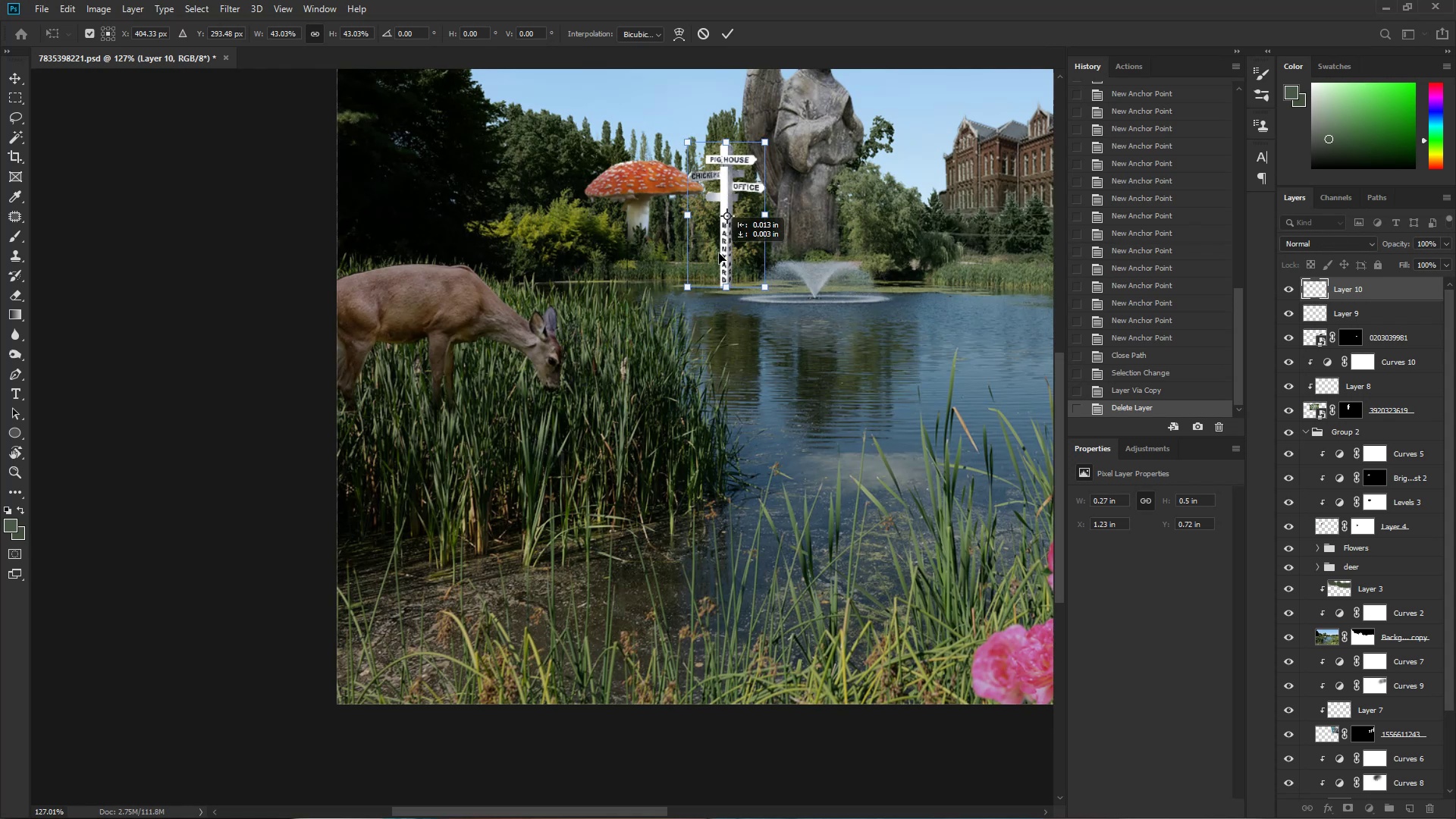 
key(Control+ControlLeft)
 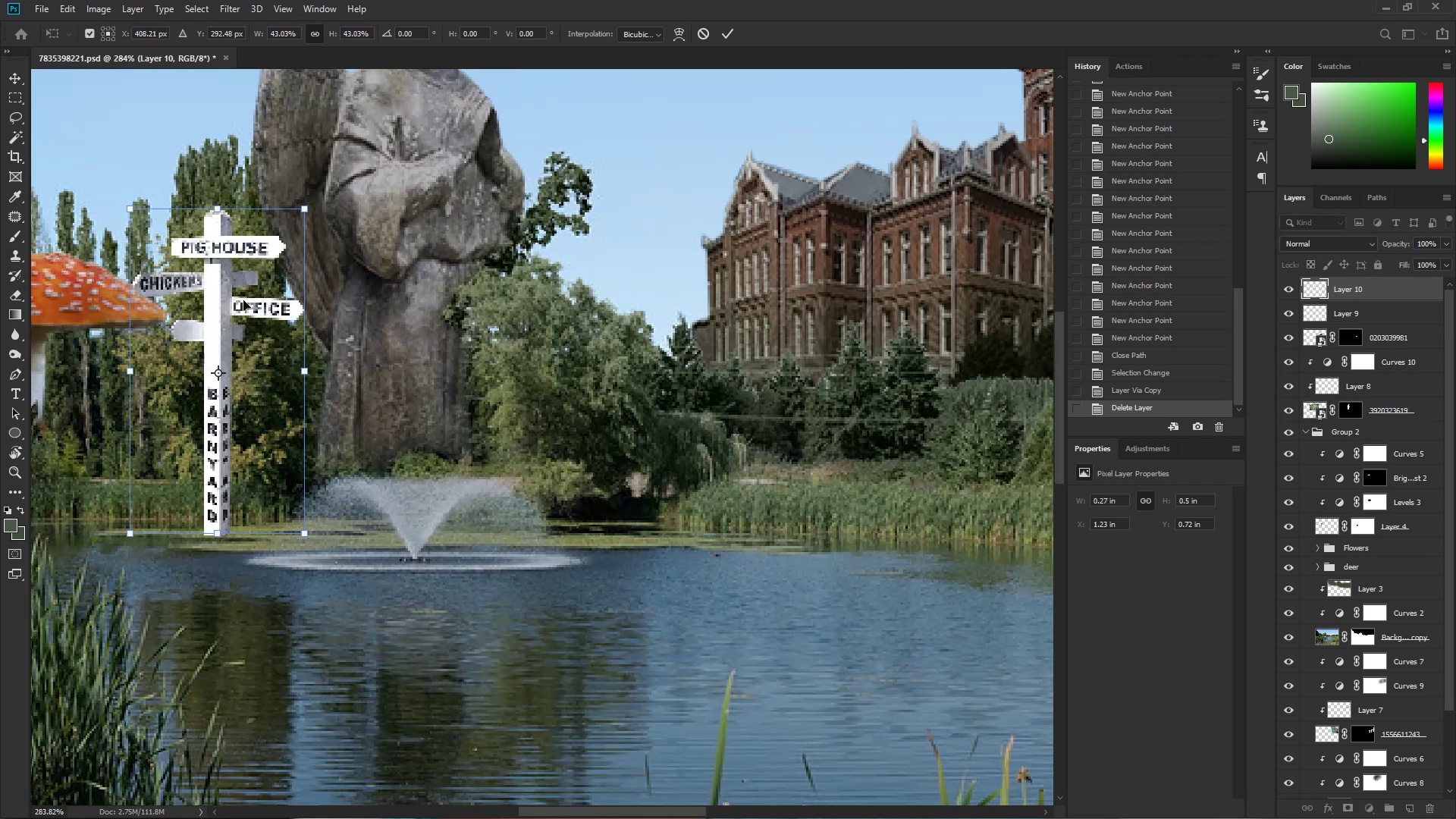 
left_click_drag(start_coordinate=[227, 318], to_coordinate=[172, 336])
 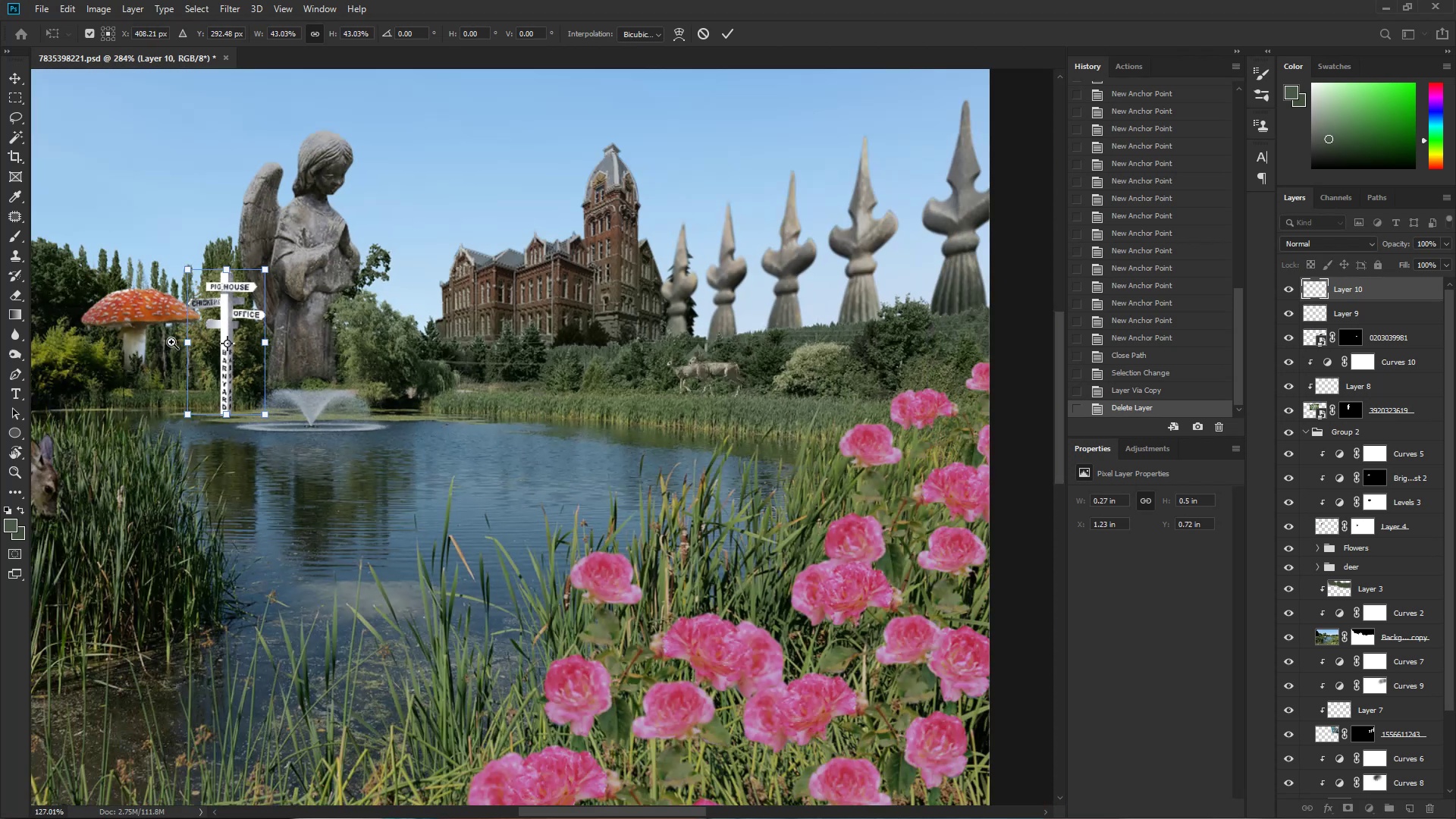 
left_click_drag(start_coordinate=[235, 375], to_coordinate=[739, 247])
 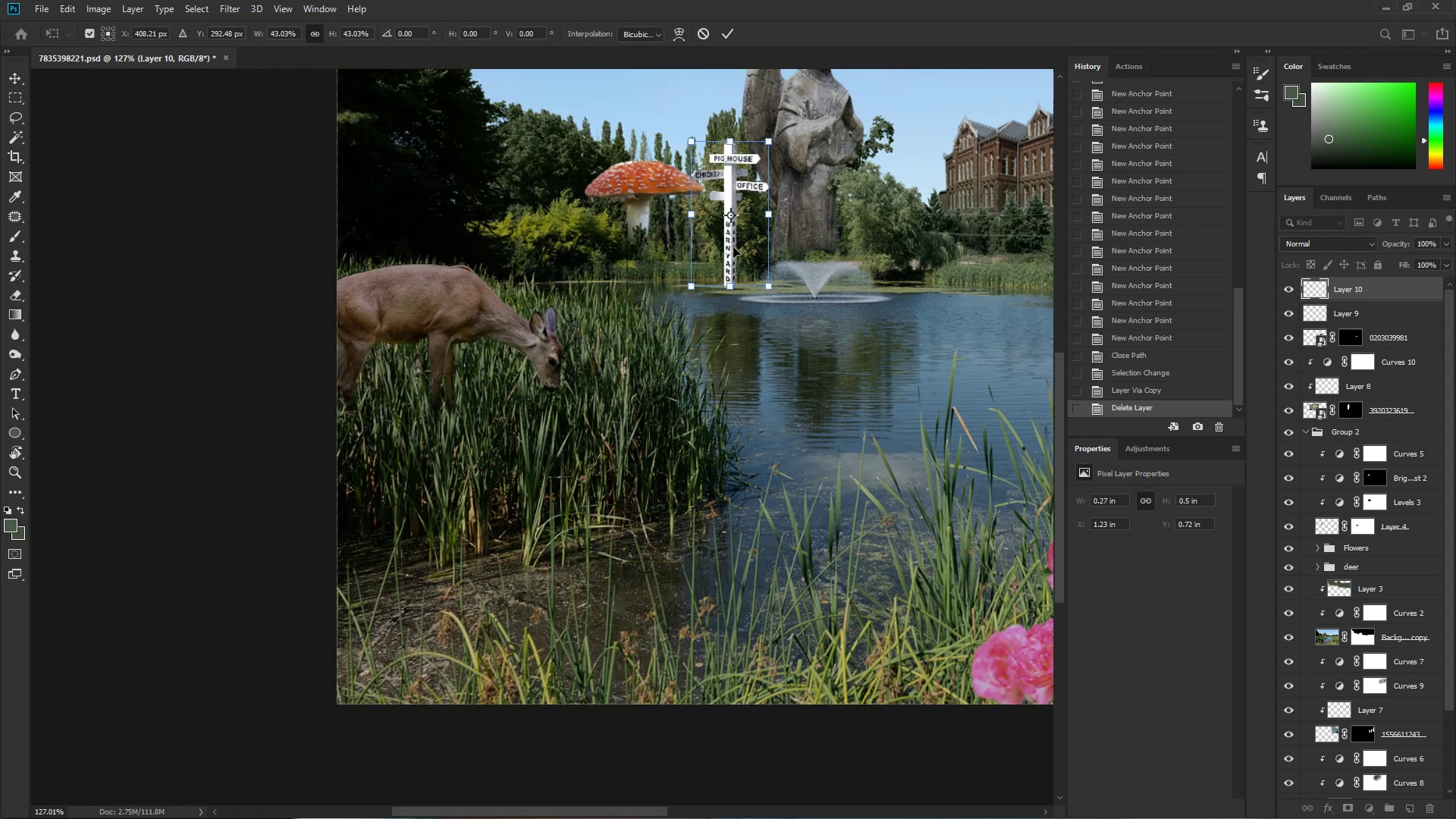 
left_click_drag(start_coordinate=[727, 249], to_coordinate=[361, 672])
 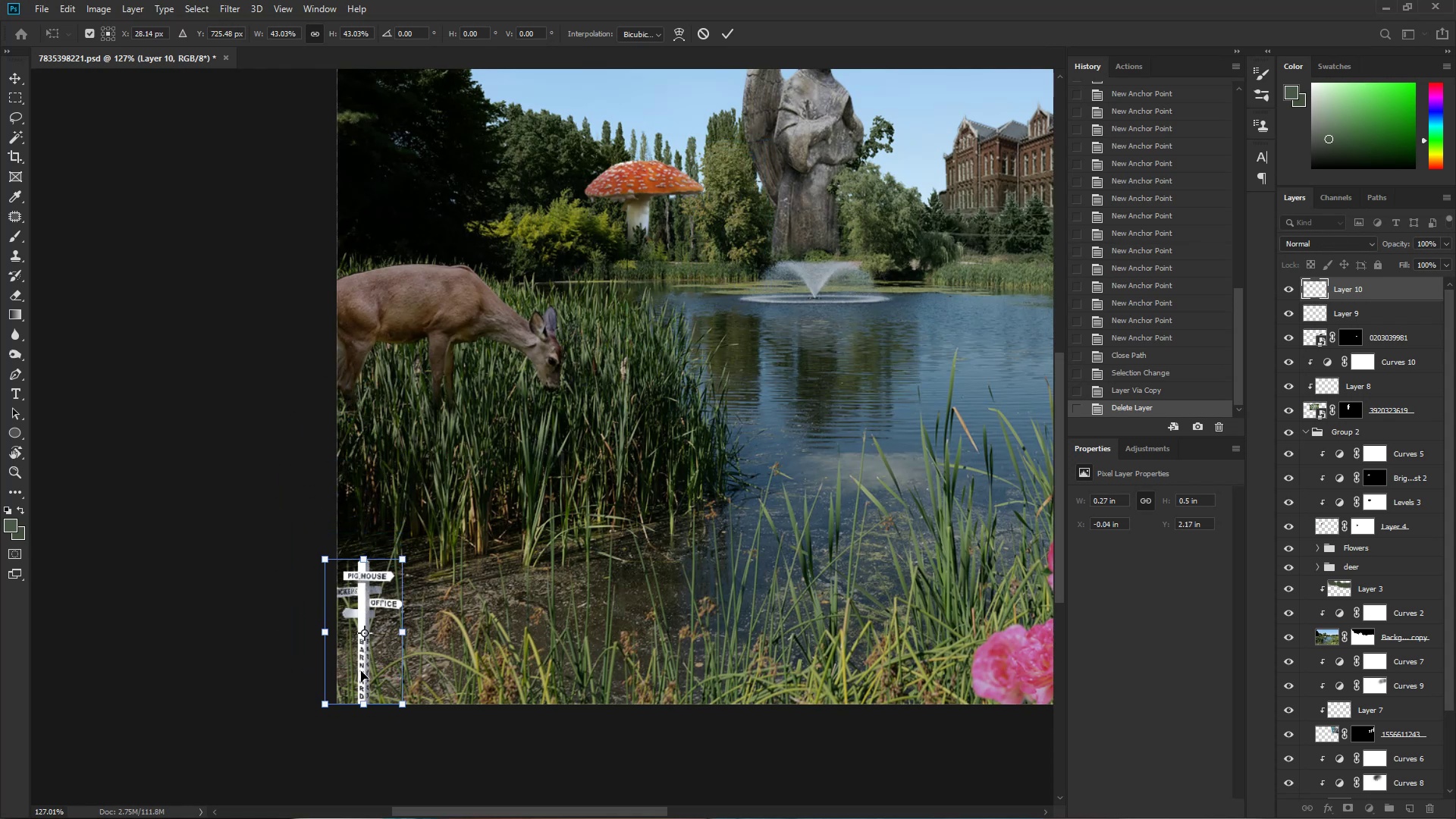 
hold_key(key=AltLeft, duration=1.34)
left_click_drag(start_coordinate=[403, 560], to_coordinate=[585, 340])
 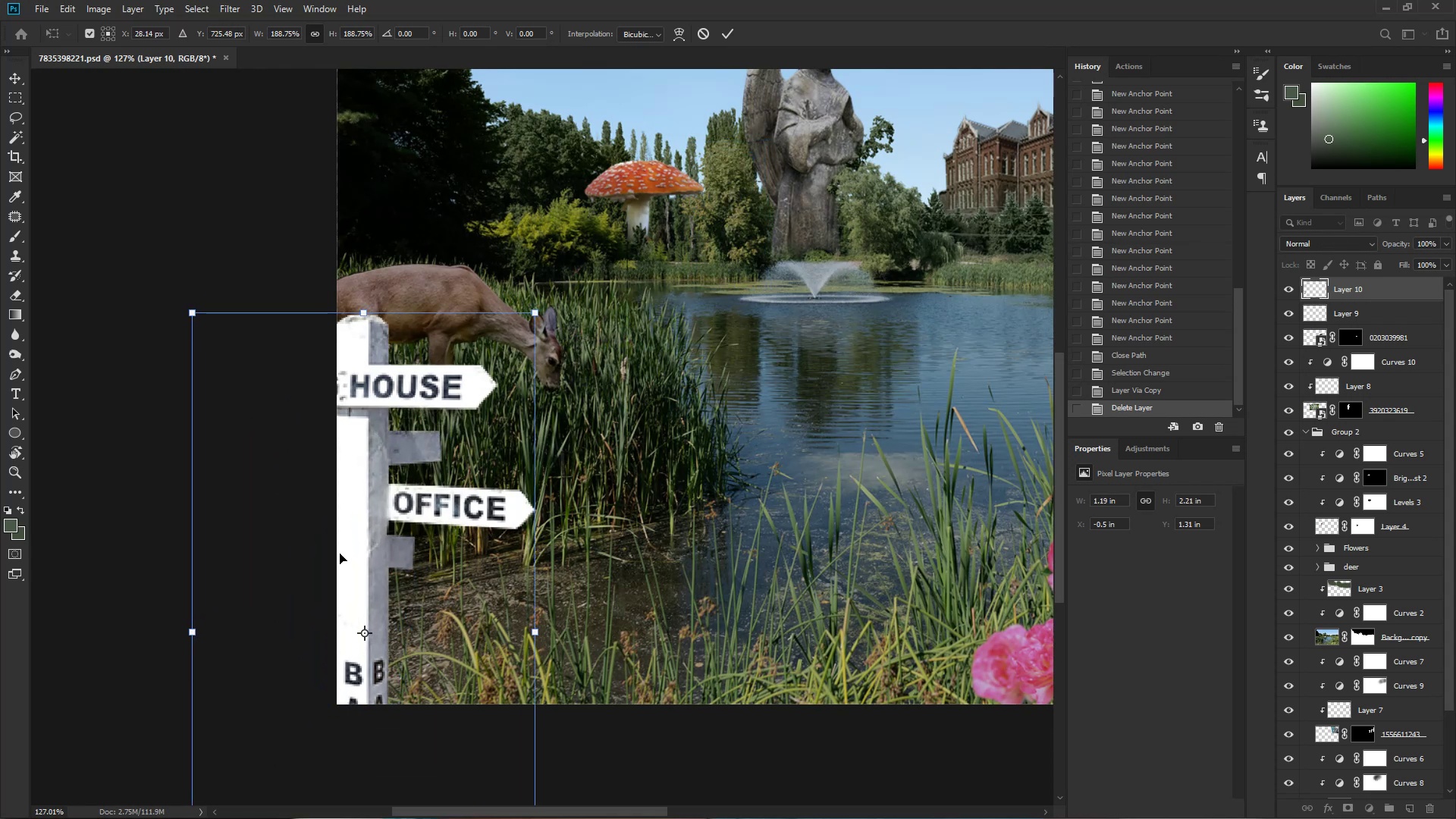 
left_click_drag(start_coordinate=[314, 573], to_coordinate=[364, 364])
 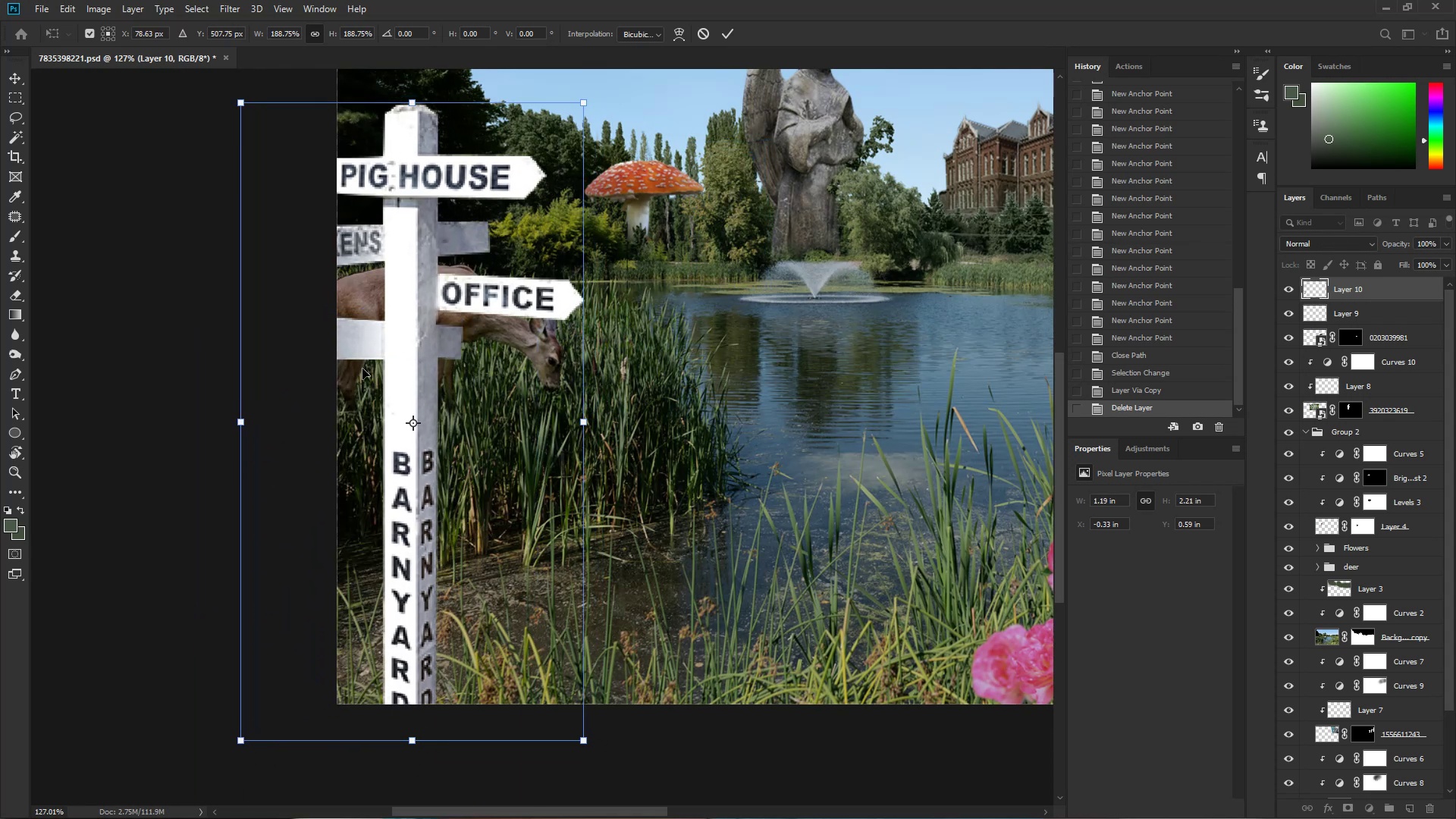 
key(Control+ControlLeft)
 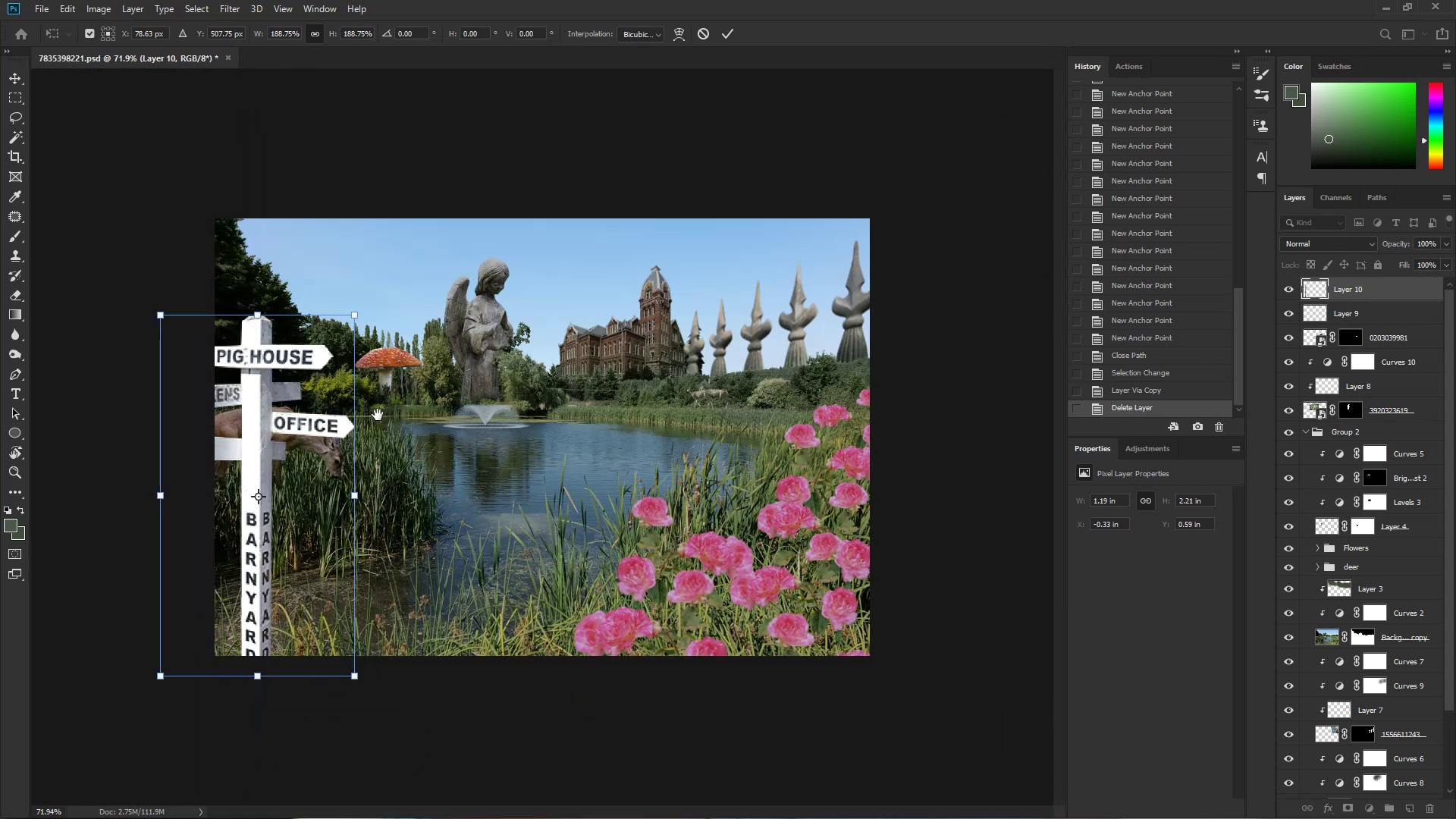 
hold_key(key=Space, duration=0.49)
 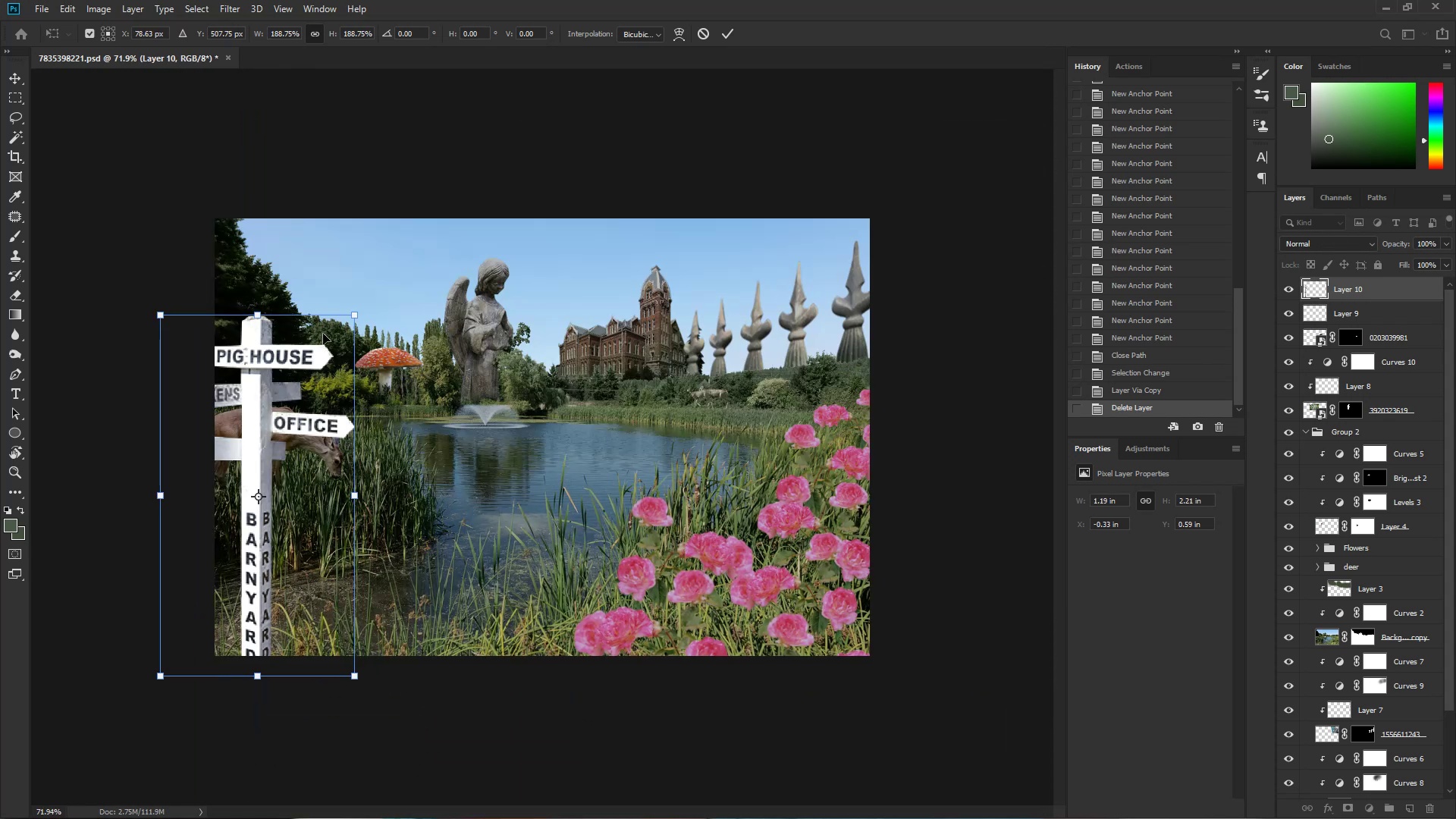 
left_click_drag(start_coordinate=[368, 410], to_coordinate=[327, 416])
 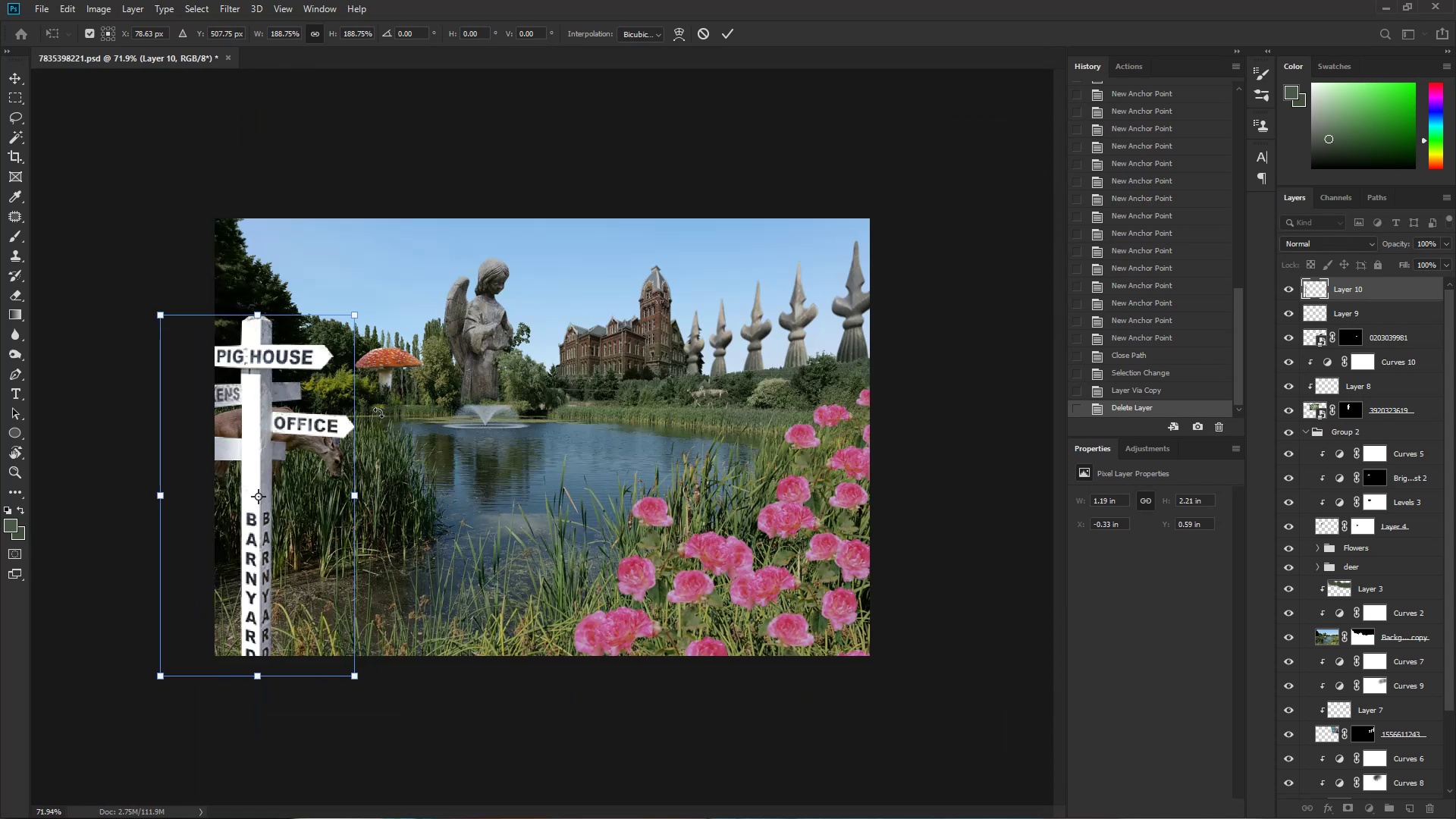 
hold_key(key=AltLeft, duration=1.54)
left_click_drag(start_coordinate=[353, 315], to_coordinate=[342, 362])
 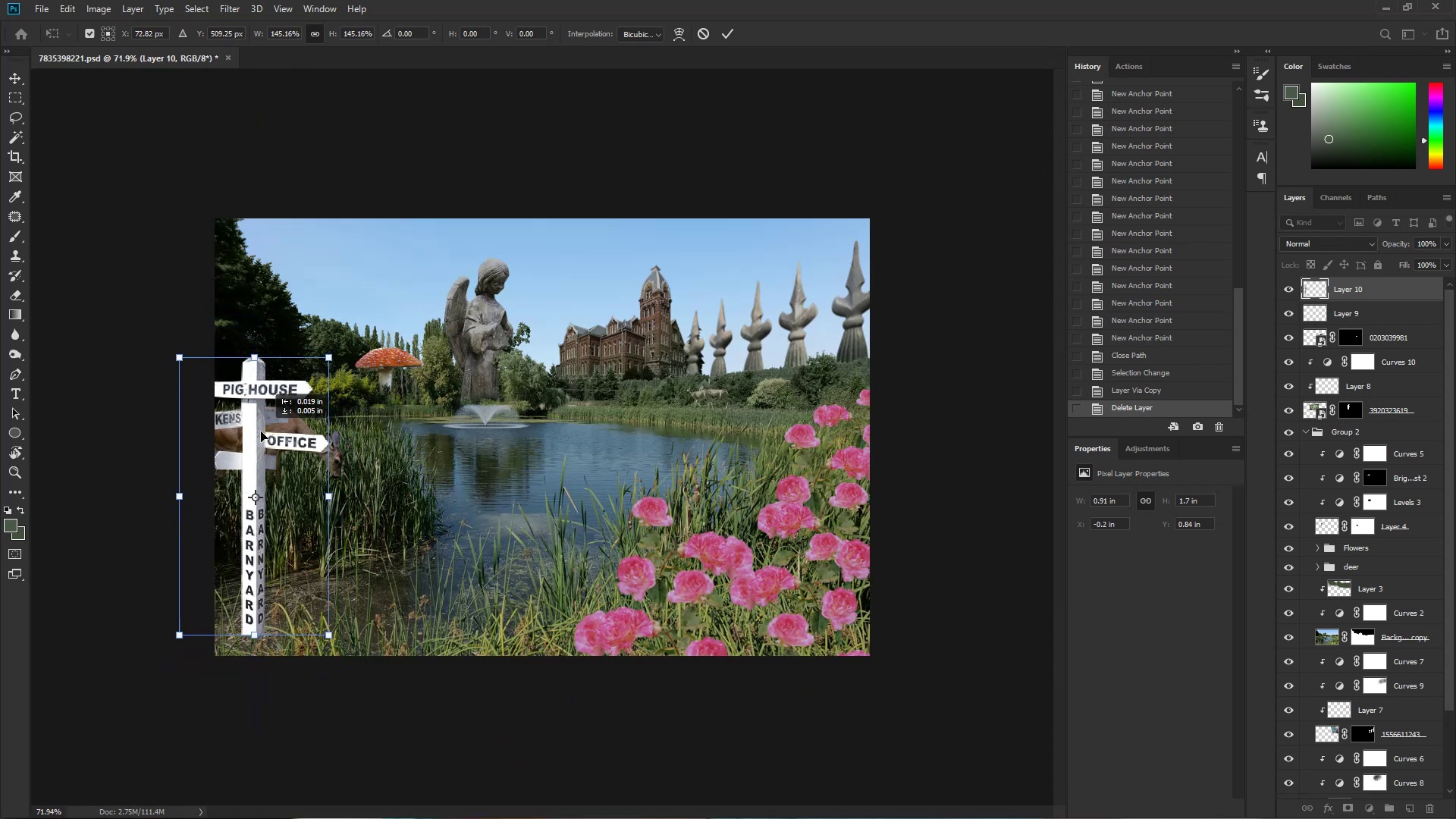 
key(Alt+AltLeft)
 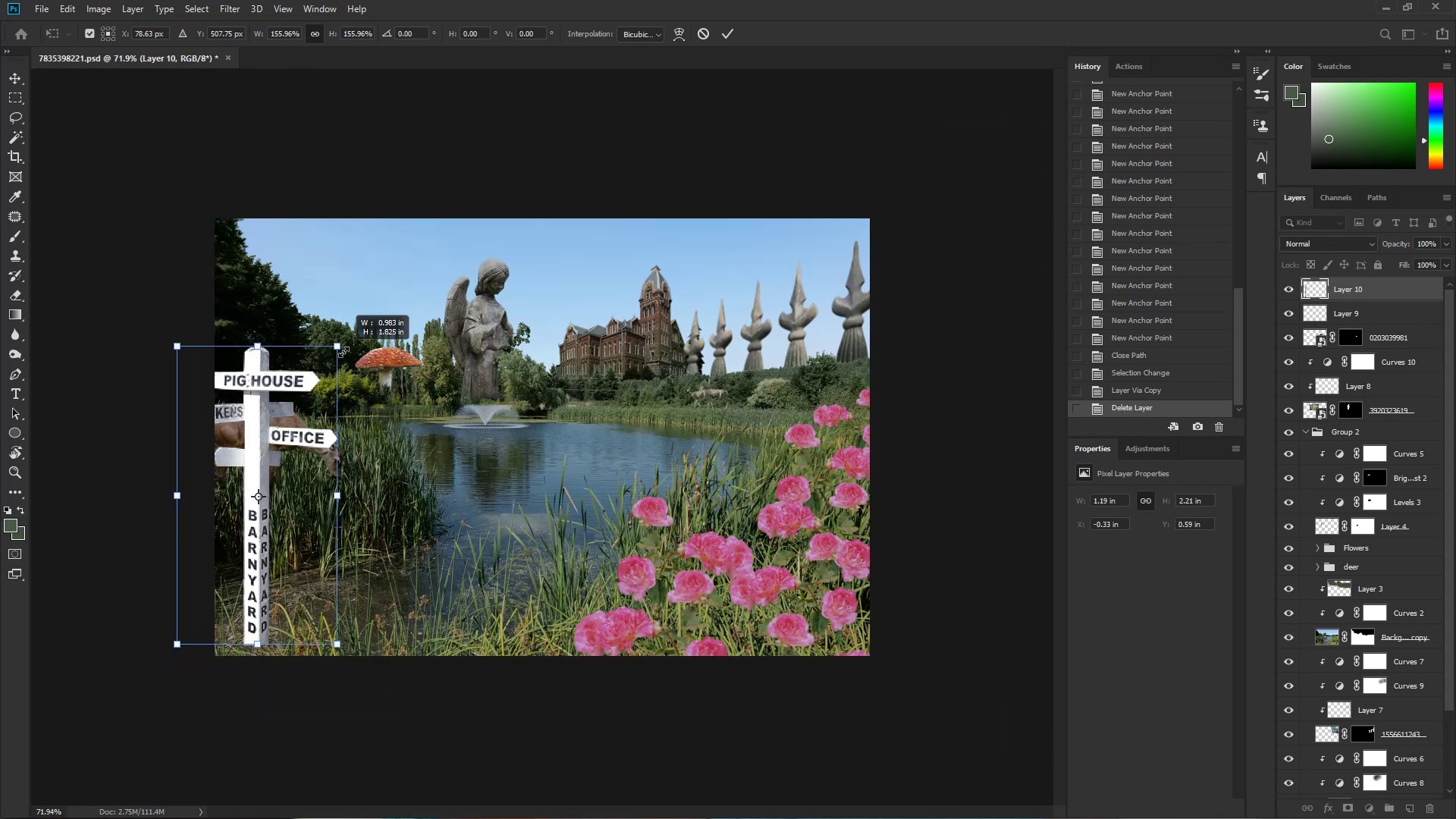 
key(Alt+AltLeft)
 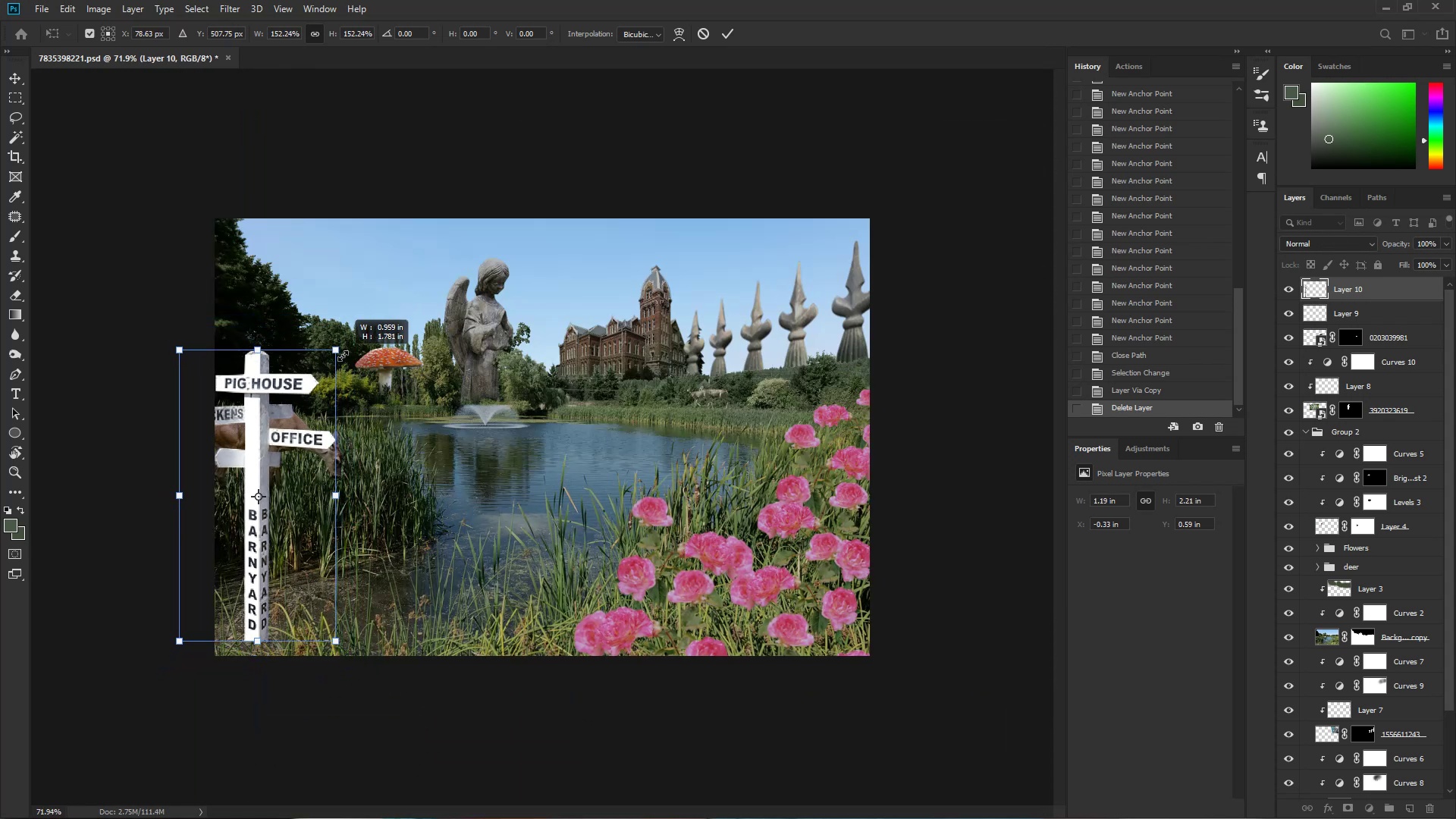 
key(Alt+AltLeft)
 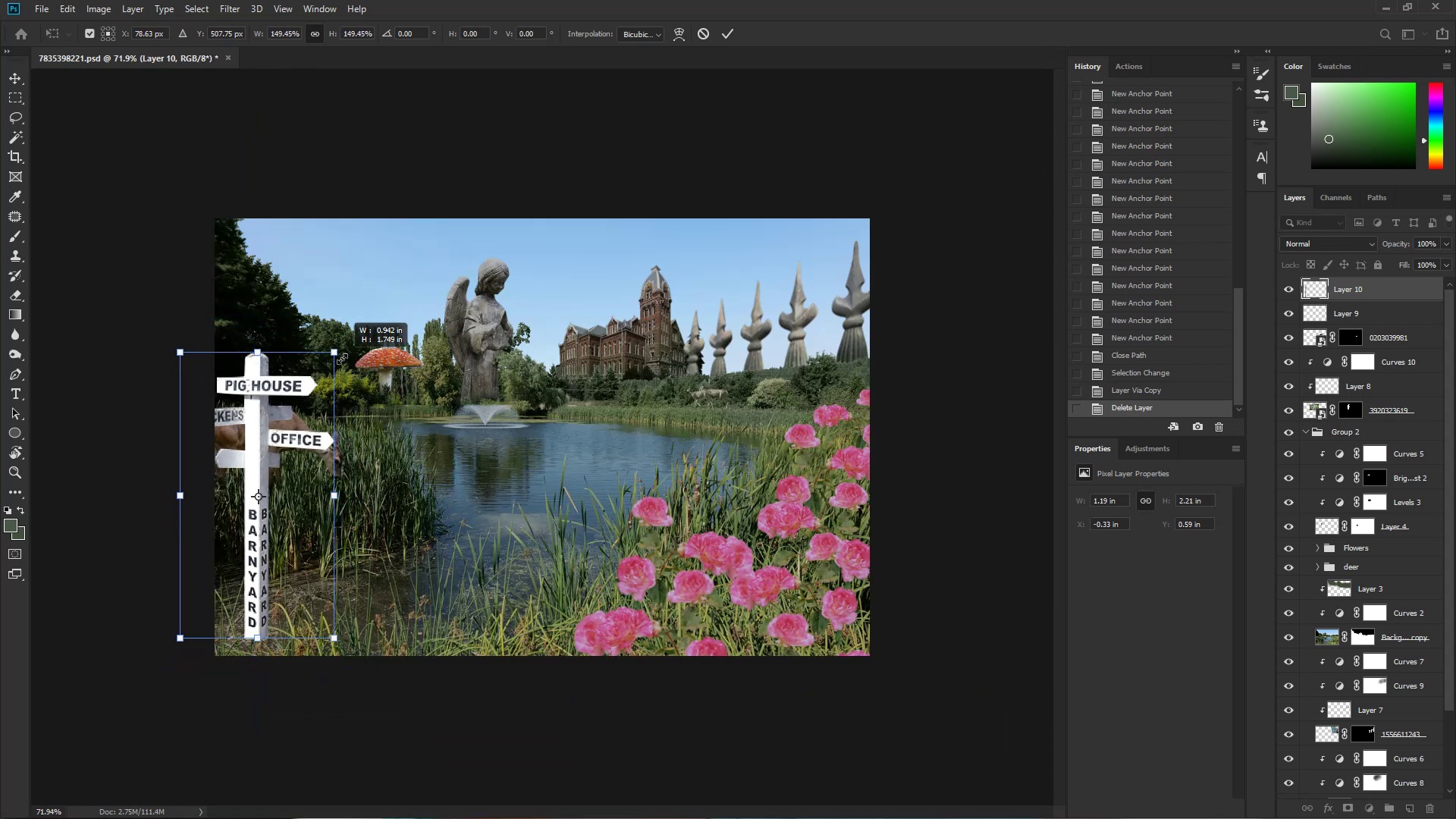 
key(Alt+AltLeft)
 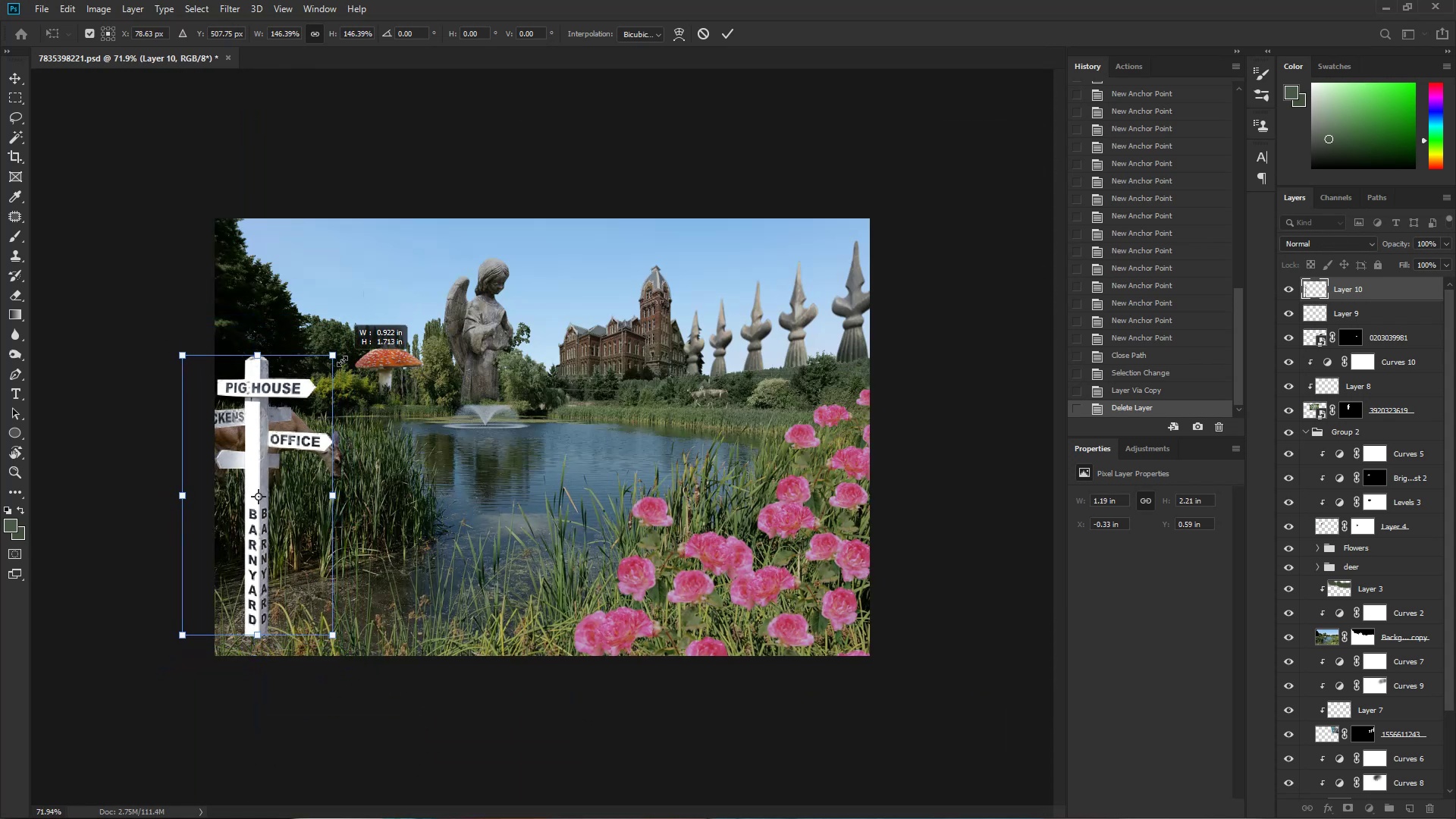 
key(Alt+AltLeft)
 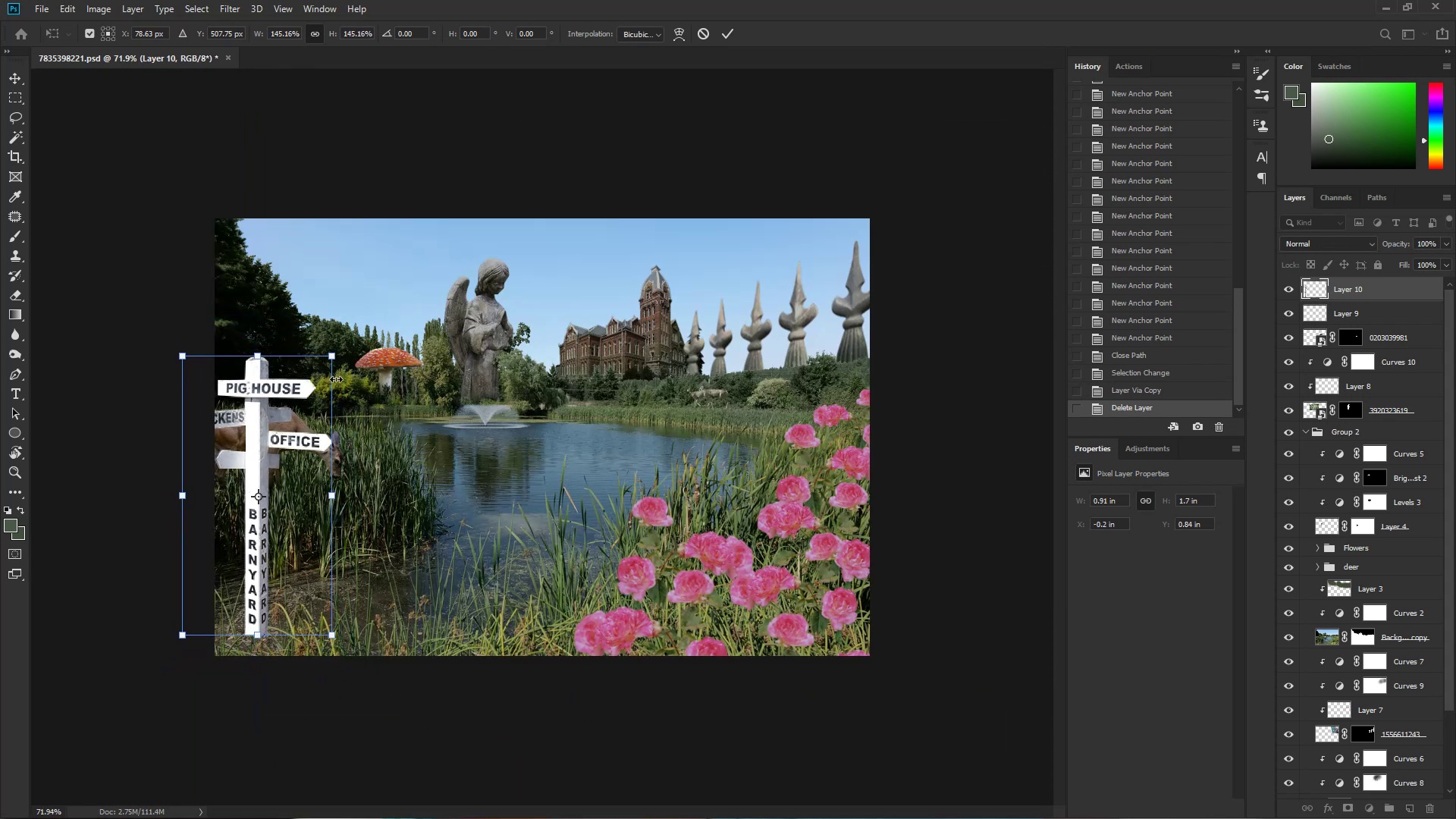 
key(Alt+AltLeft)
 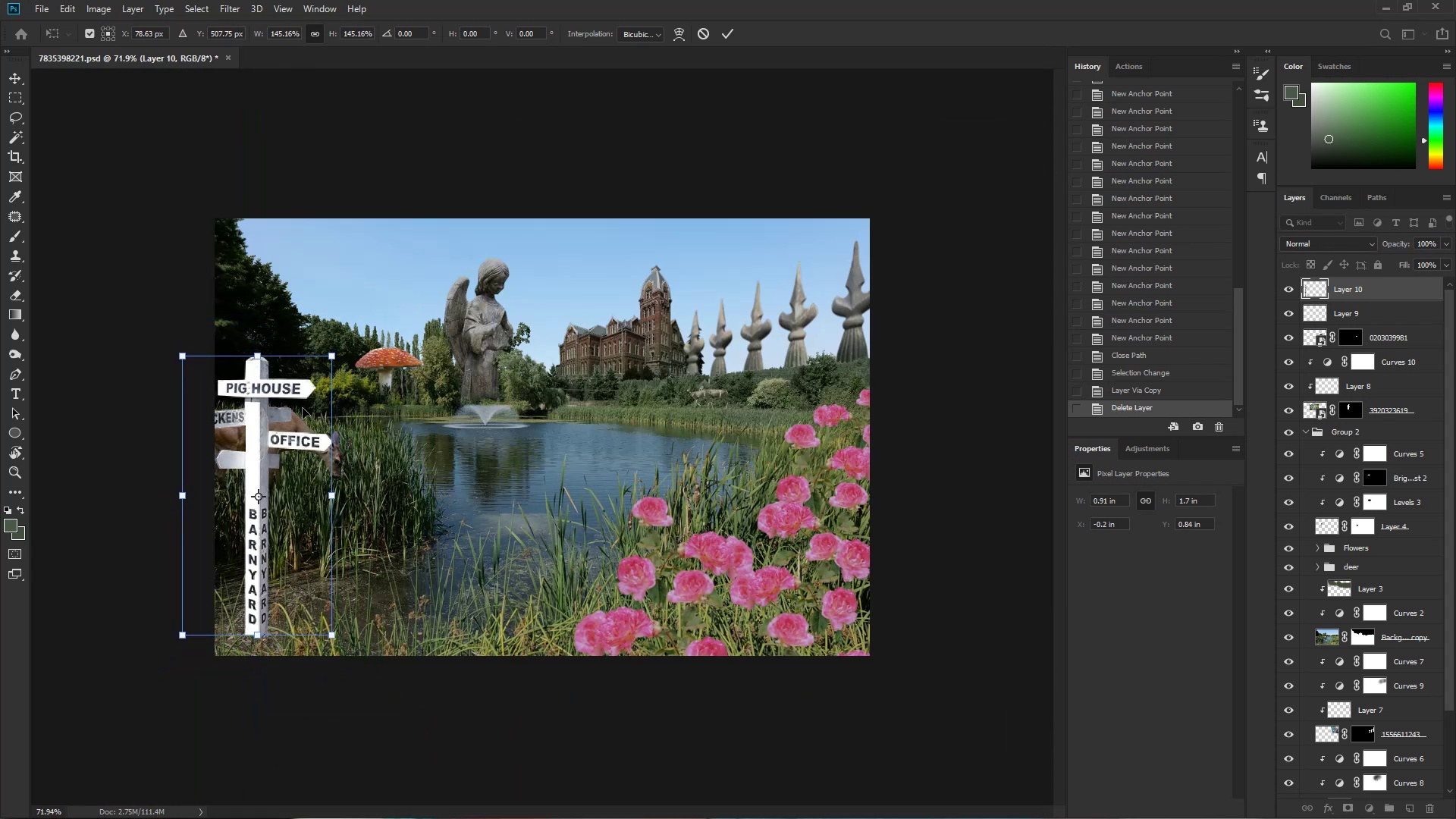 
left_click_drag(start_coordinate=[268, 426], to_coordinate=[262, 458])
 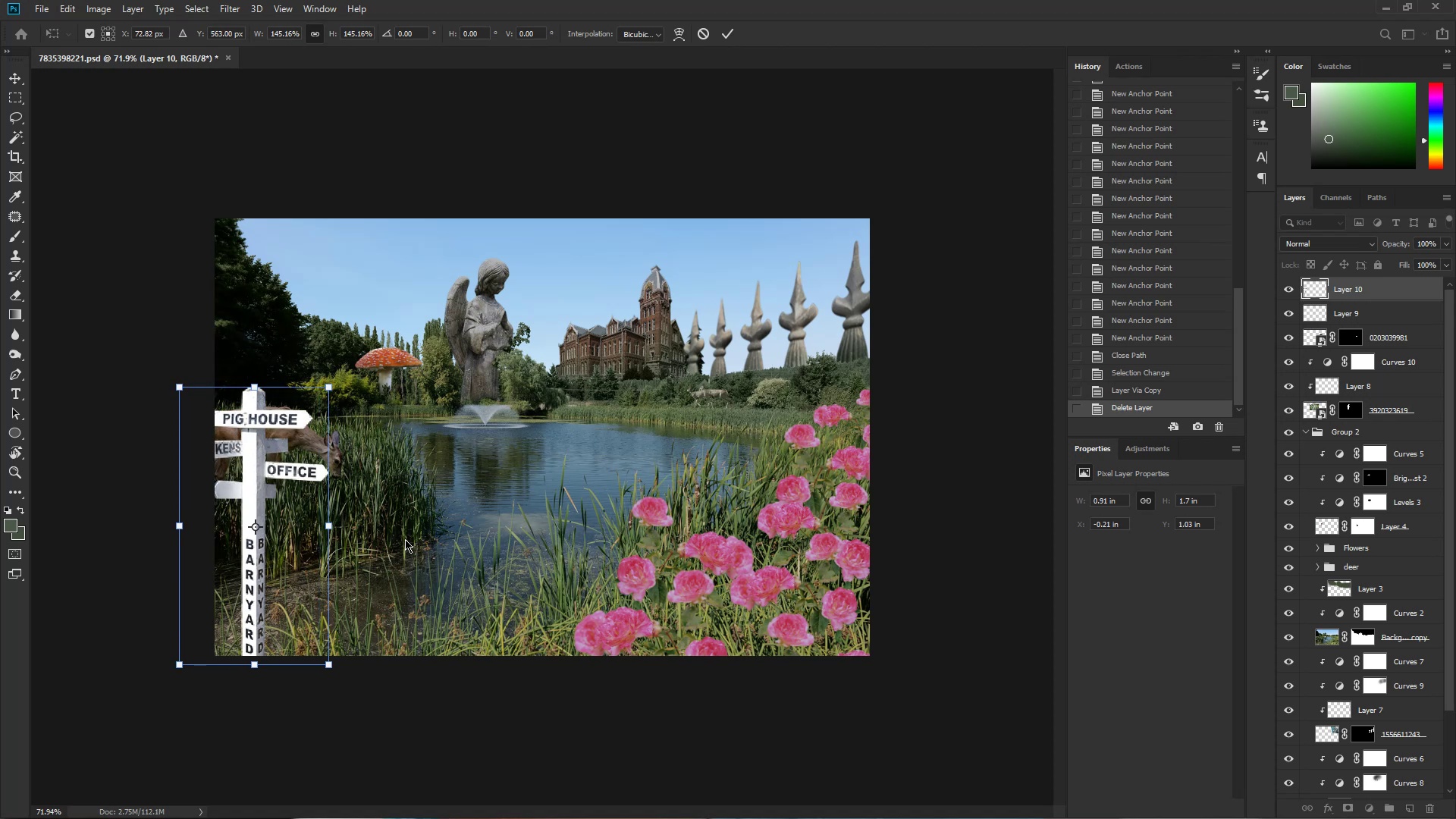 
wait(10.9)
 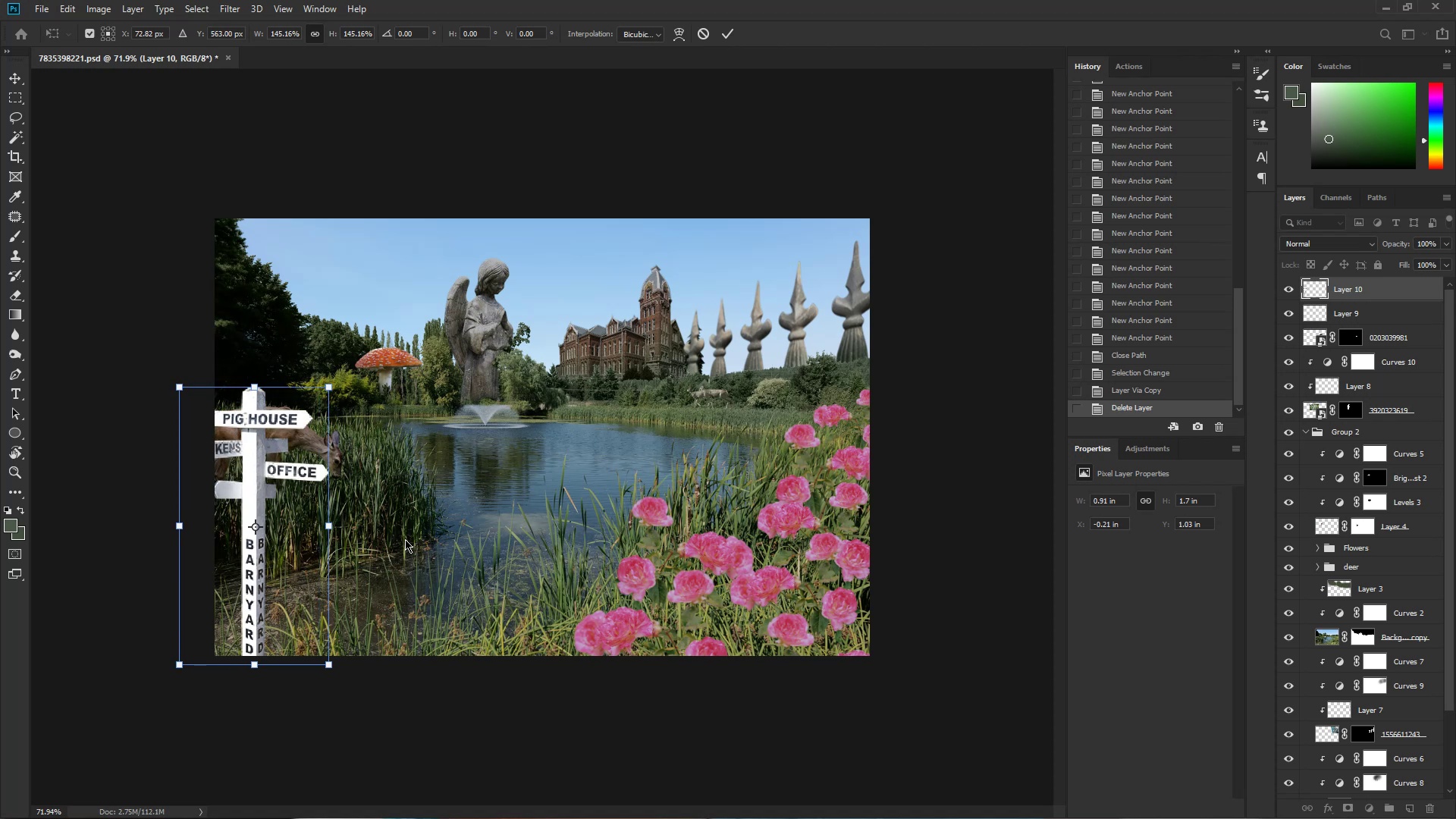 
left_click_drag(start_coordinate=[258, 549], to_coordinate=[261, 419])
 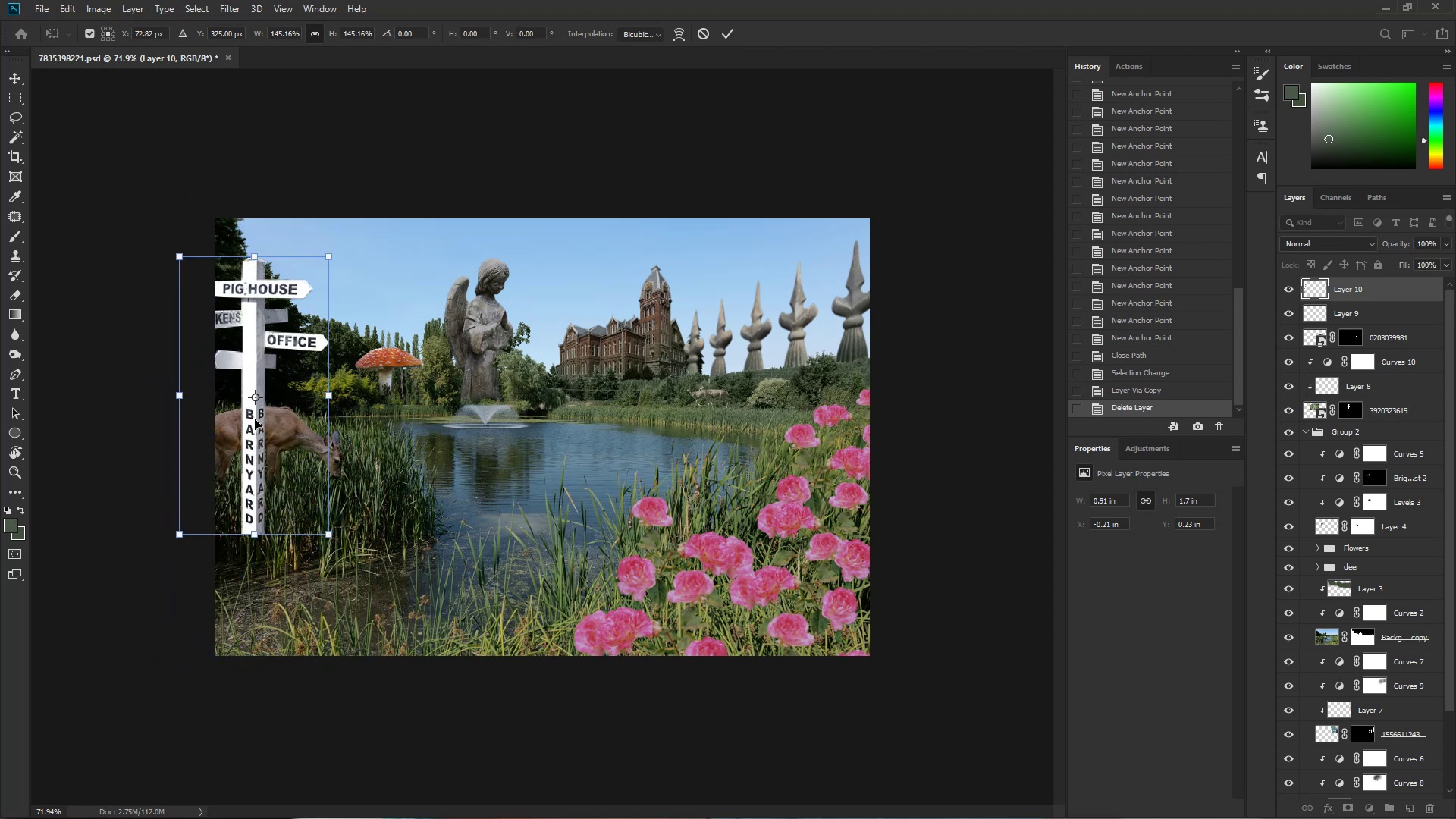 
left_click_drag(start_coordinate=[254, 494], to_coordinate=[234, 588])
 